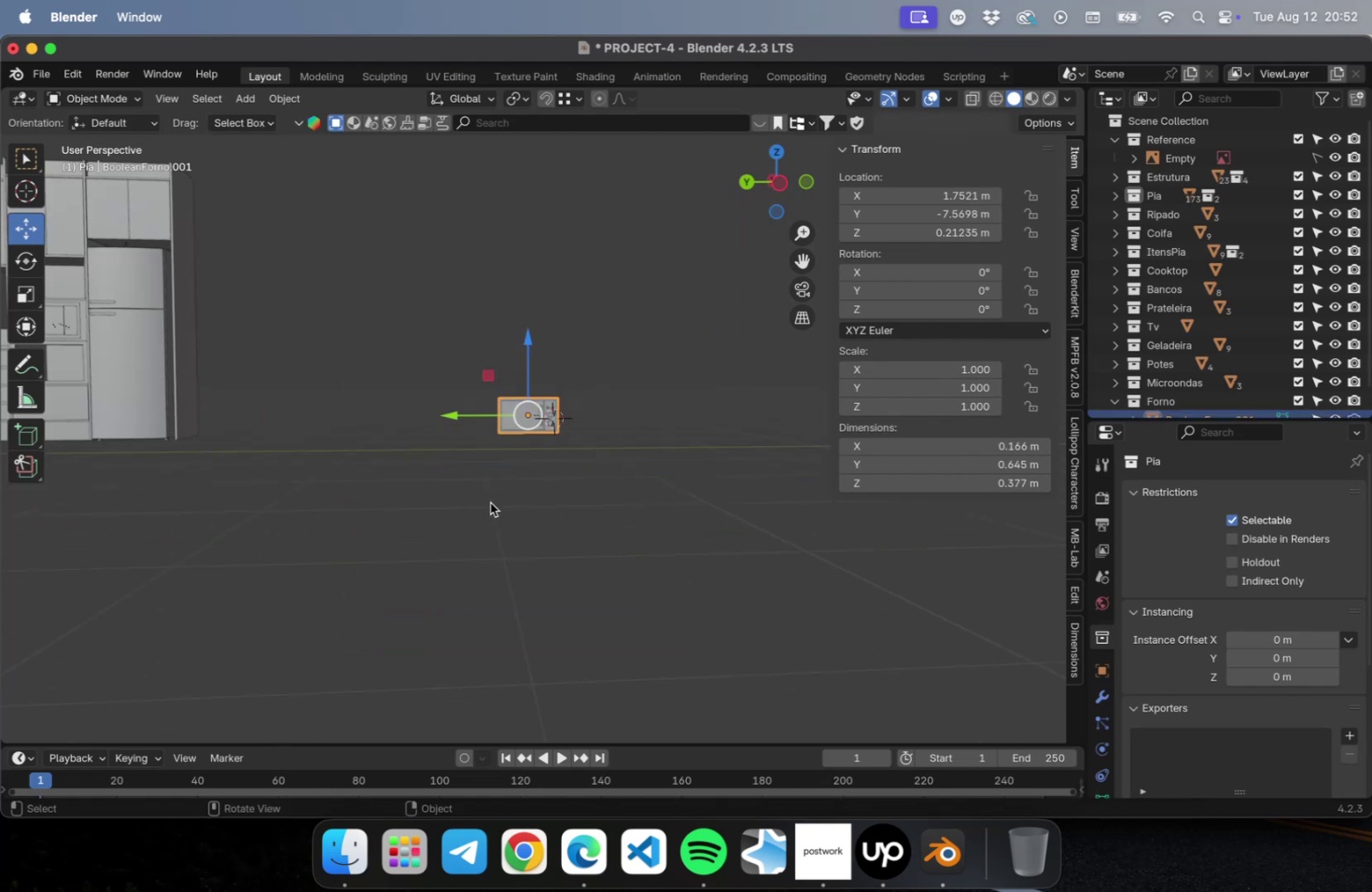 
hold_key(key=ShiftLeft, duration=0.55)
 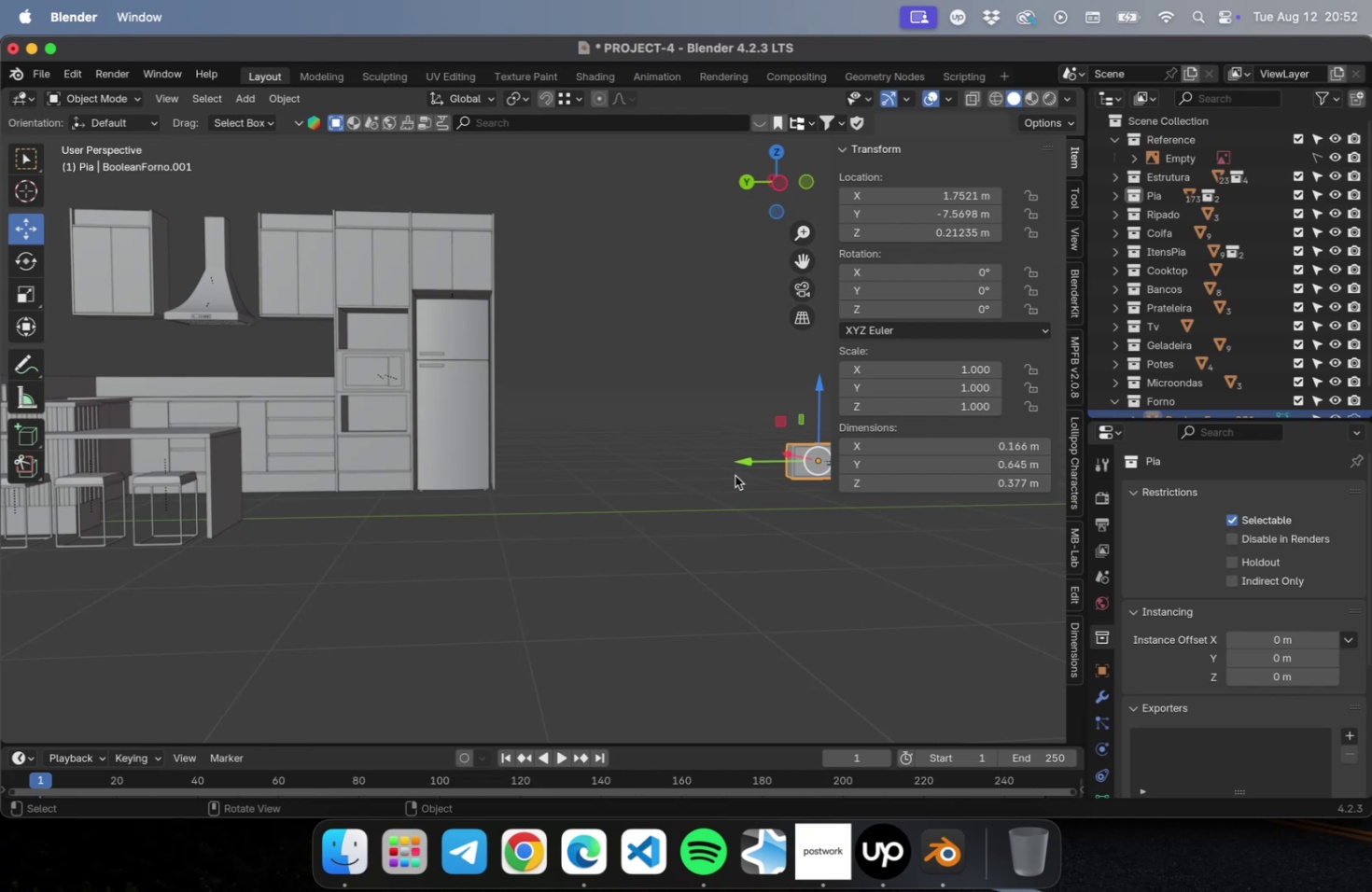 
key(G)
 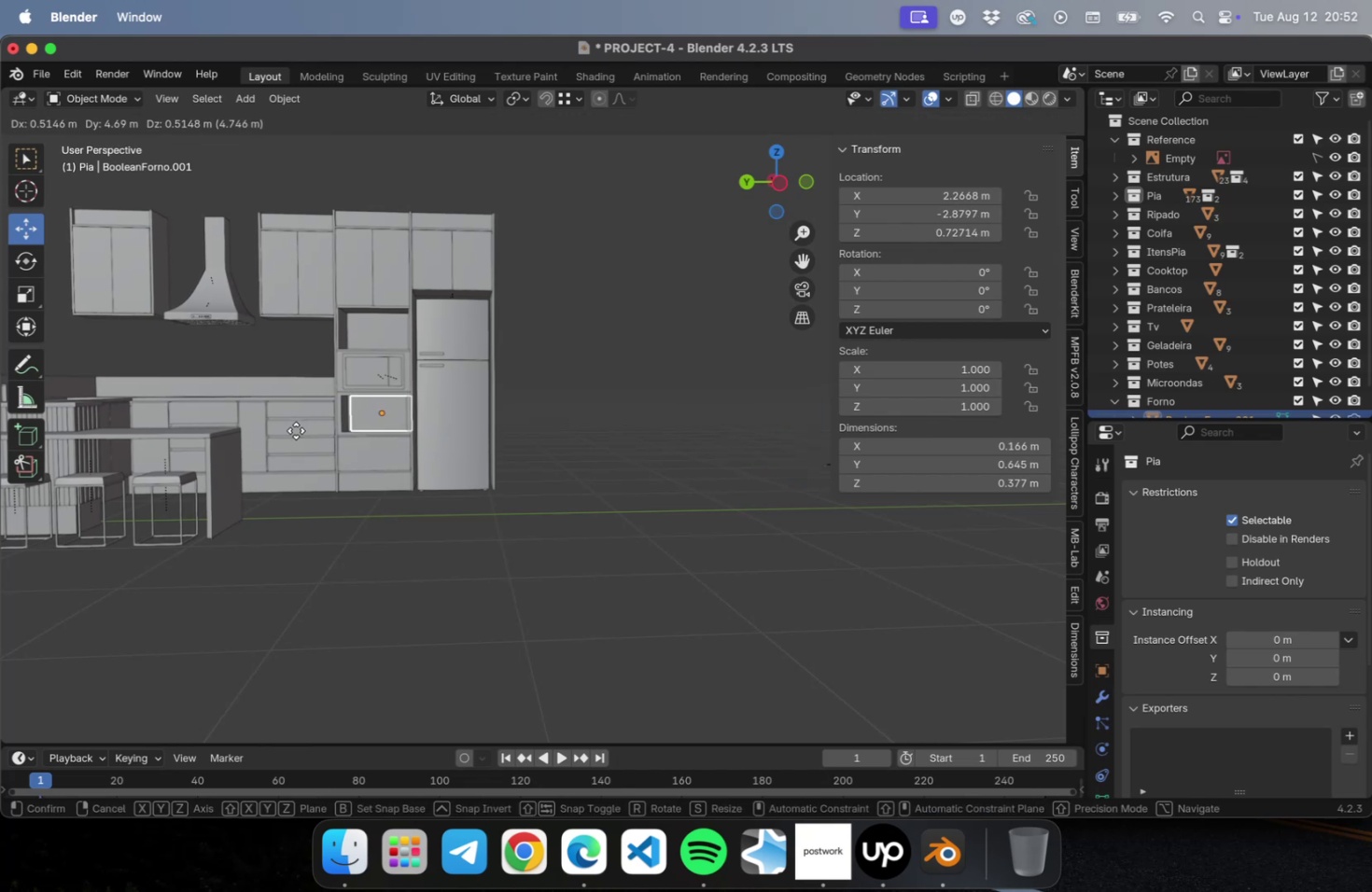 
left_click([293, 431])
 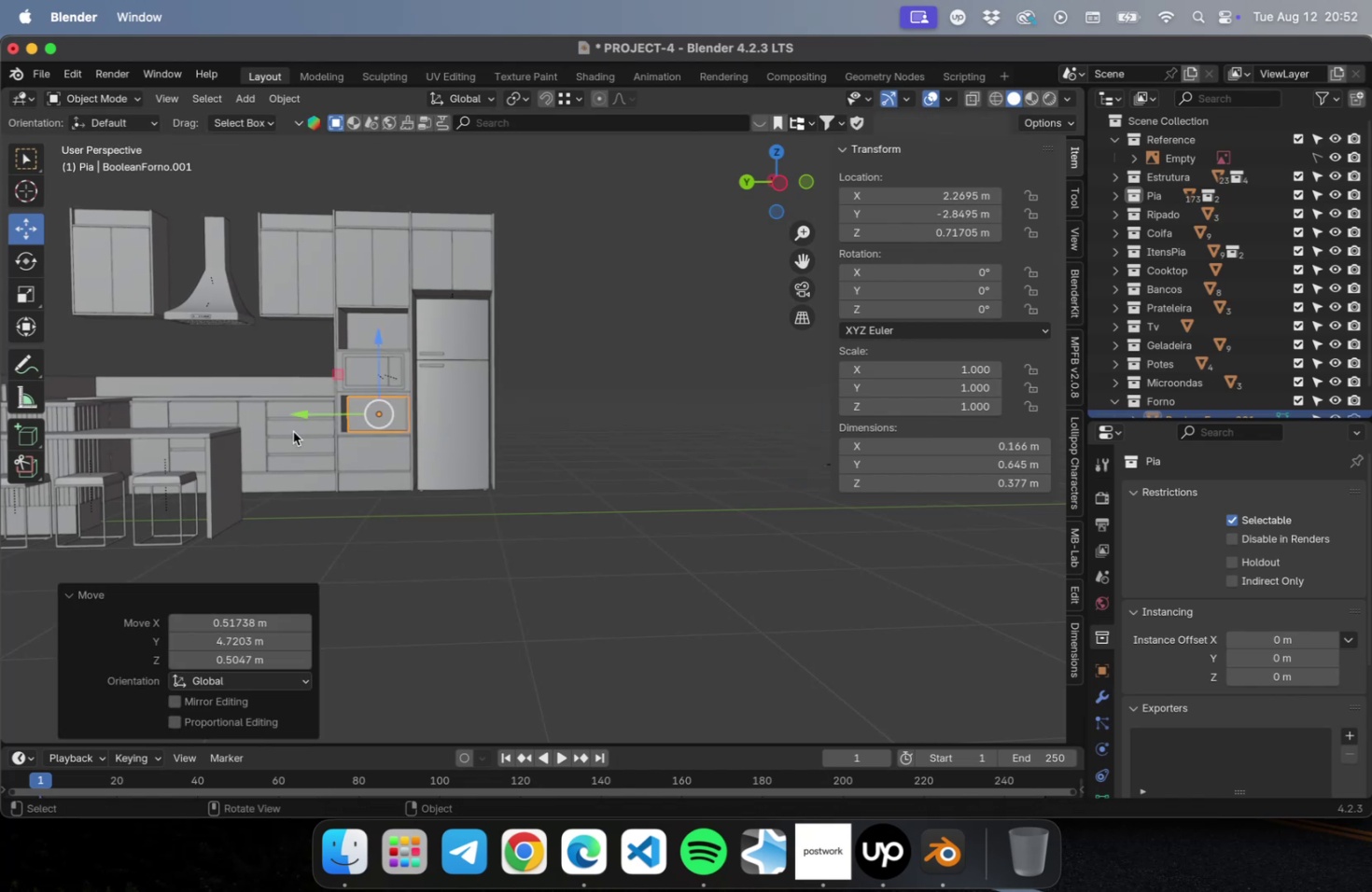 
key(NumLock)
 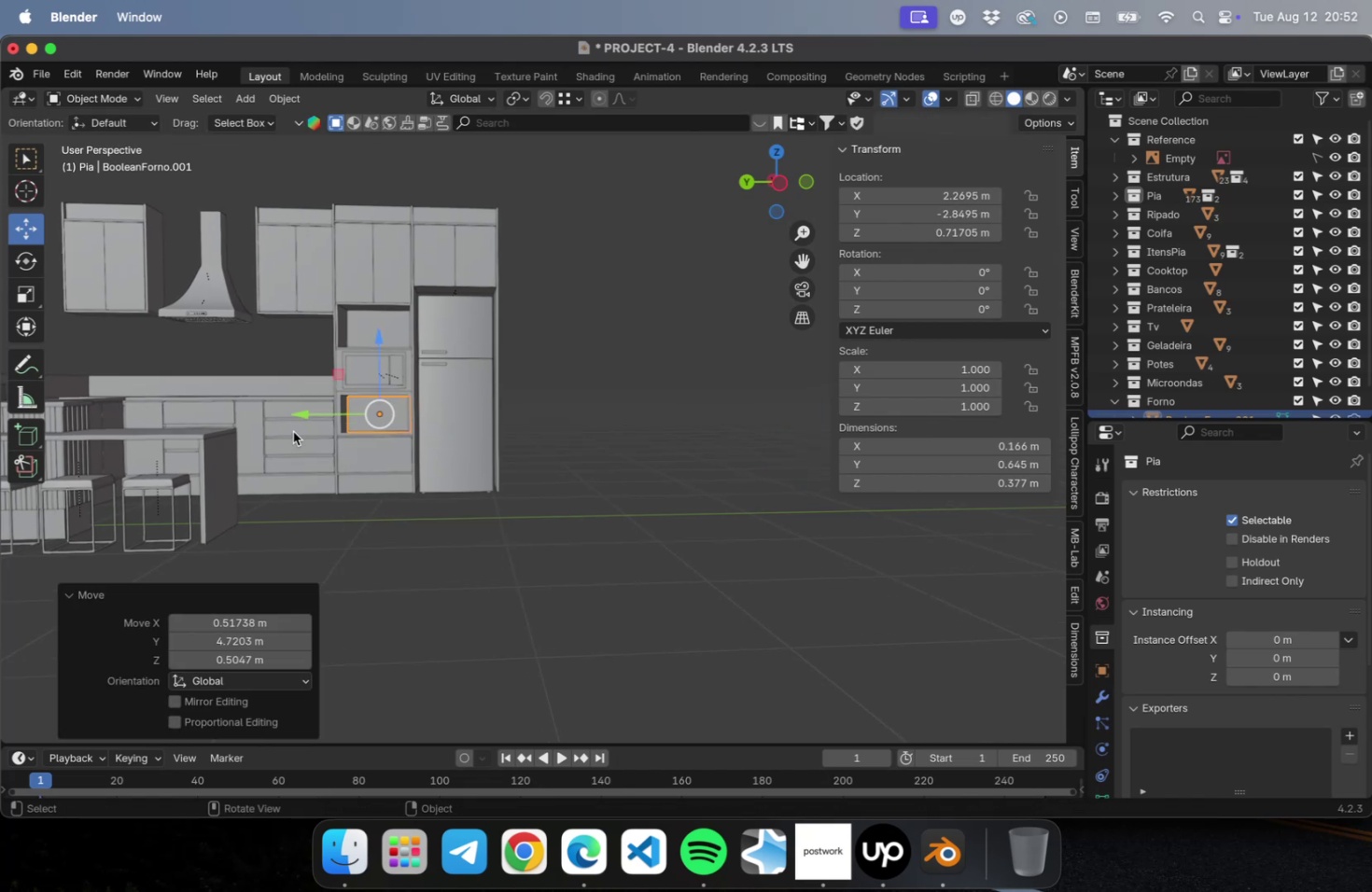 
key(NumpadDecimal)
 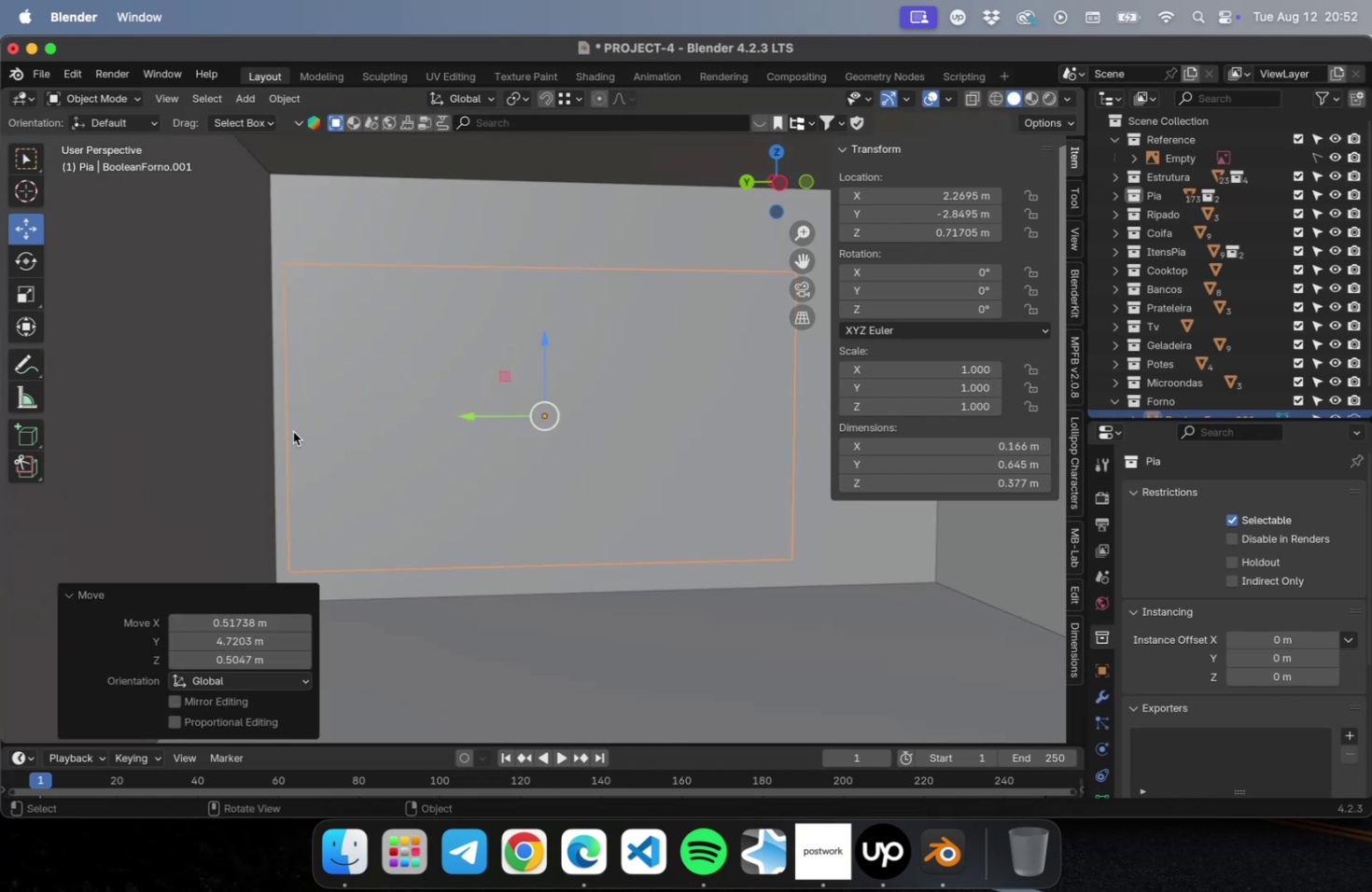 
scroll: coordinate [301, 436], scroll_direction: down, amount: 30.0
 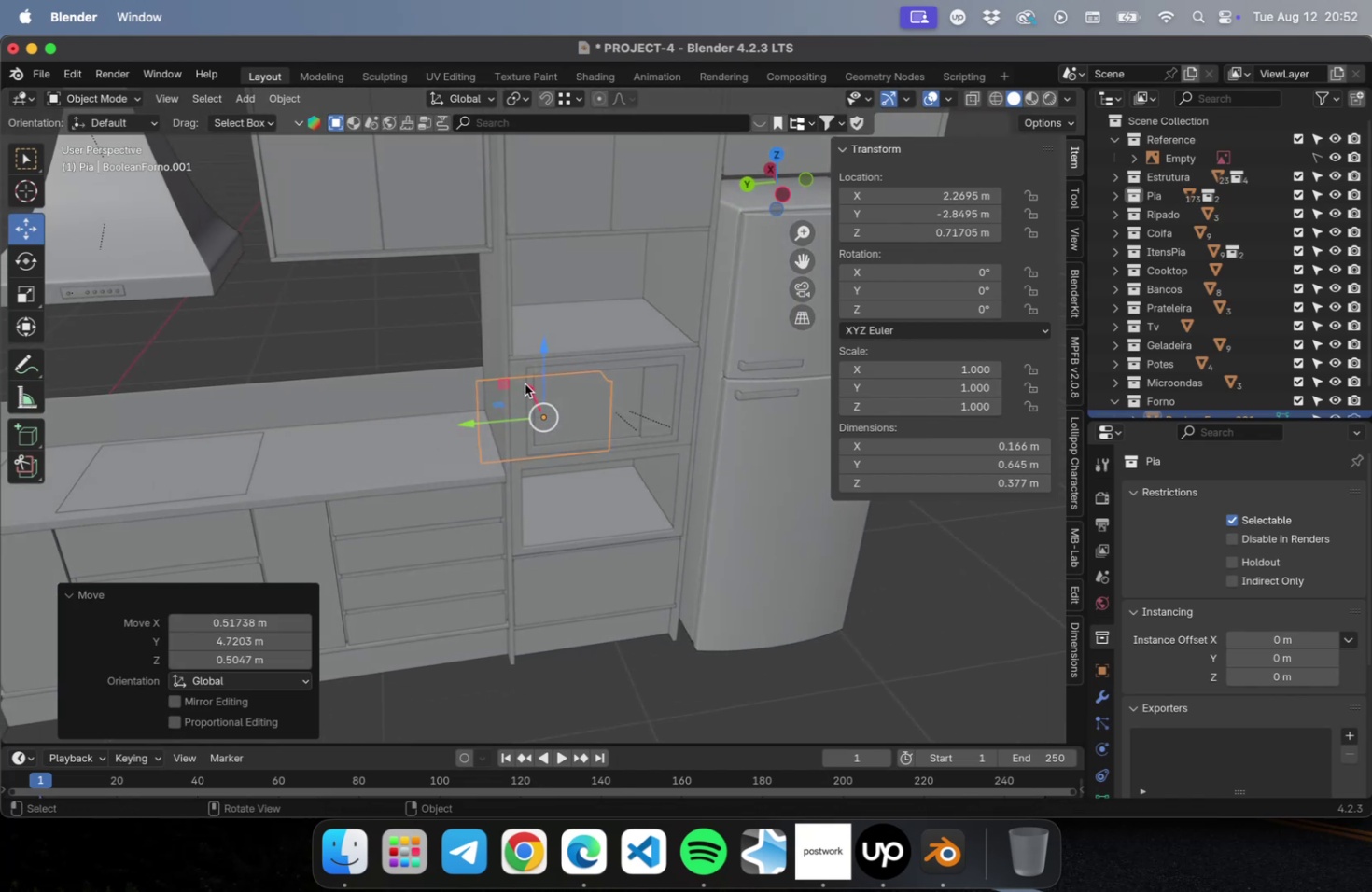 
left_click_drag(start_coordinate=[529, 383], to_coordinate=[575, 528])
 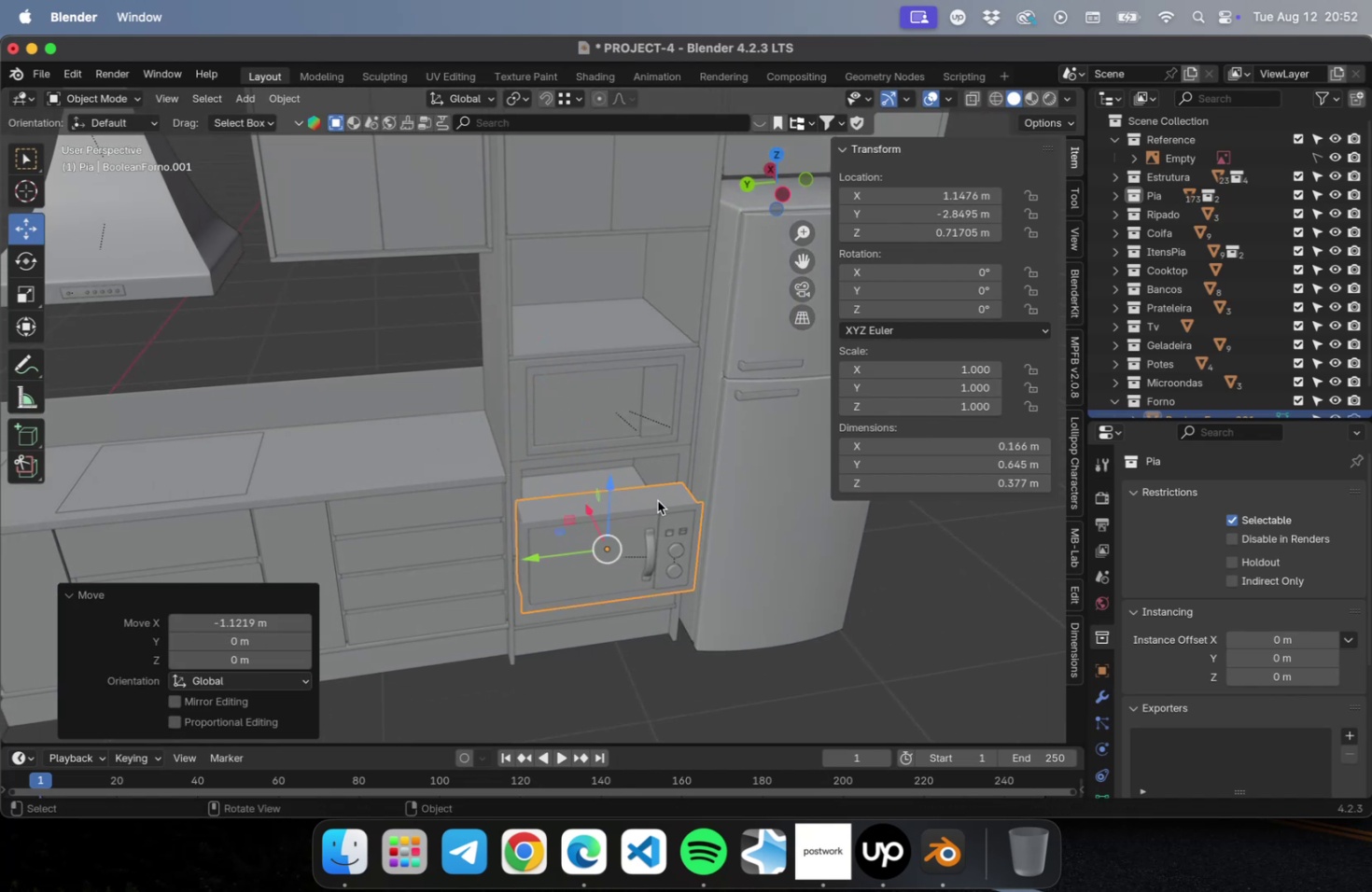 
hold_key(key=ShiftLeft, duration=1.08)
 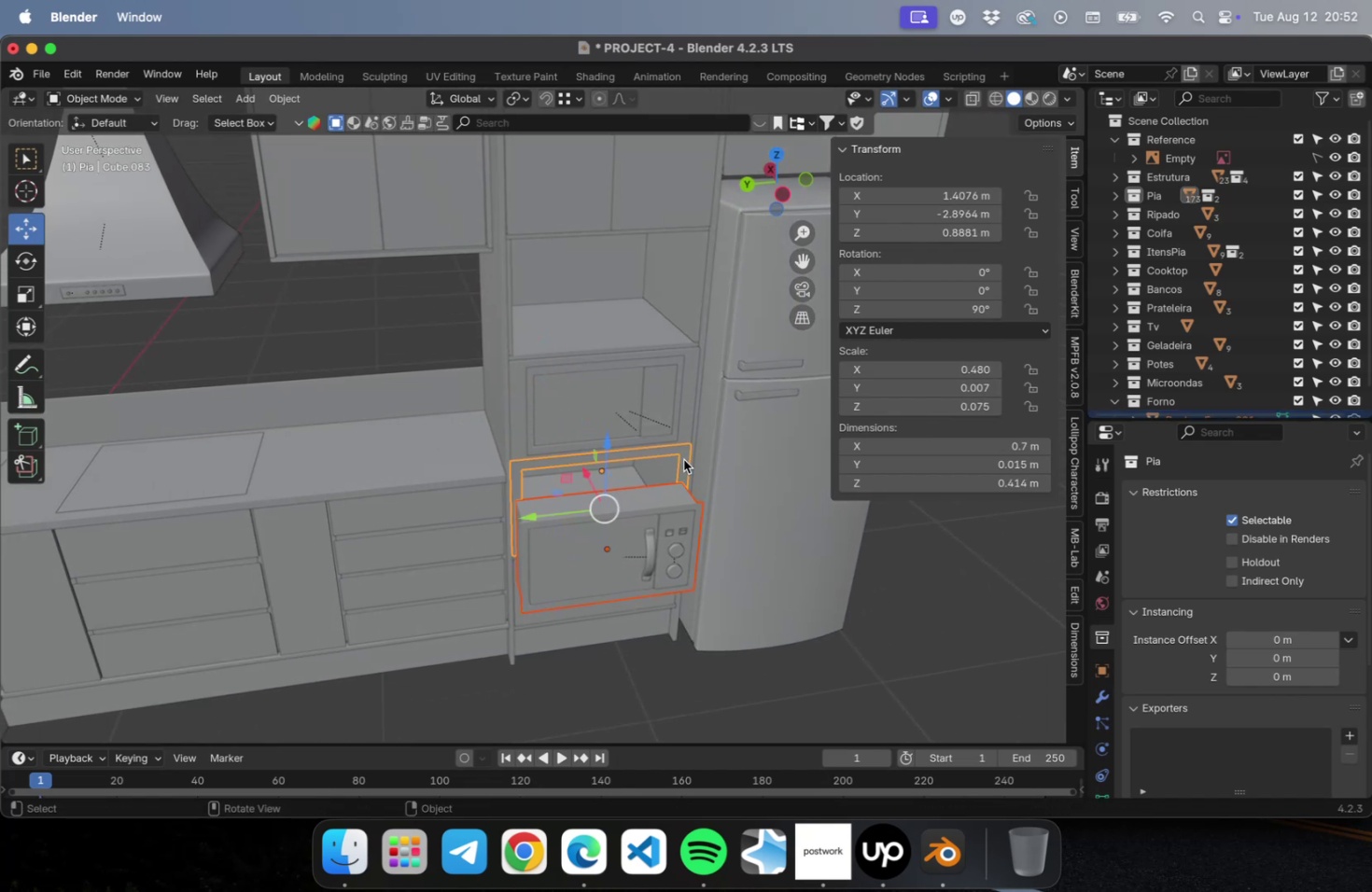 
key(NumLock)
 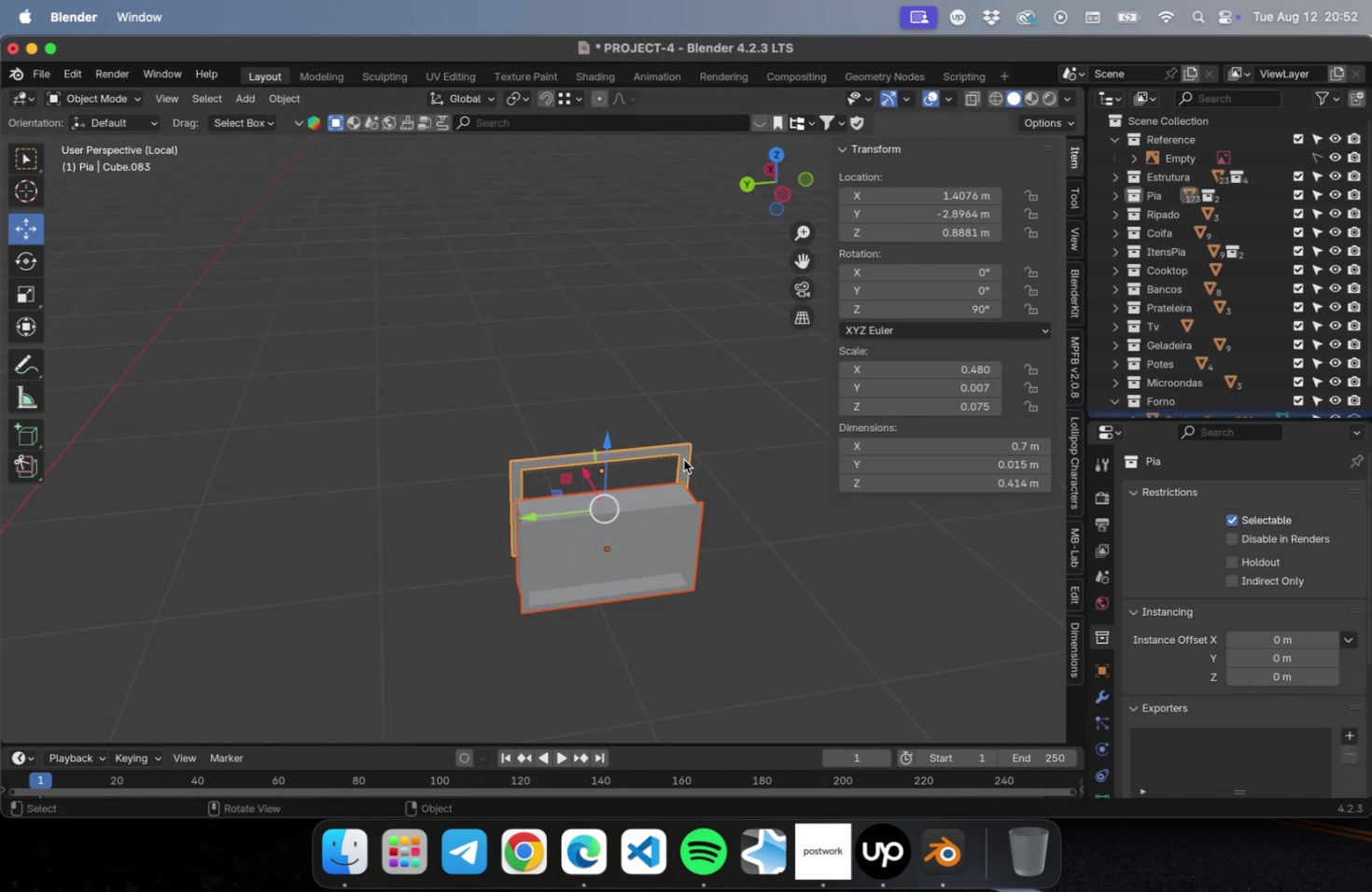 
key(NumpadDivide)
 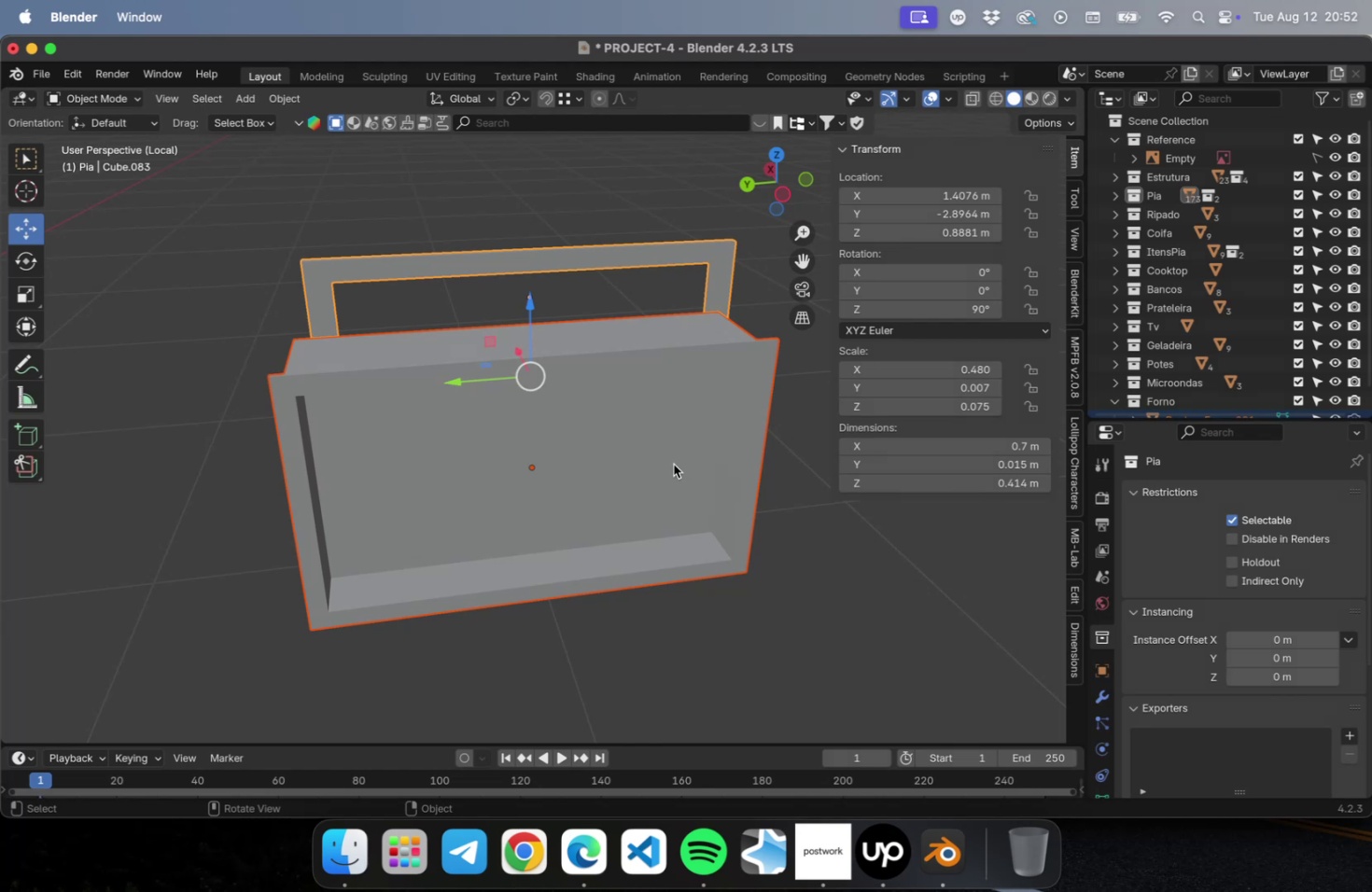 
double_click([671, 507])
 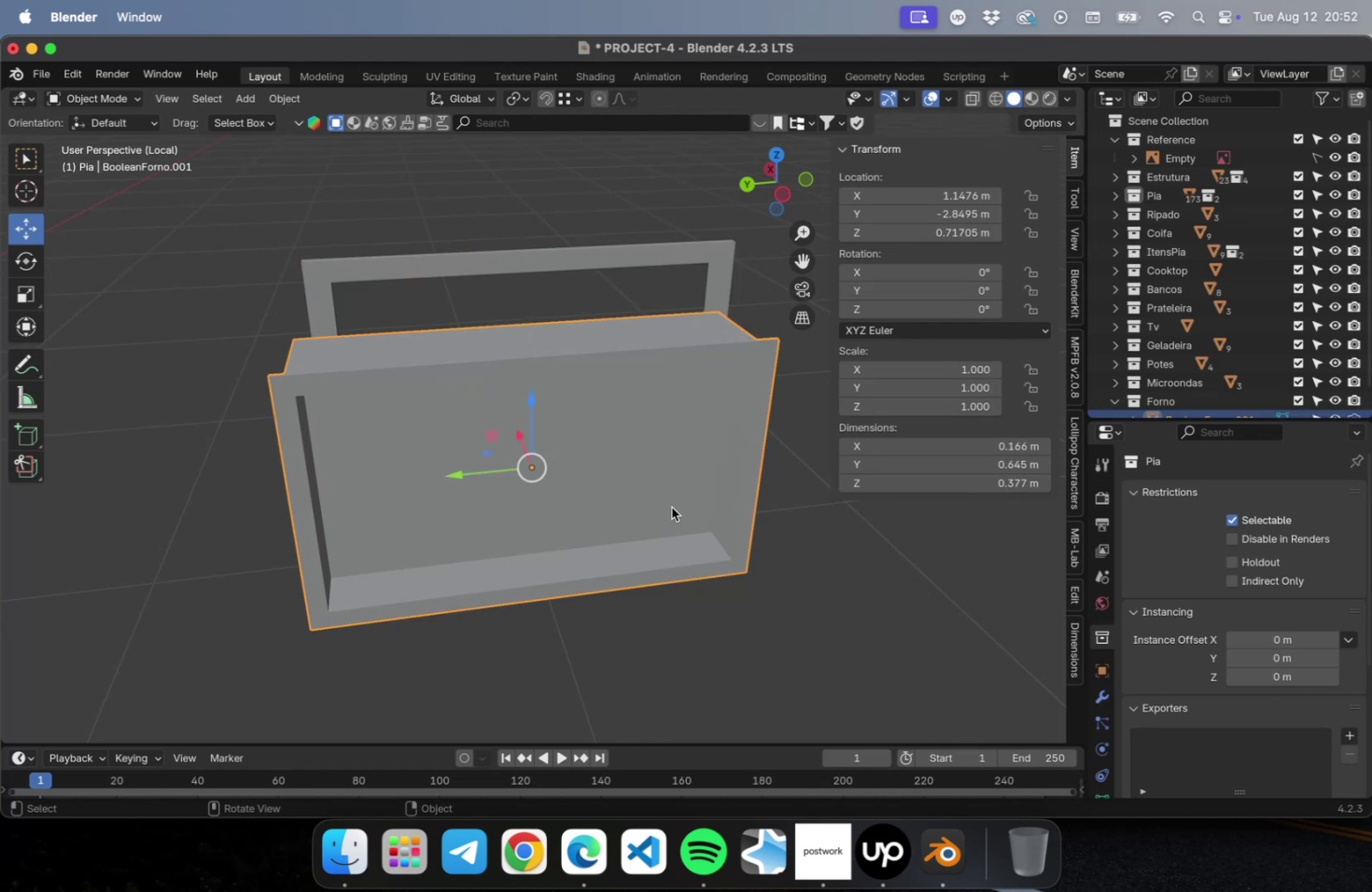 
key(NumLock)
 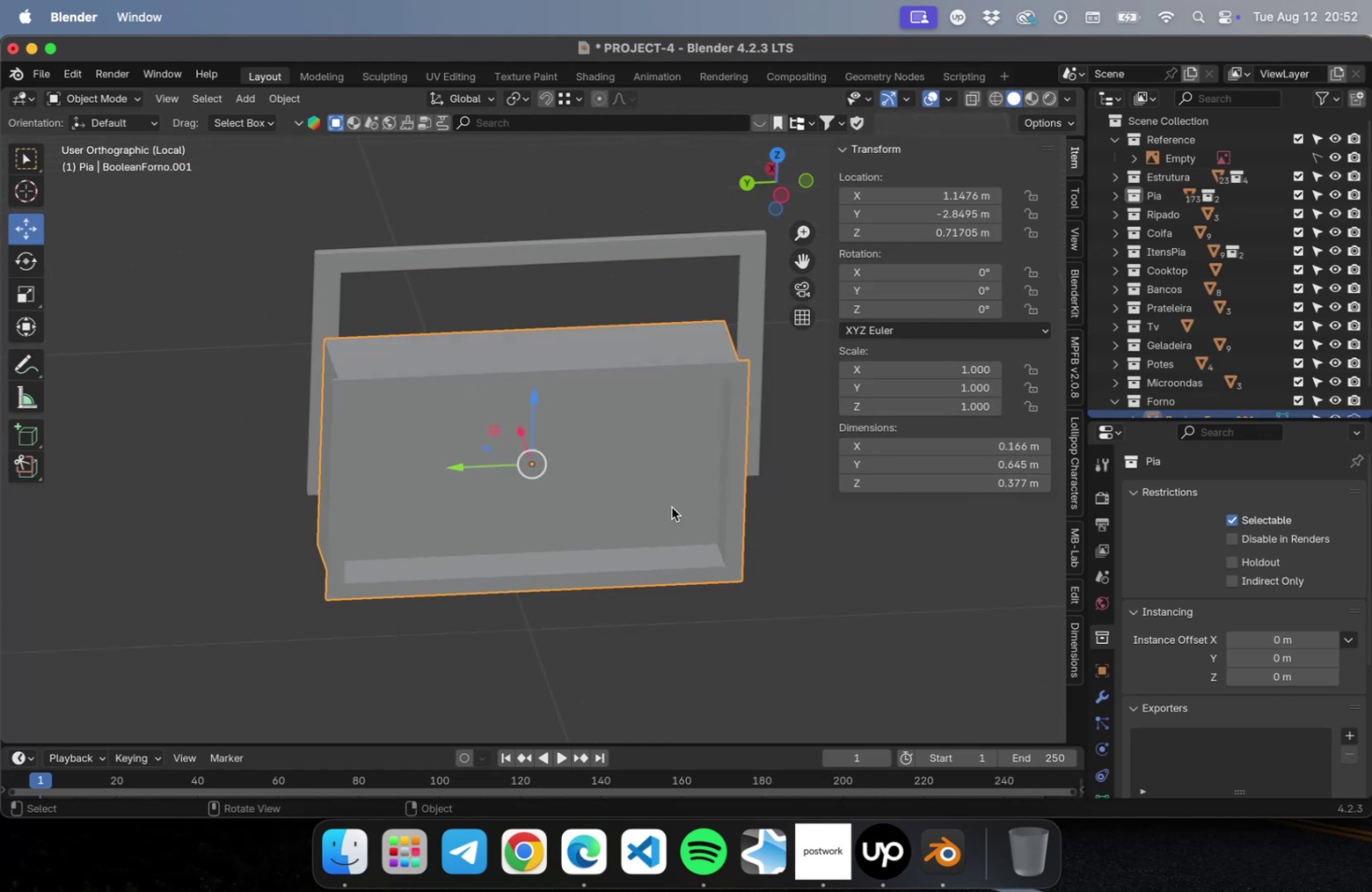 
key(Numpad7)
 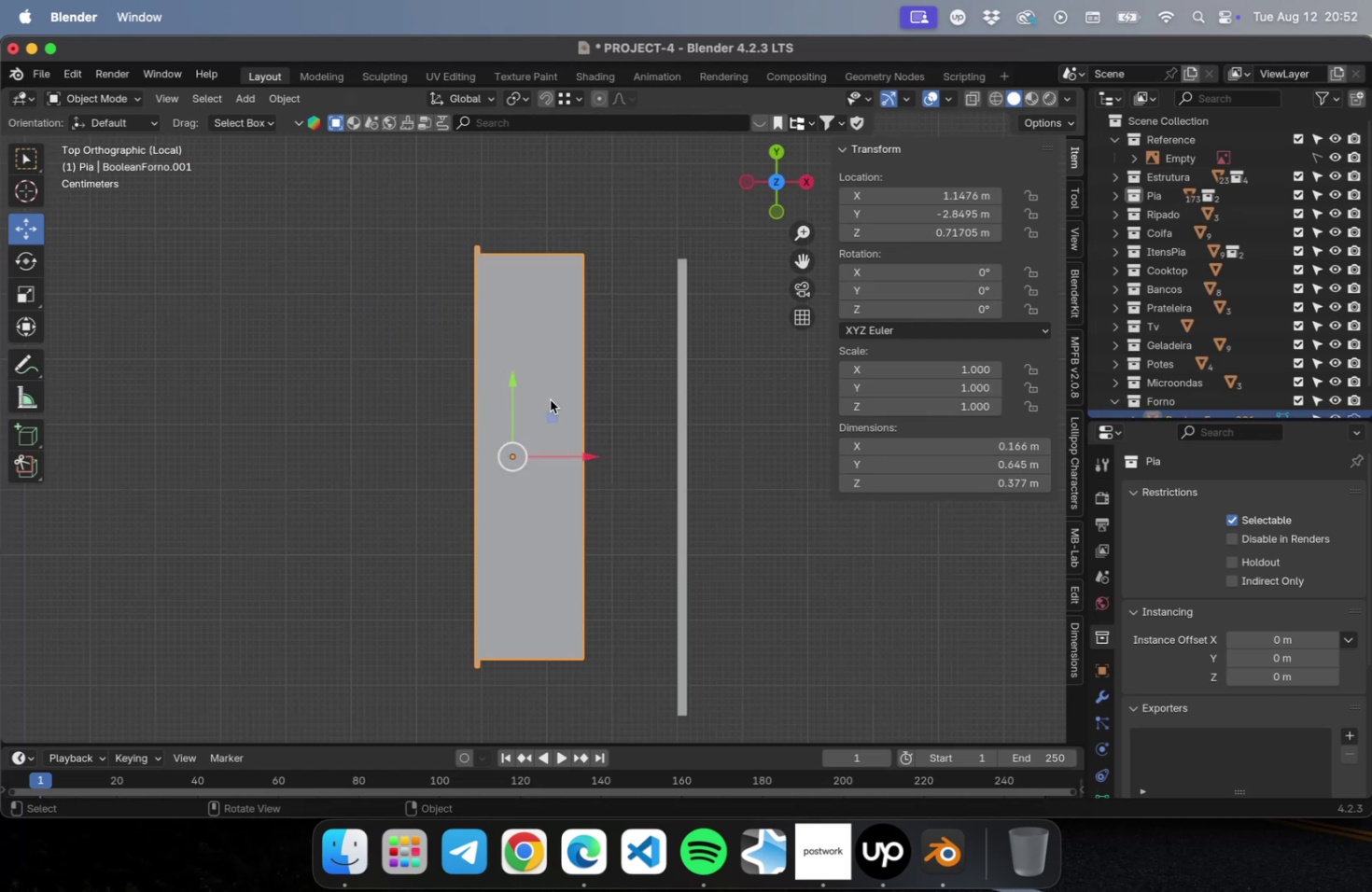 
left_click_drag(start_coordinate=[549, 408], to_coordinate=[644, 459])
 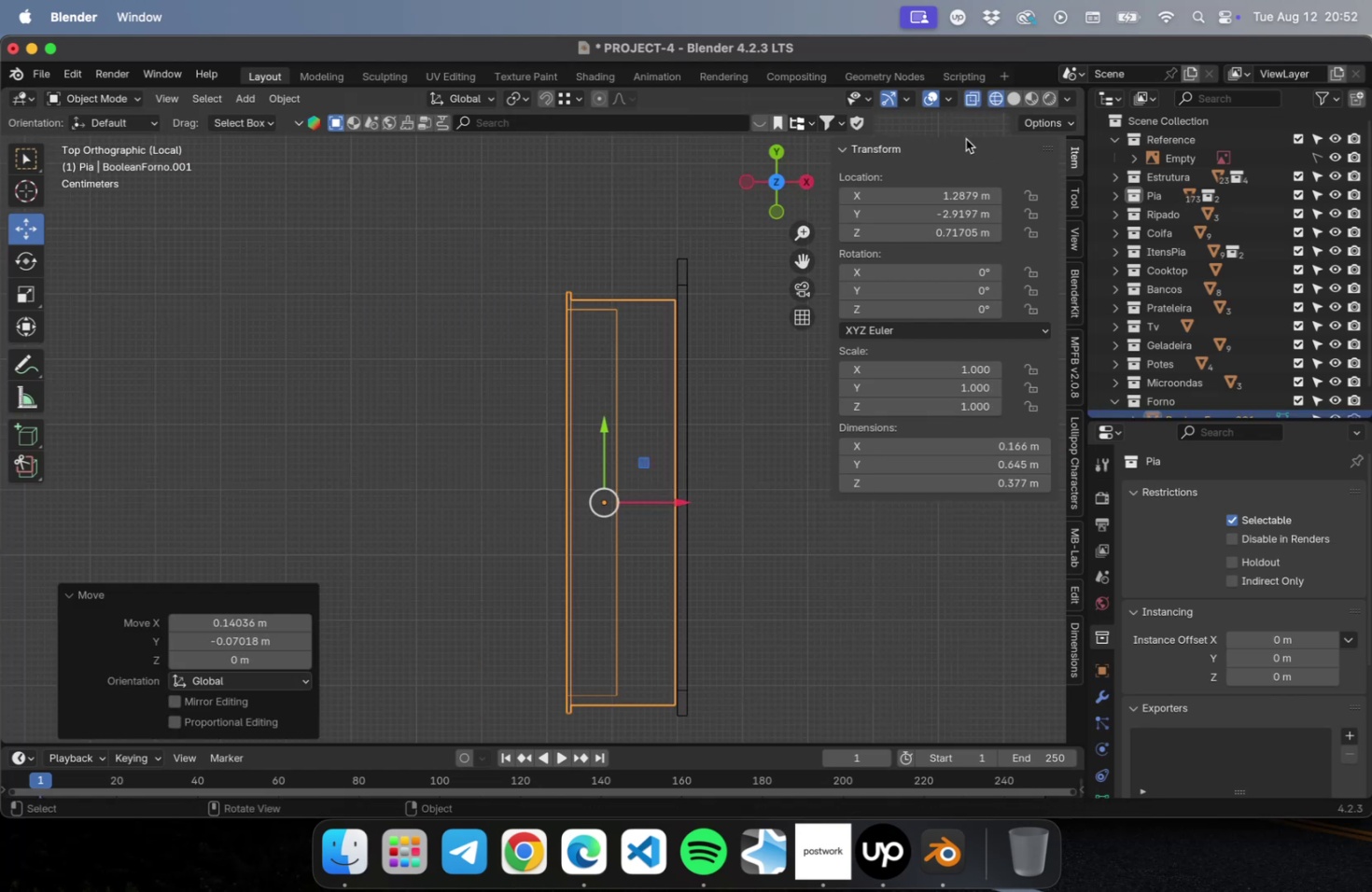 
scroll: coordinate [753, 402], scroll_direction: up, amount: 4.0
 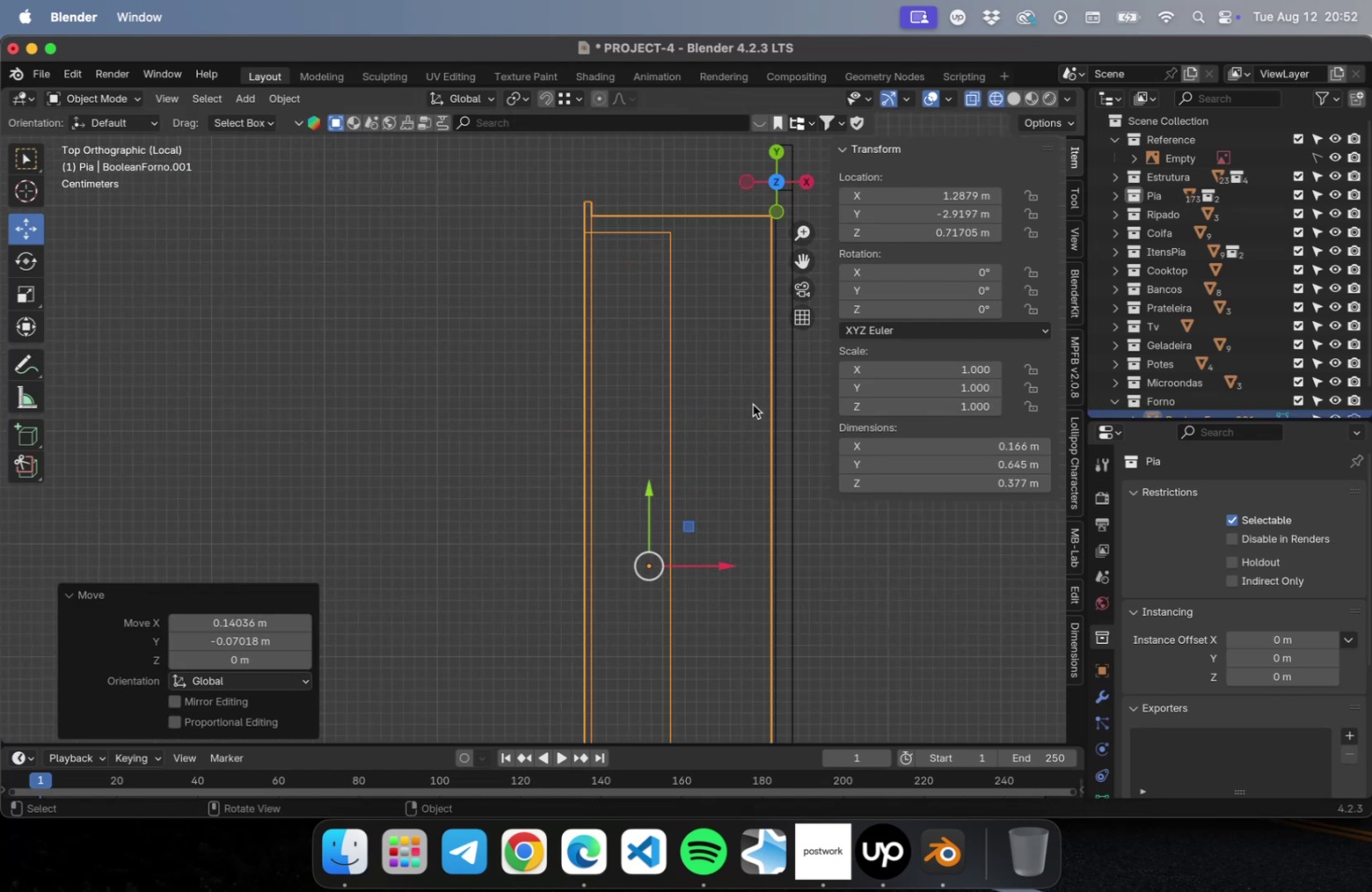 
hold_key(key=ShiftLeft, duration=0.57)
 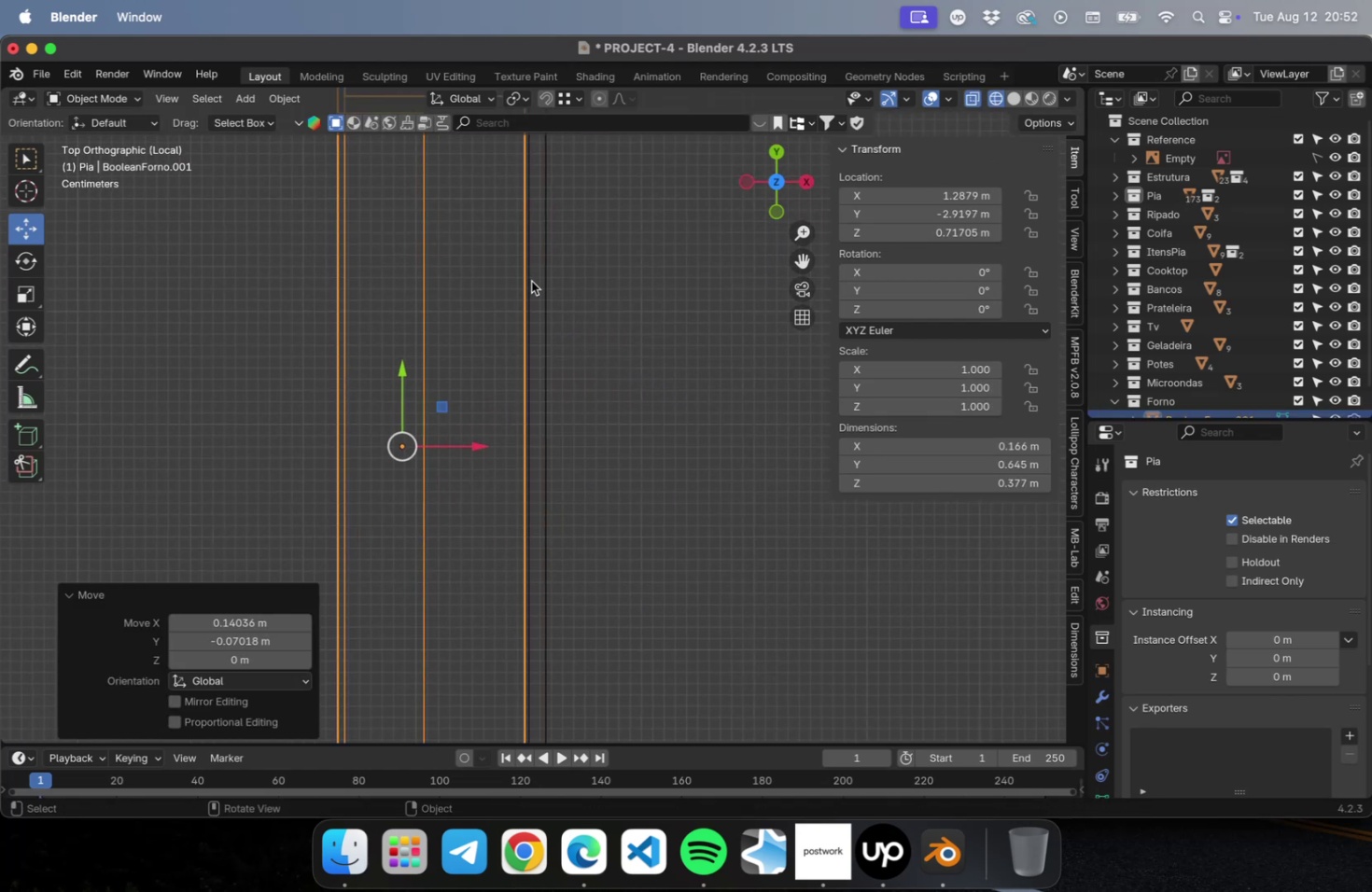 
scroll: coordinate [532, 286], scroll_direction: down, amount: 2.0
 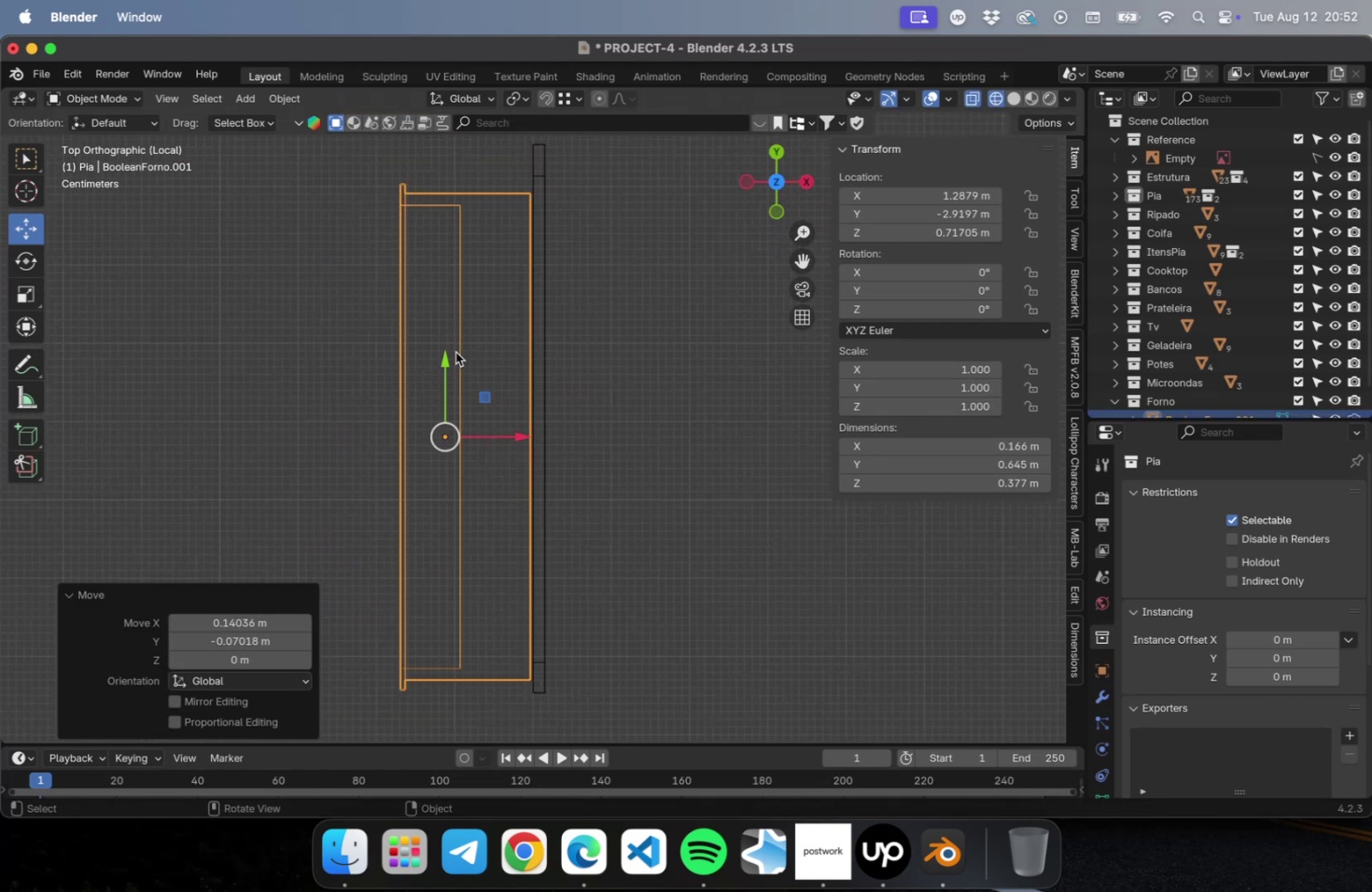 
left_click_drag(start_coordinate=[446, 355], to_coordinate=[453, 338])
 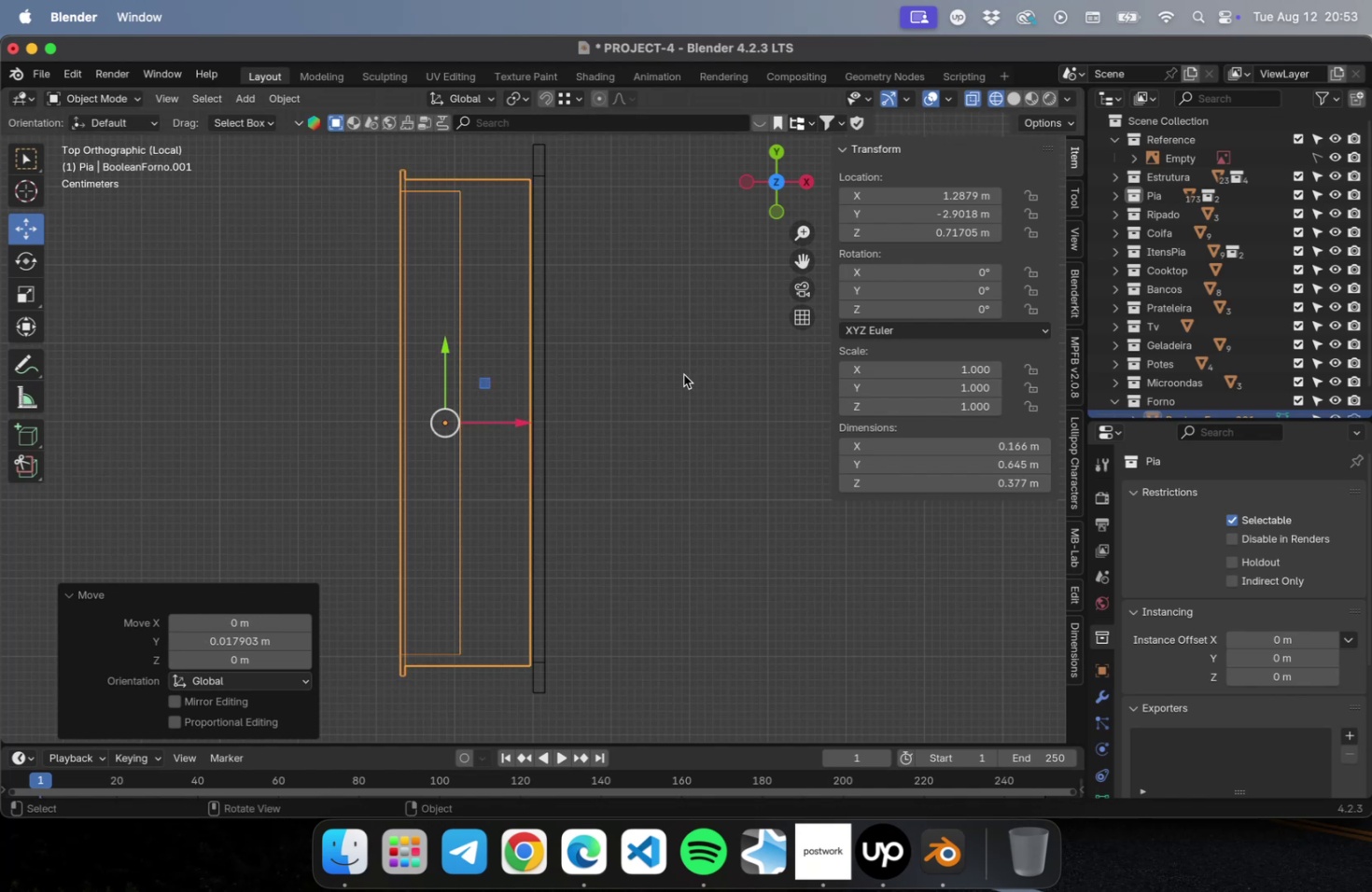 
key(S)
 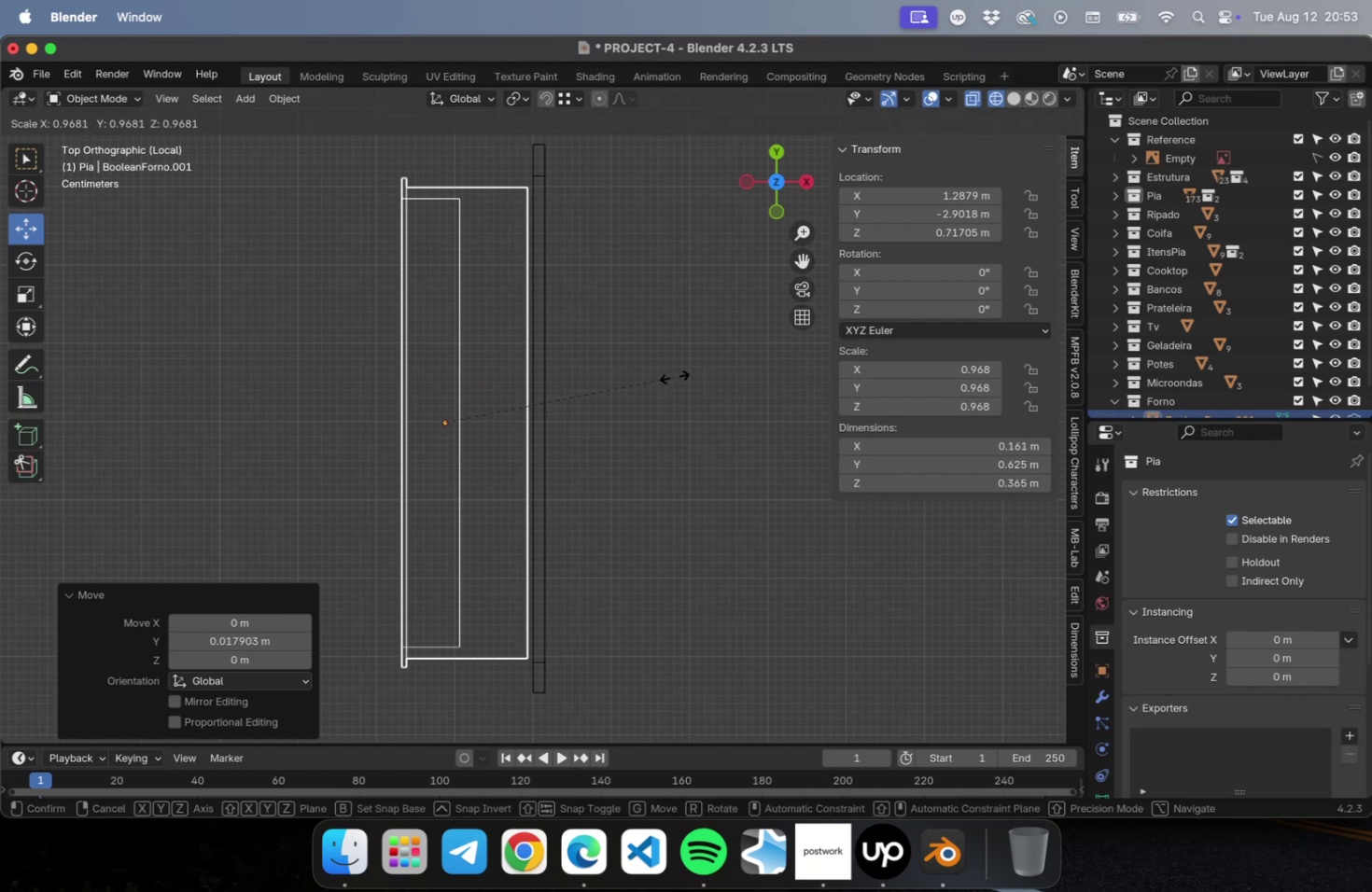 
left_click([674, 376])
 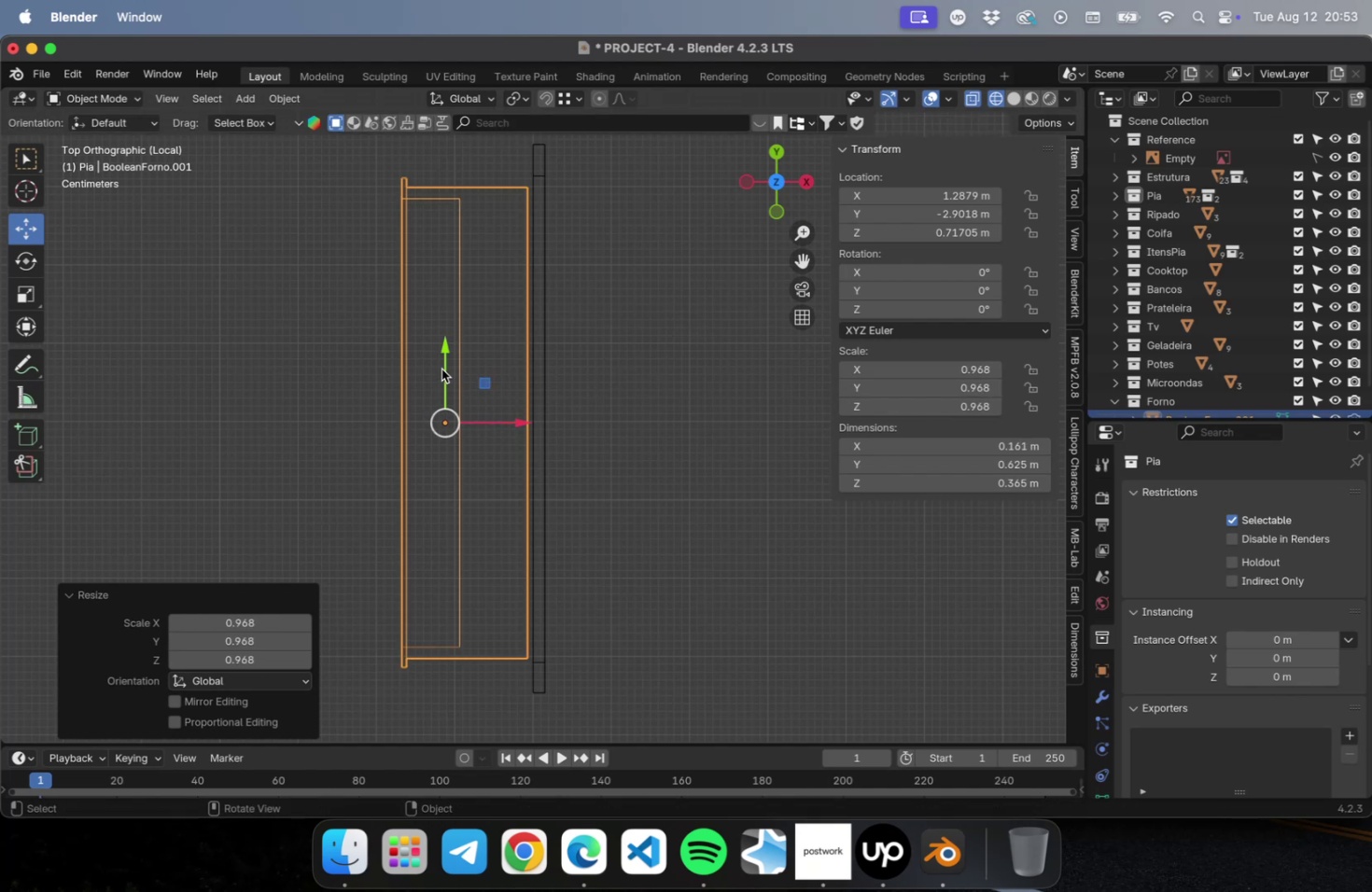 
left_click_drag(start_coordinate=[441, 363], to_coordinate=[442, 357])
 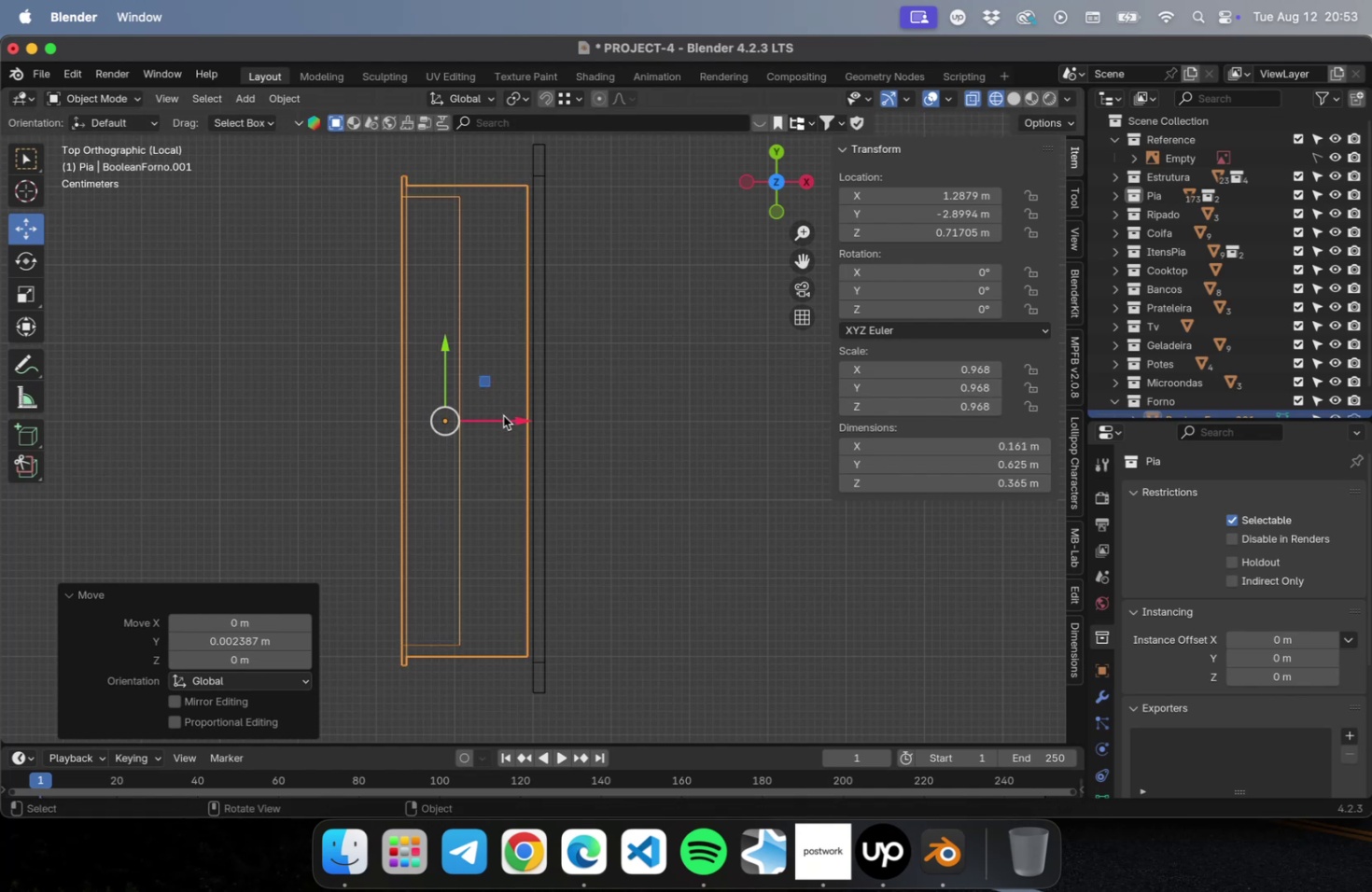 
left_click_drag(start_coordinate=[506, 416], to_coordinate=[545, 416])
 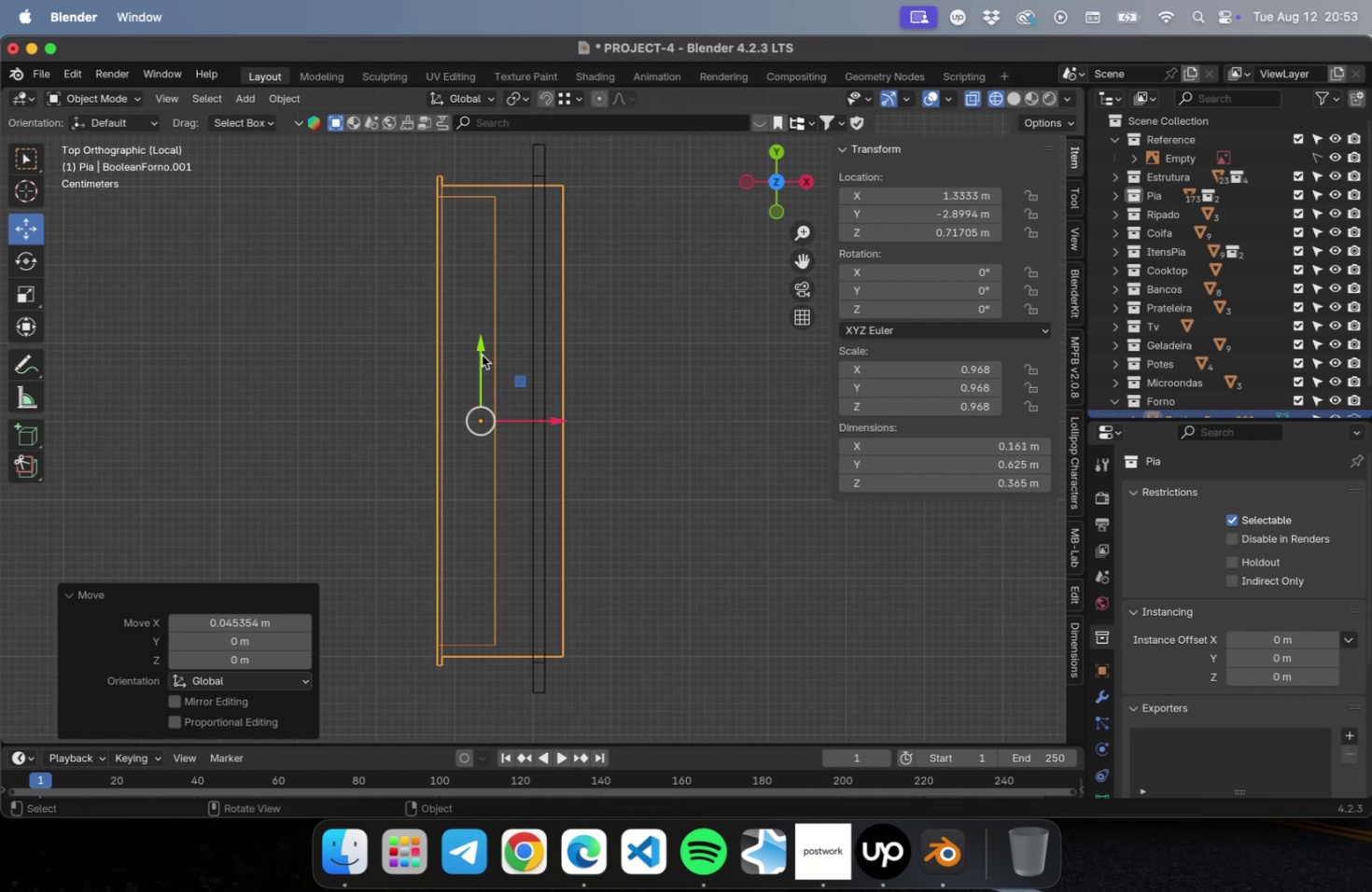 
left_click_drag(start_coordinate=[480, 352], to_coordinate=[482, 347])
 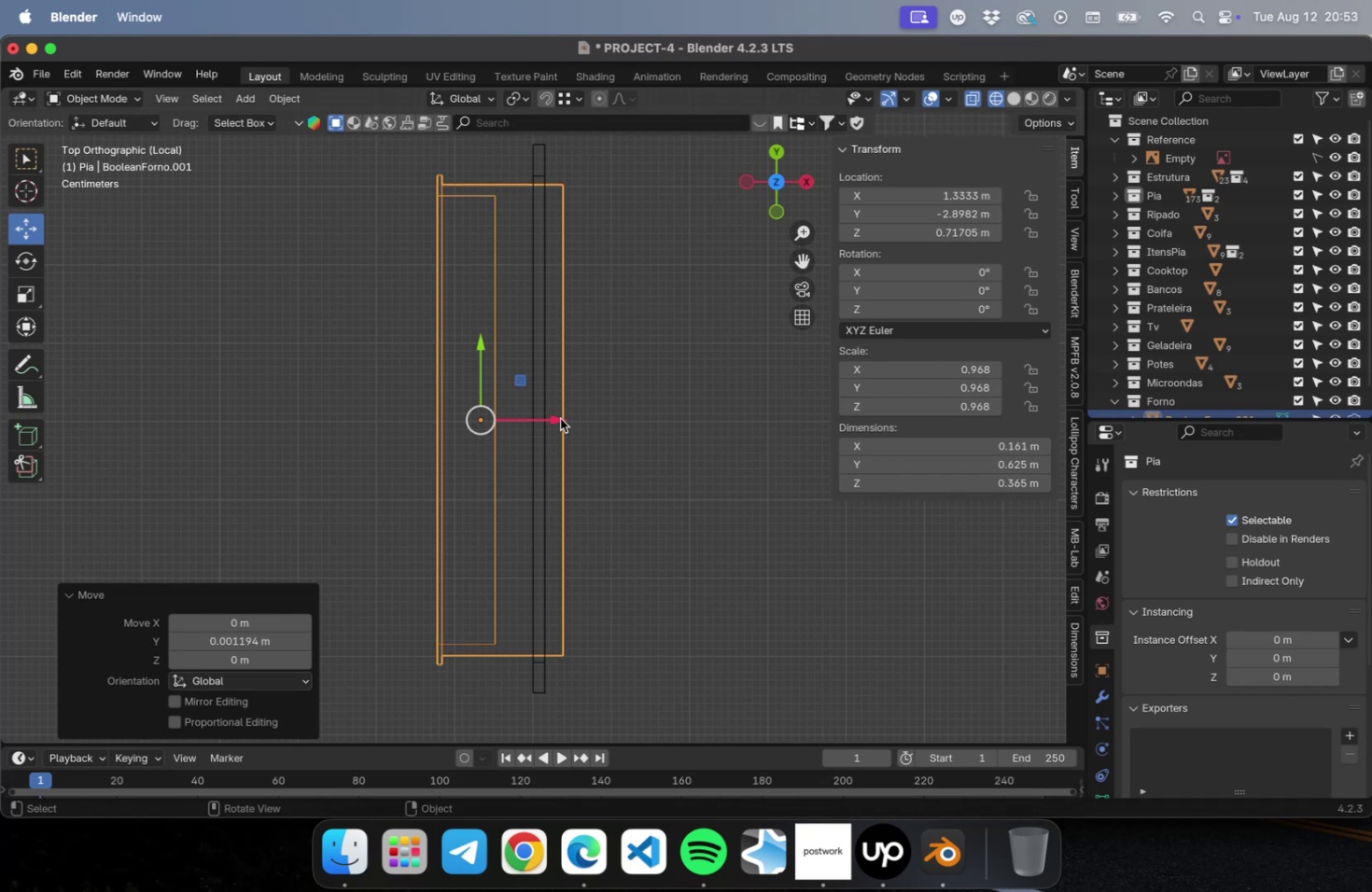 
left_click_drag(start_coordinate=[557, 418], to_coordinate=[650, 425])
 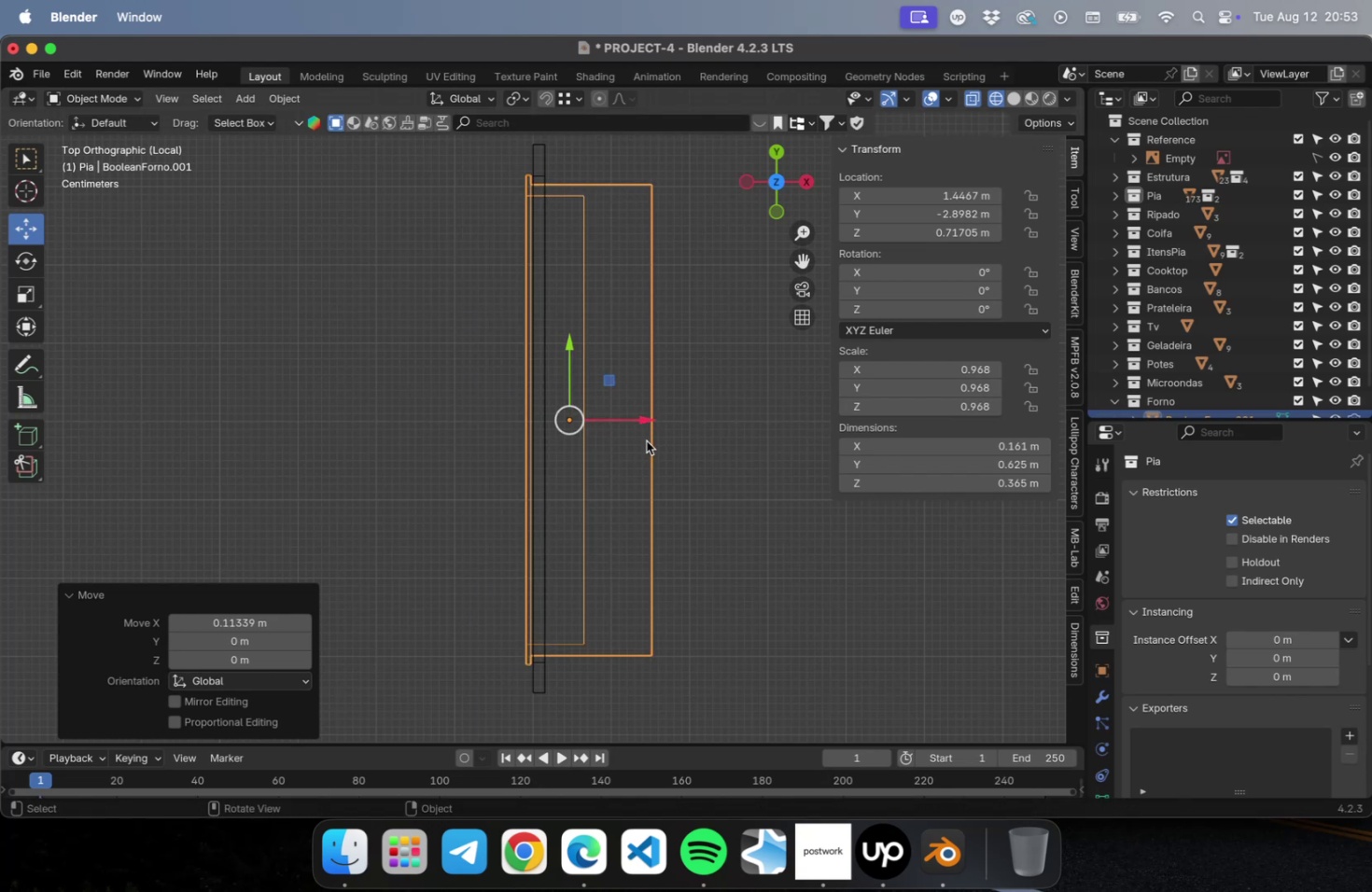 
key(NumLock)
 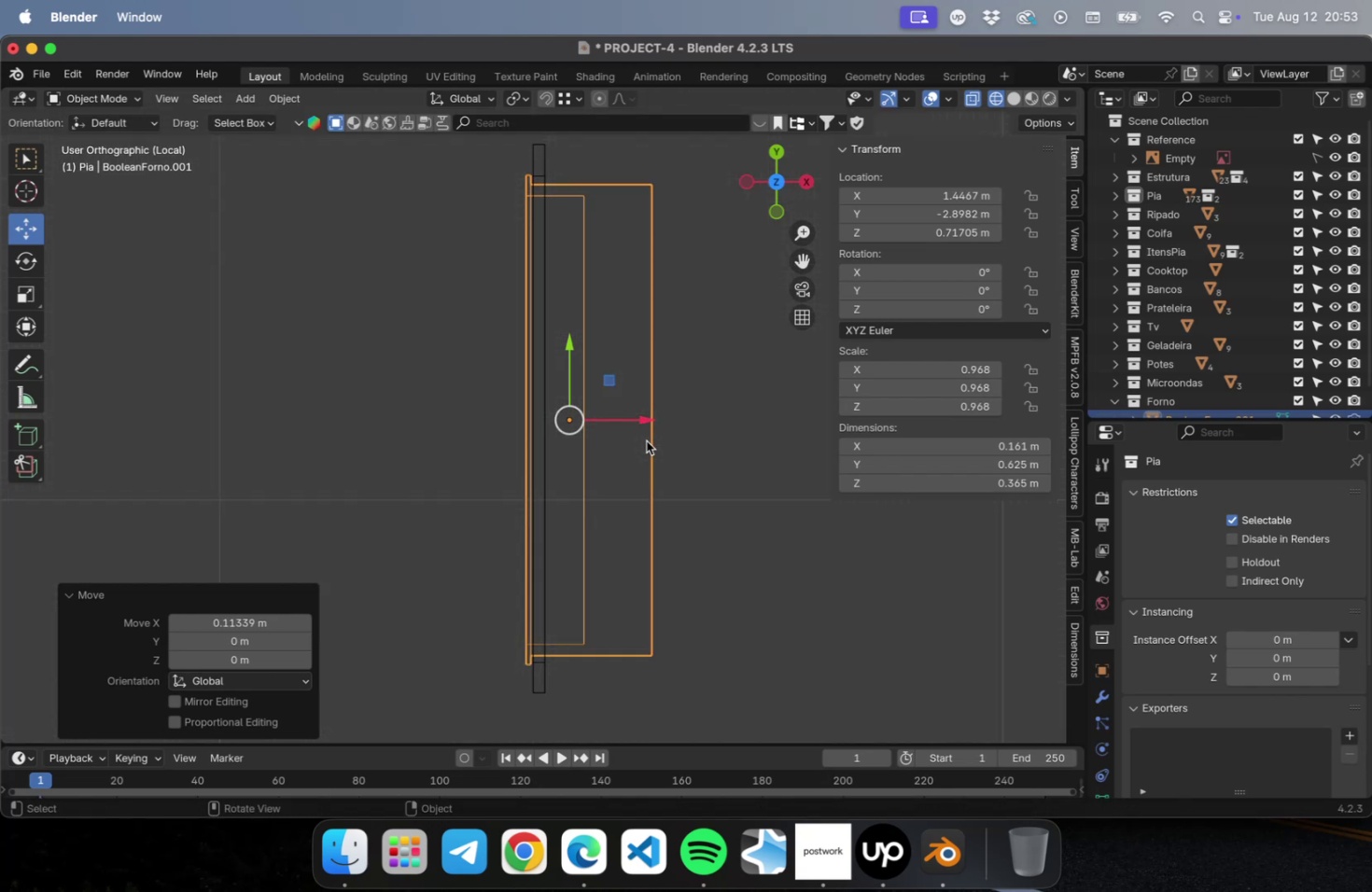 
key(Numpad3)
 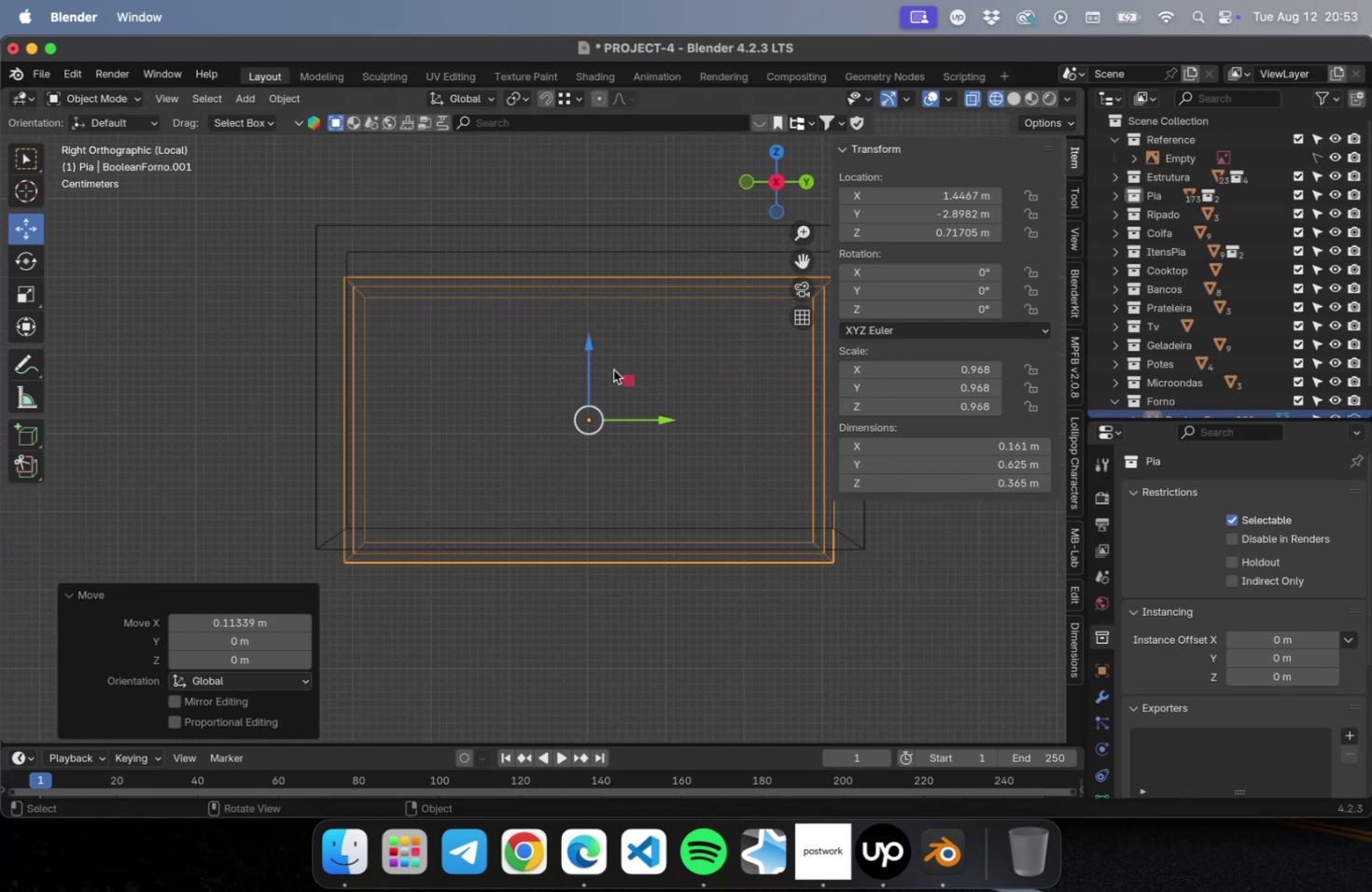 
left_click_drag(start_coordinate=[595, 352], to_coordinate=[598, 321])
 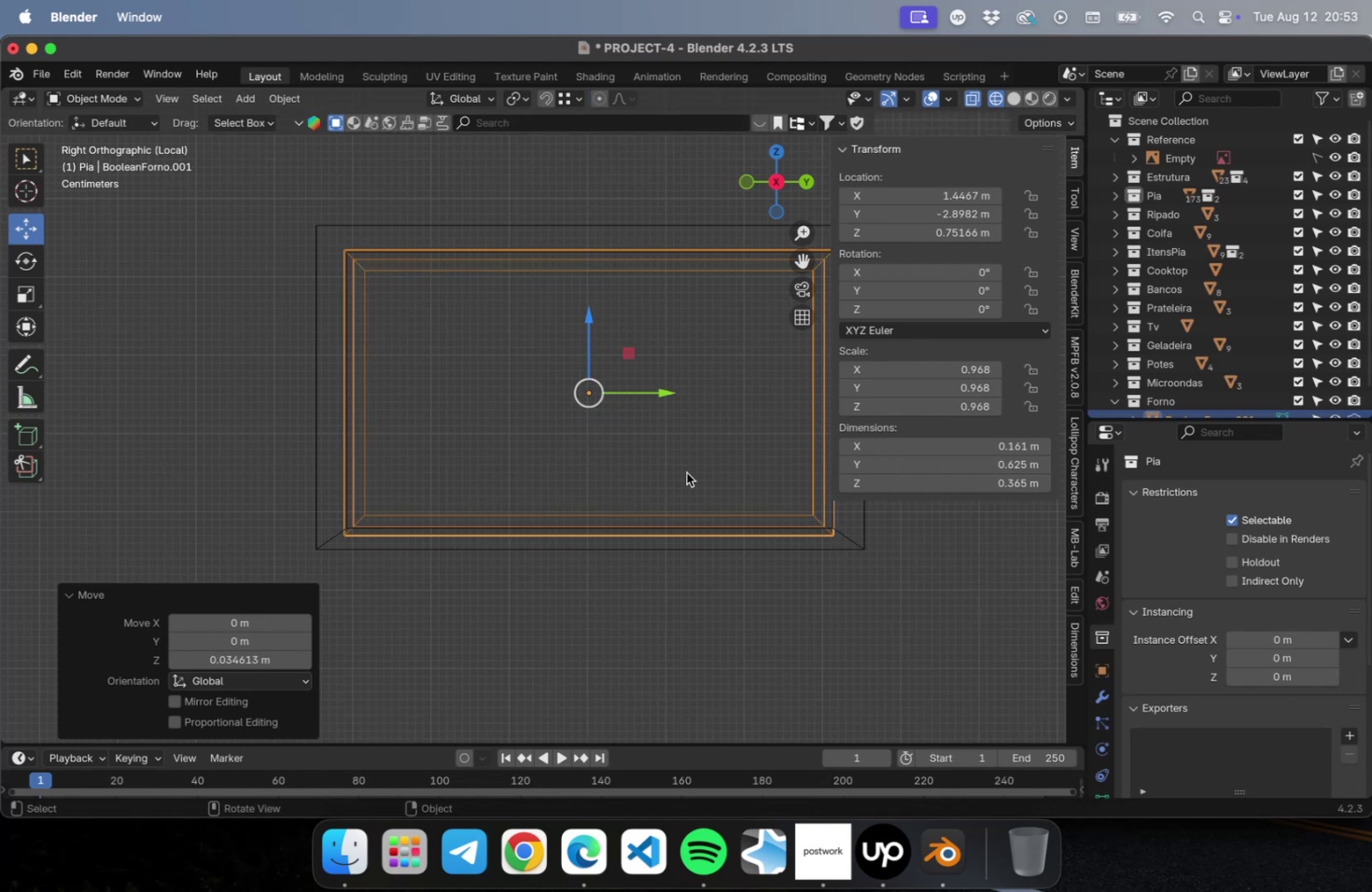 
hold_key(key=ShiftLeft, duration=0.73)
 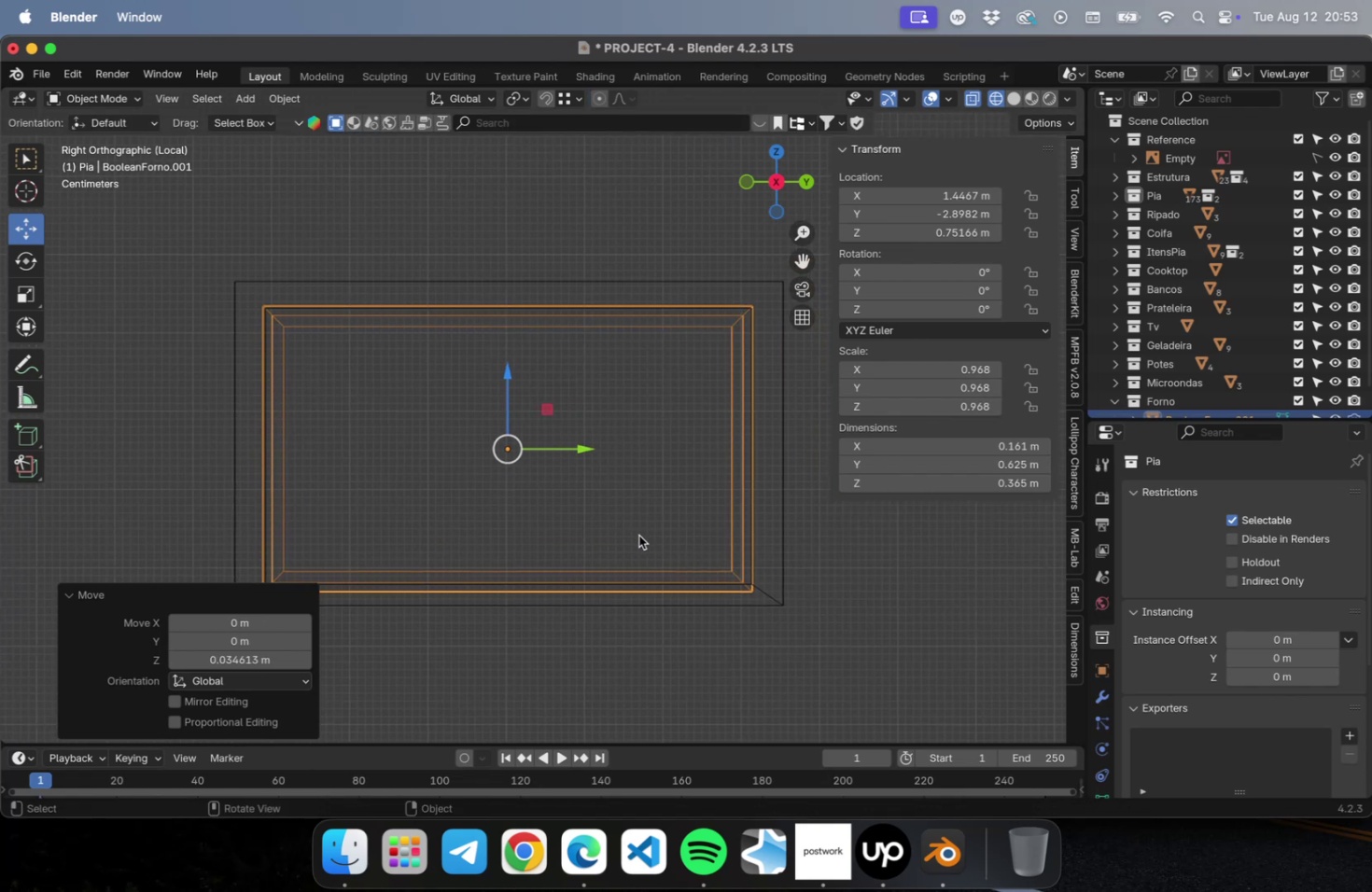 
key(S)
 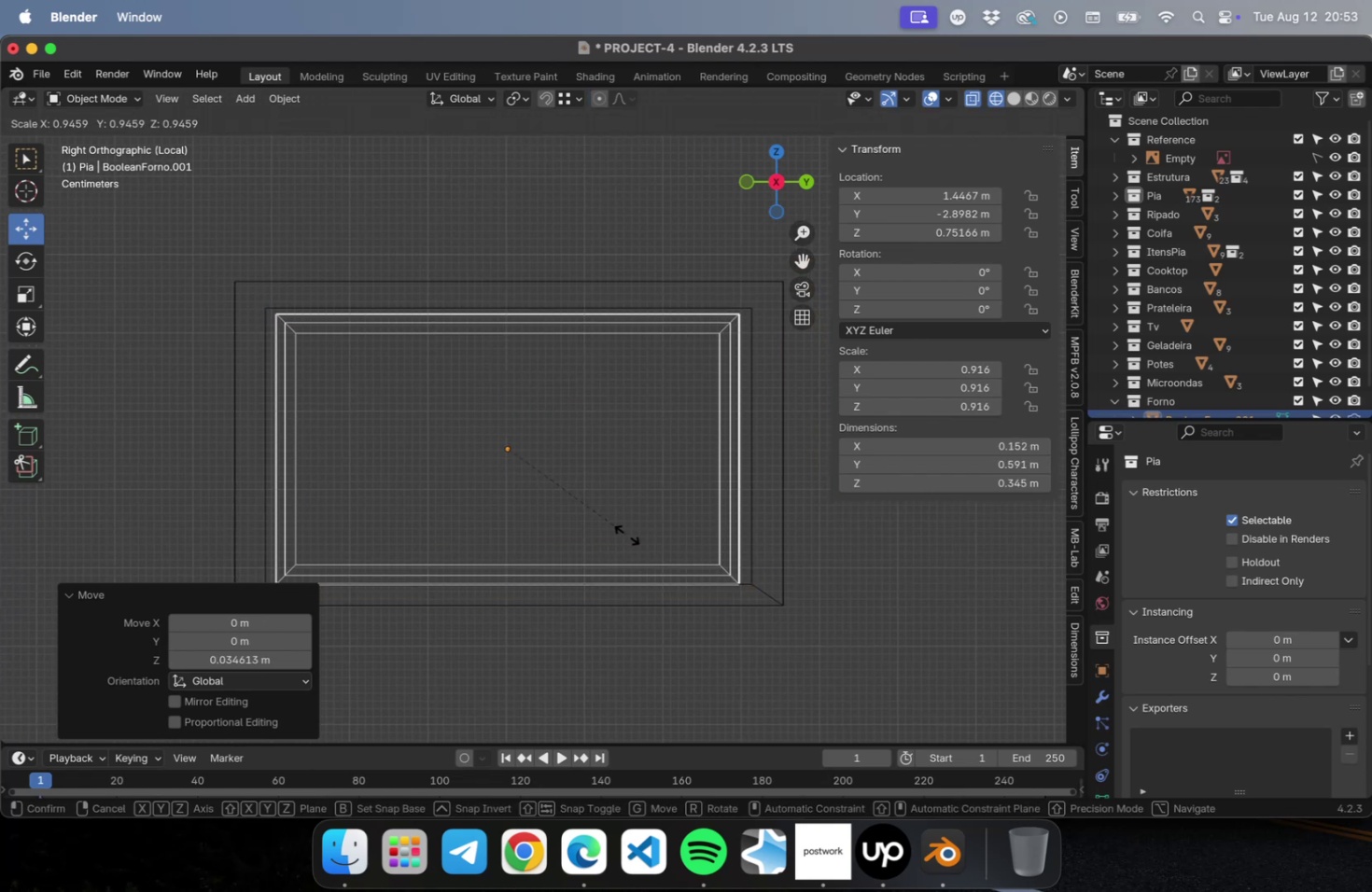 
key(Meta+CommandLeft)
 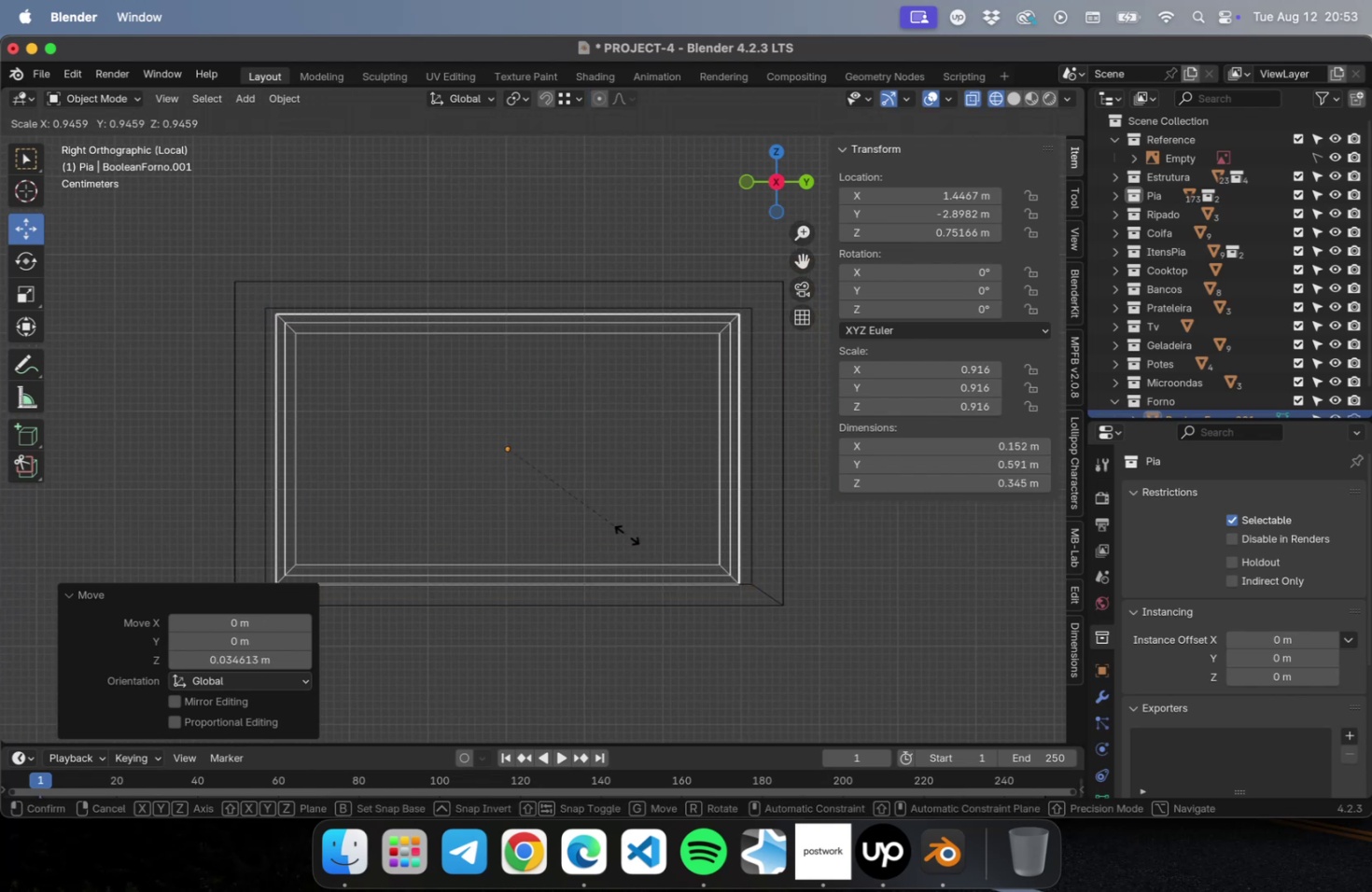 
key(Escape)
 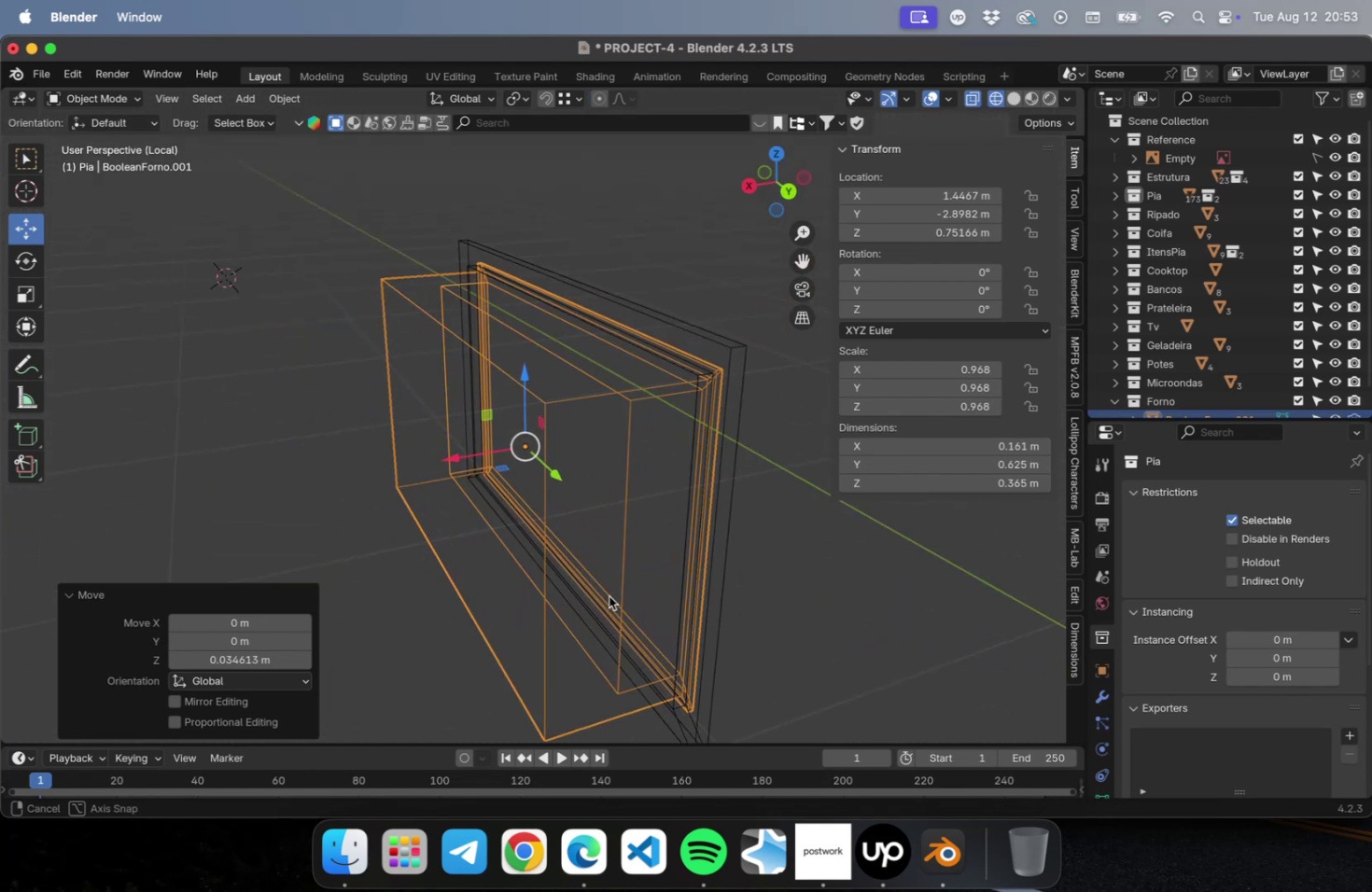 
left_click([801, 545])
 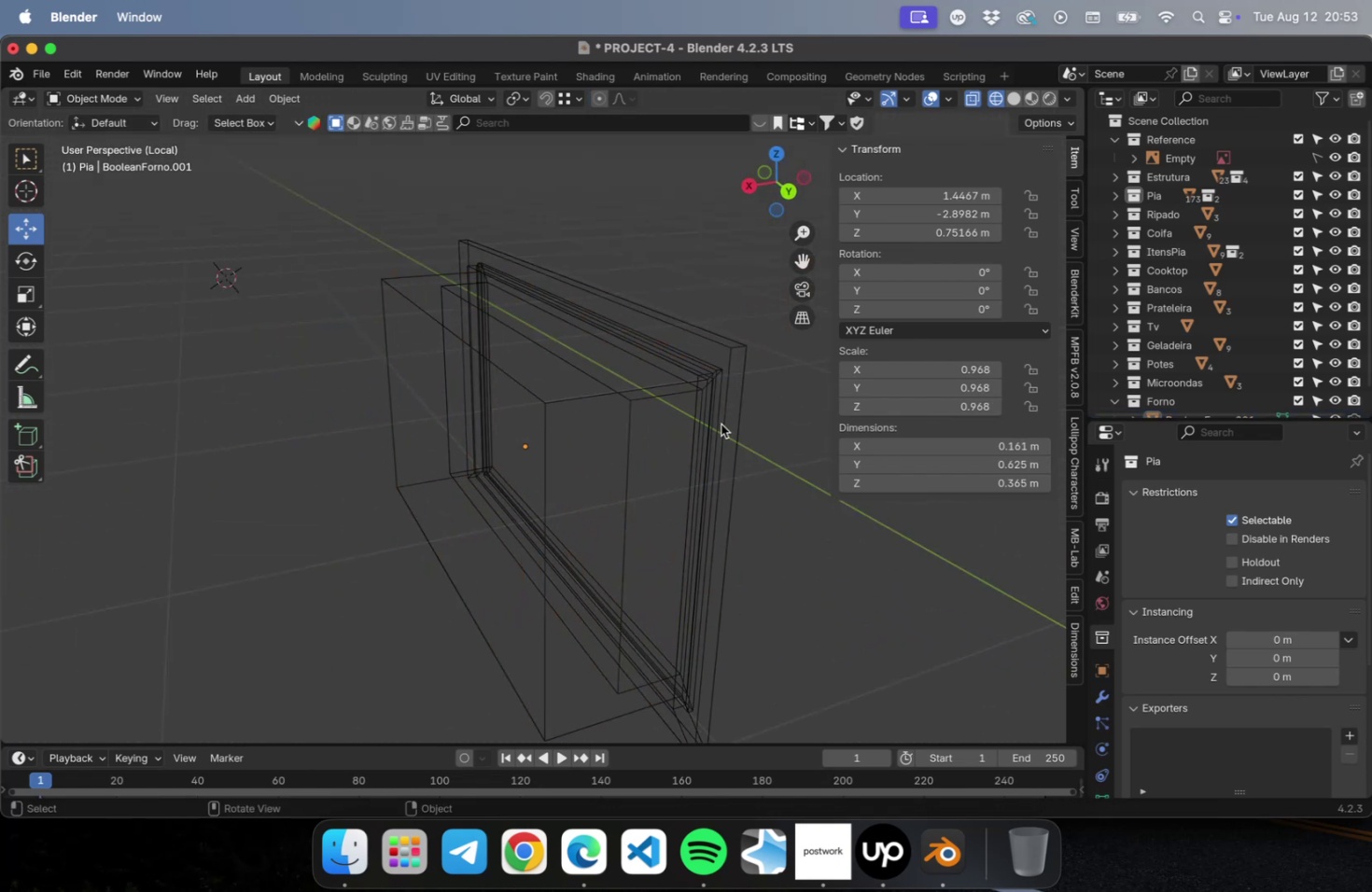 
left_click([721, 424])
 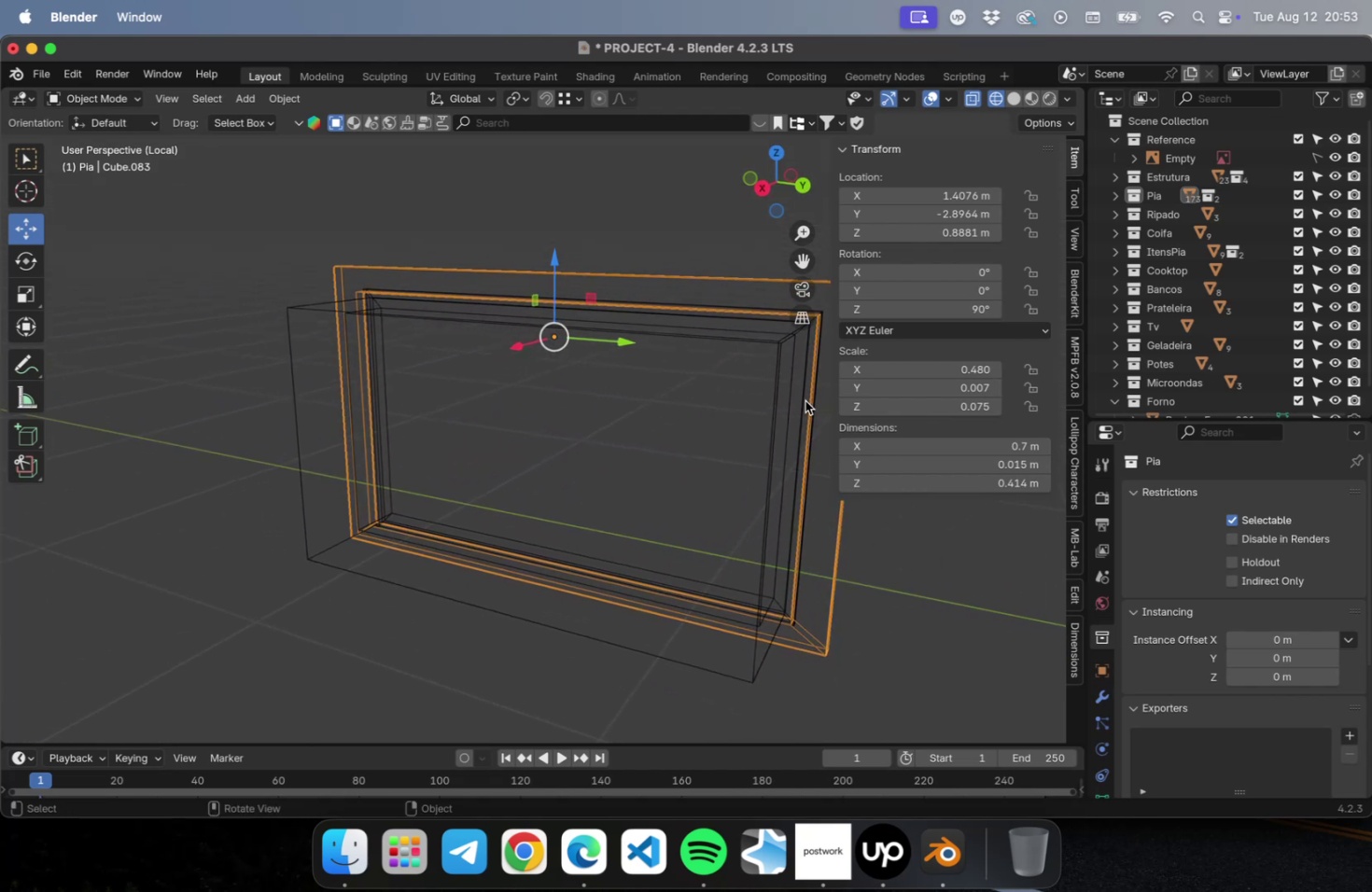 
scroll: coordinate [733, 333], scroll_direction: up, amount: 5.0
 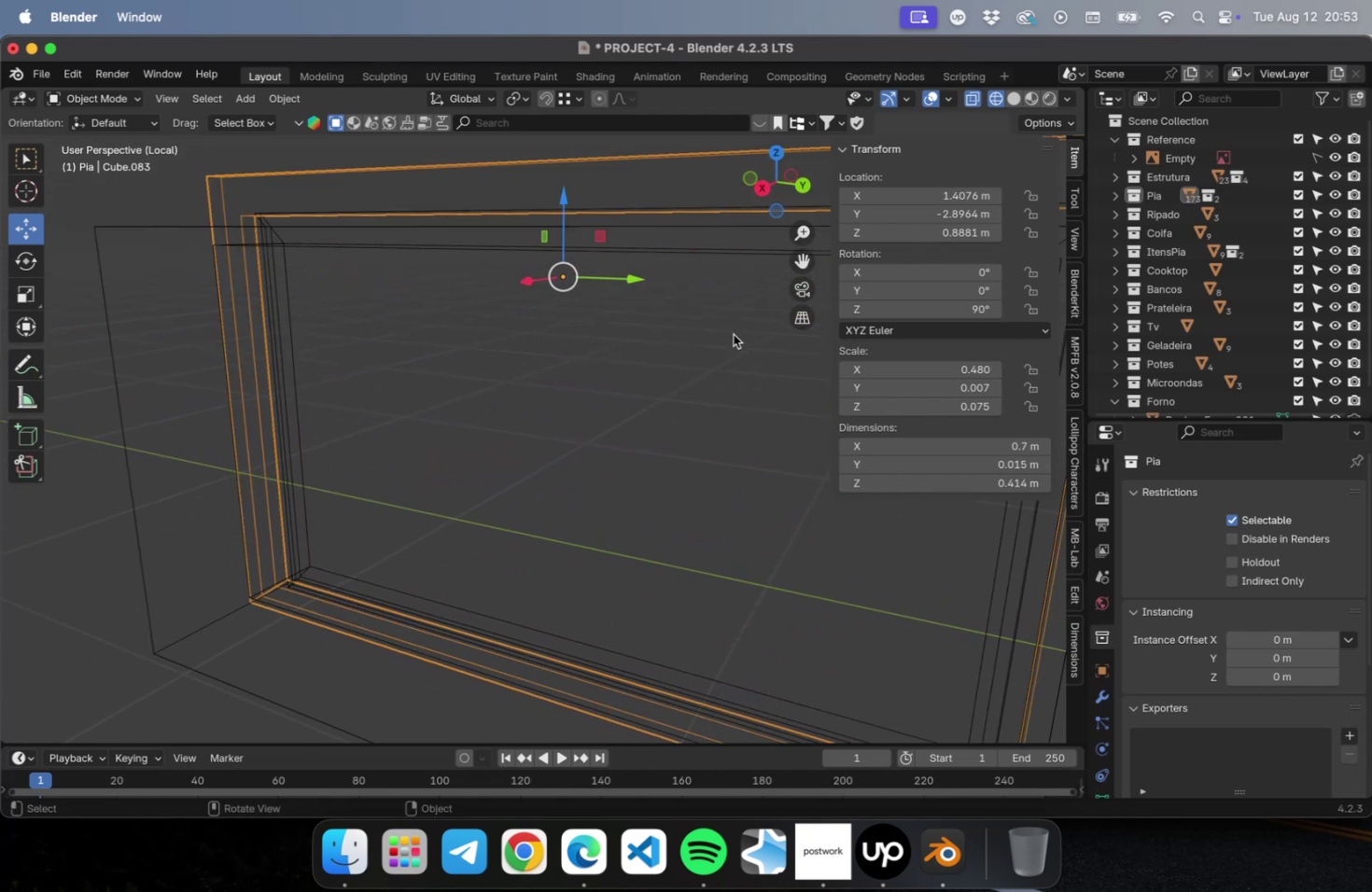 
hold_key(key=ShiftLeft, duration=0.42)
 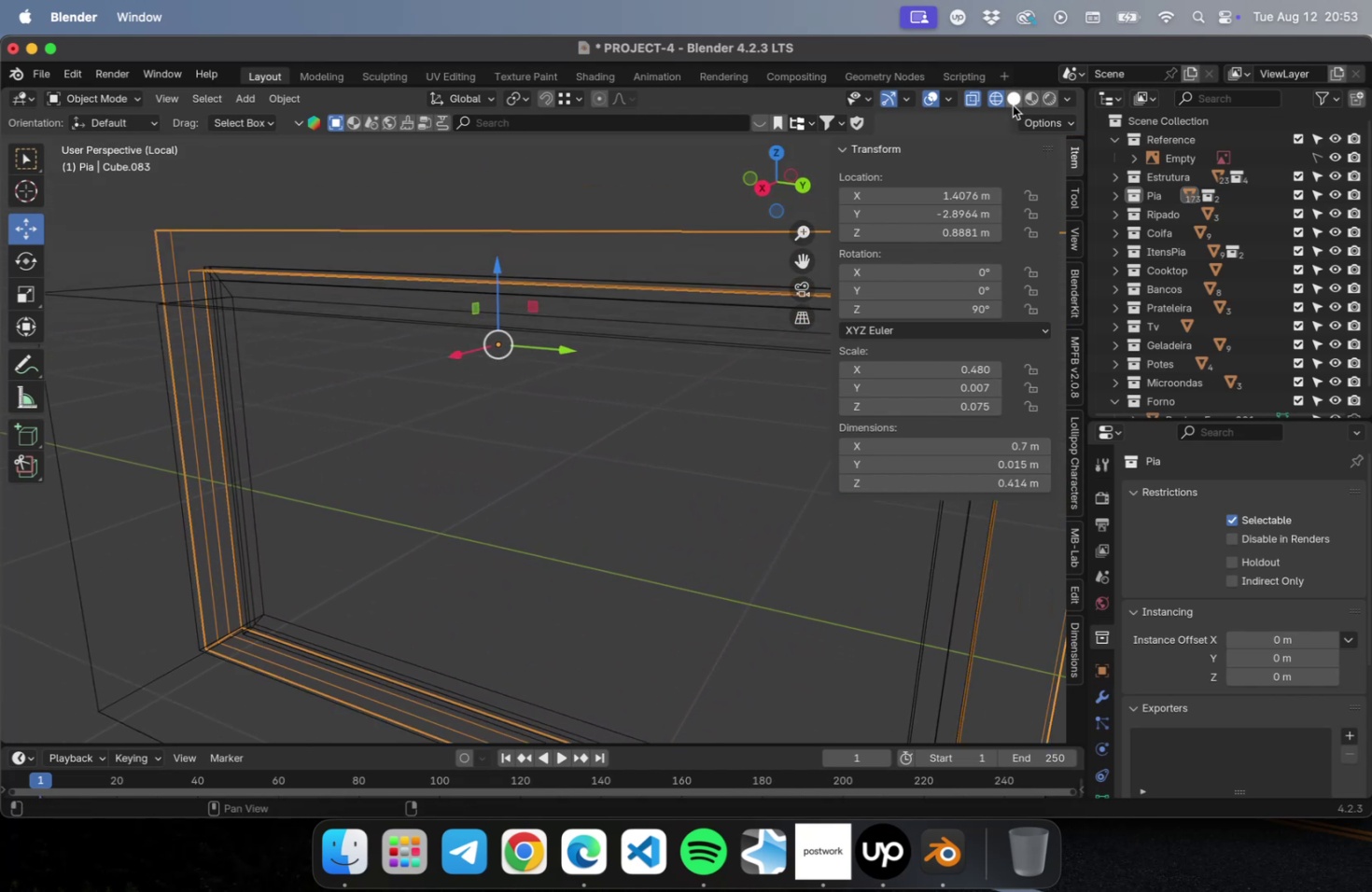 
left_click([1012, 104])
 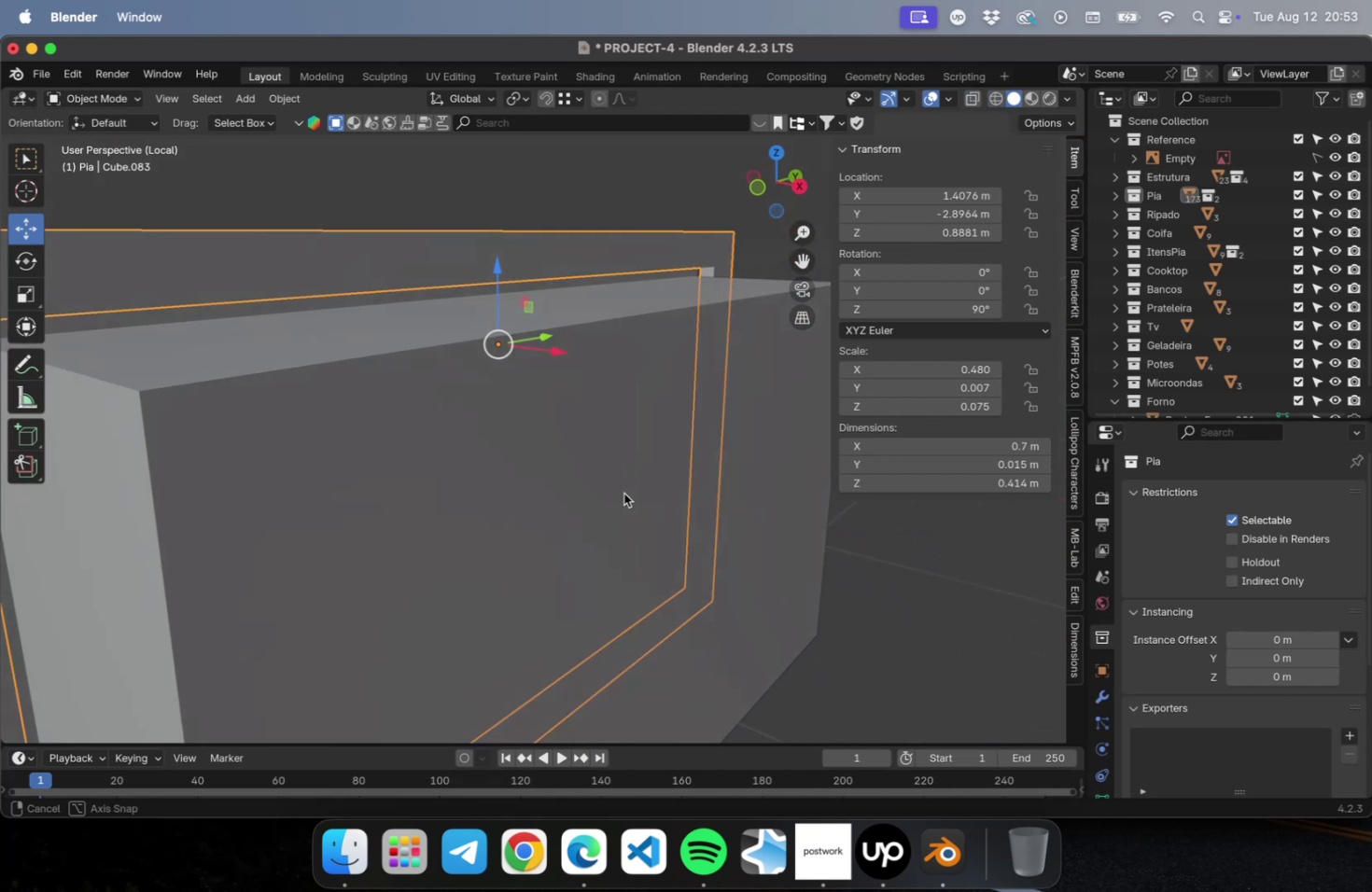 
scroll: coordinate [526, 485], scroll_direction: down, amount: 2.0
 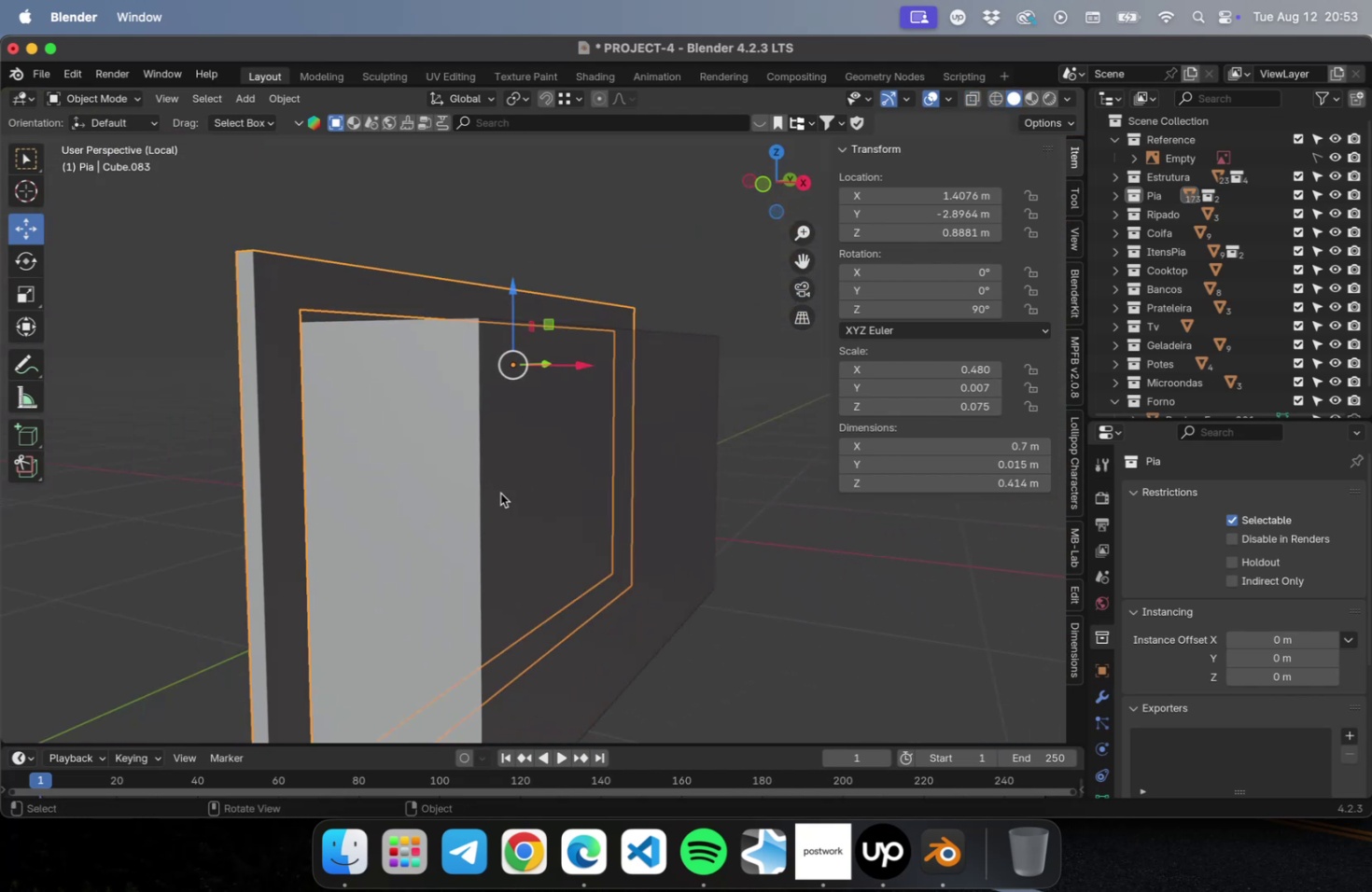 
hold_key(key=ShiftLeft, duration=0.36)
 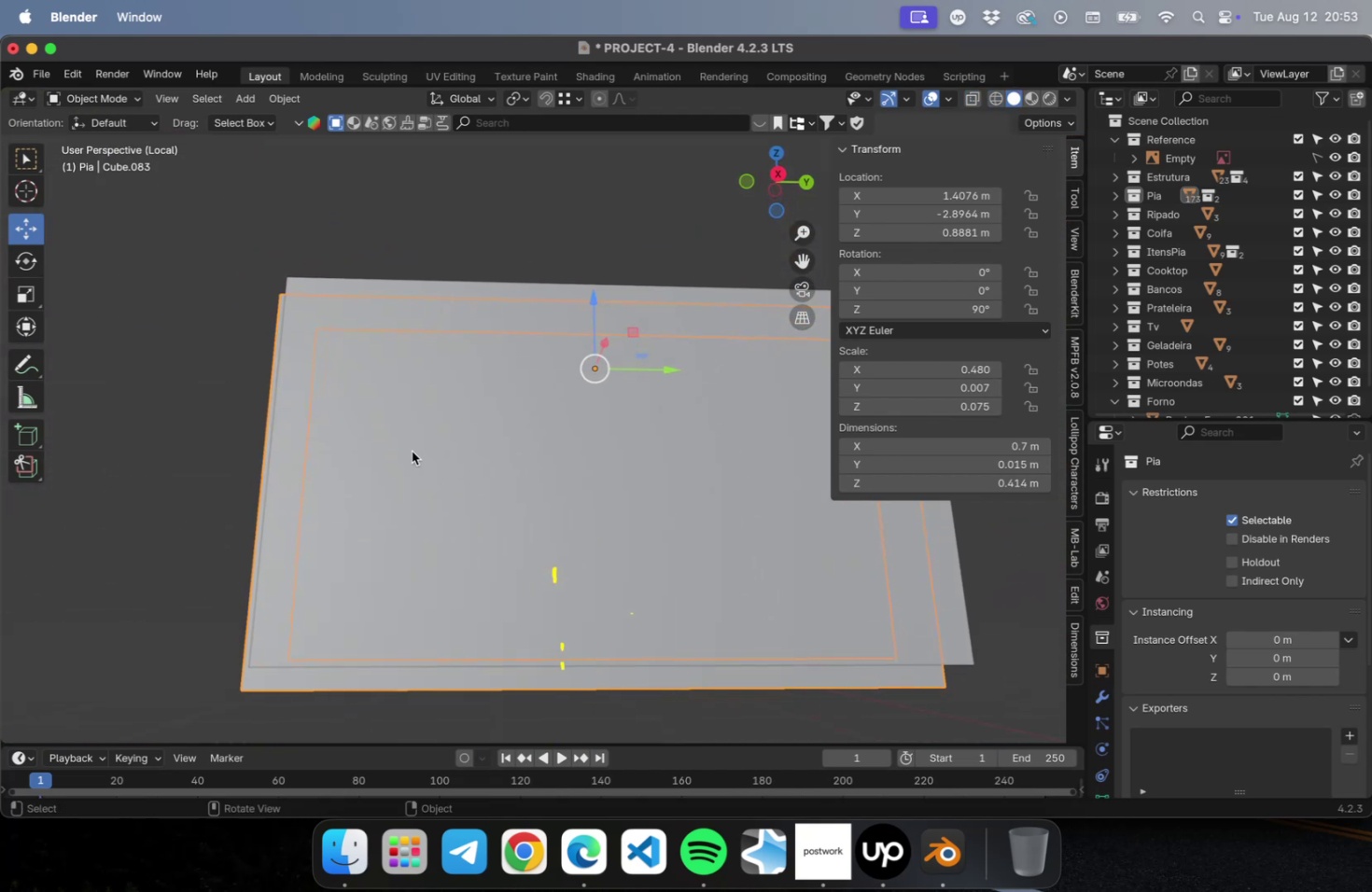 
left_click([552, 370])
 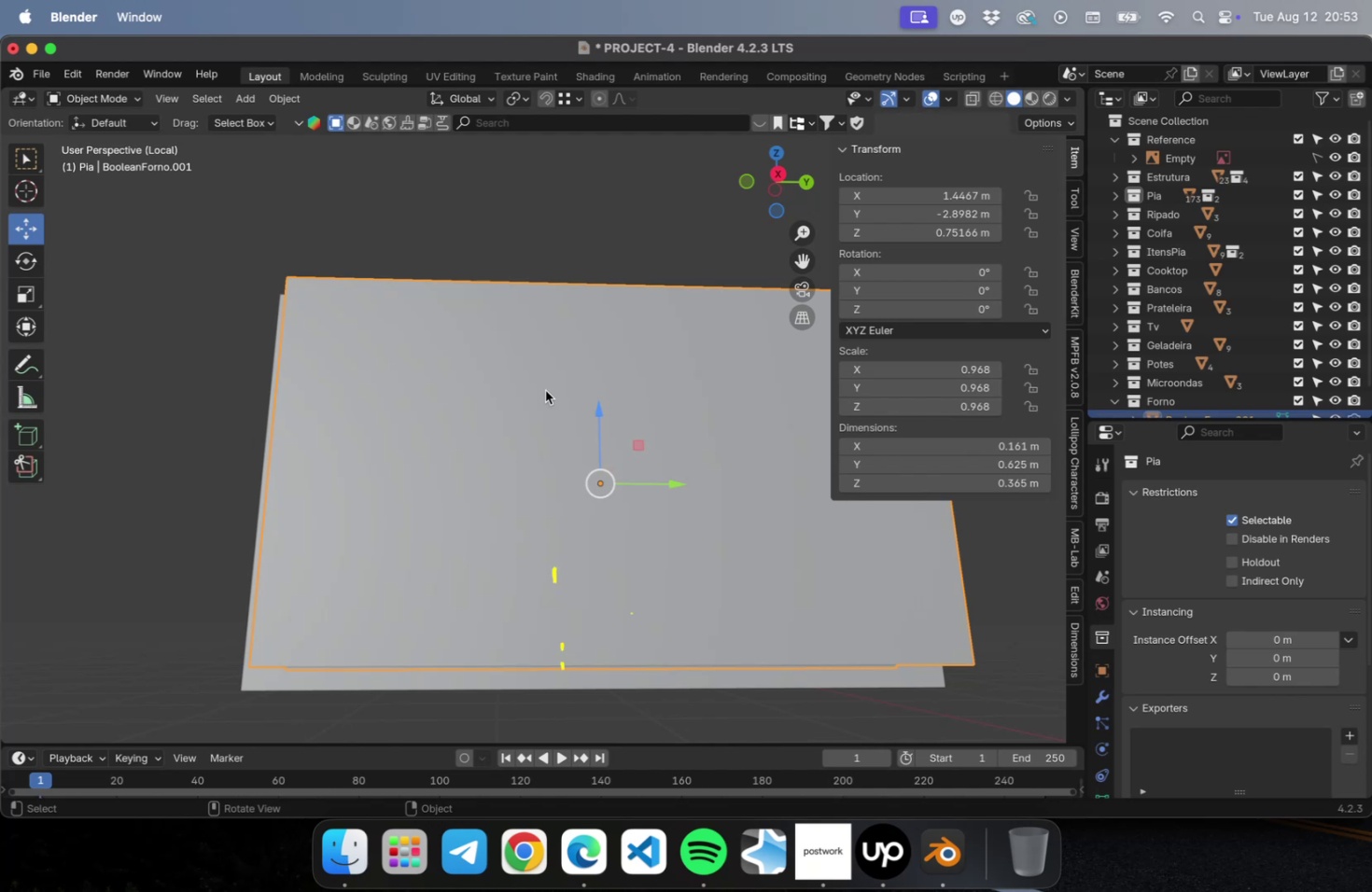 
key(NumLock)
 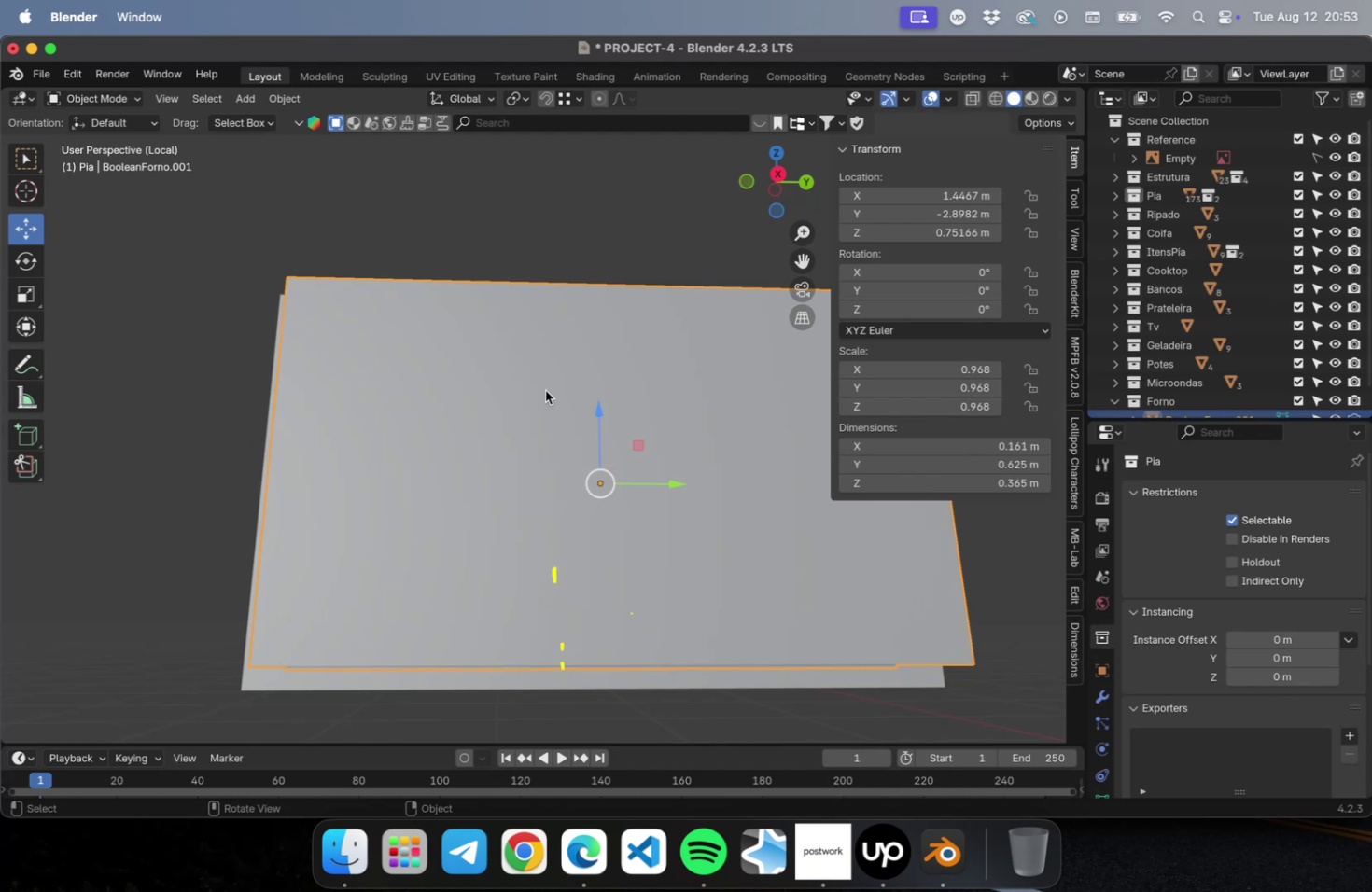 
key(NumpadDivide)
 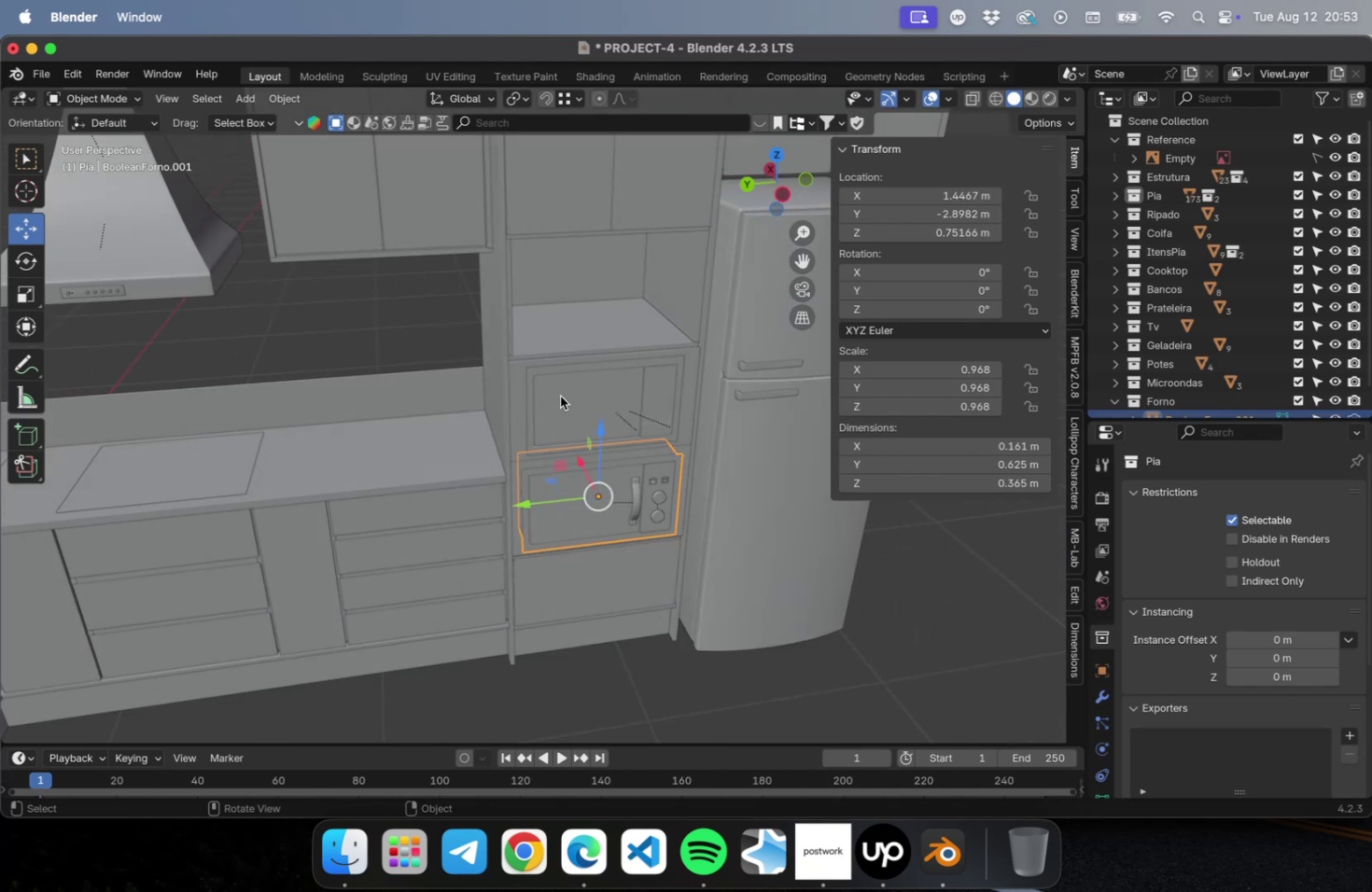 
scroll: coordinate [609, 496], scroll_direction: up, amount: 5.0
 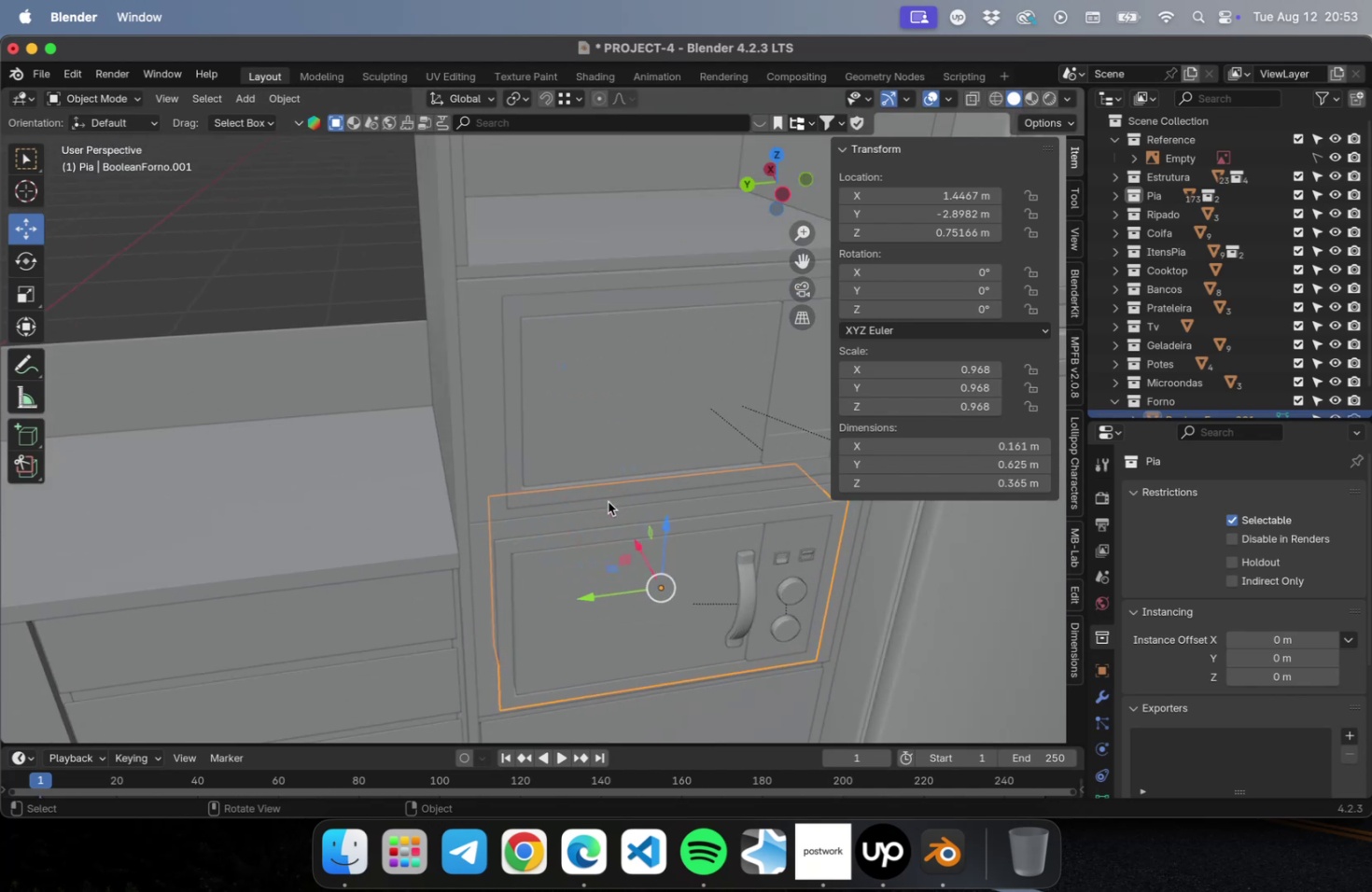 
hold_key(key=ShiftLeft, duration=0.5)
 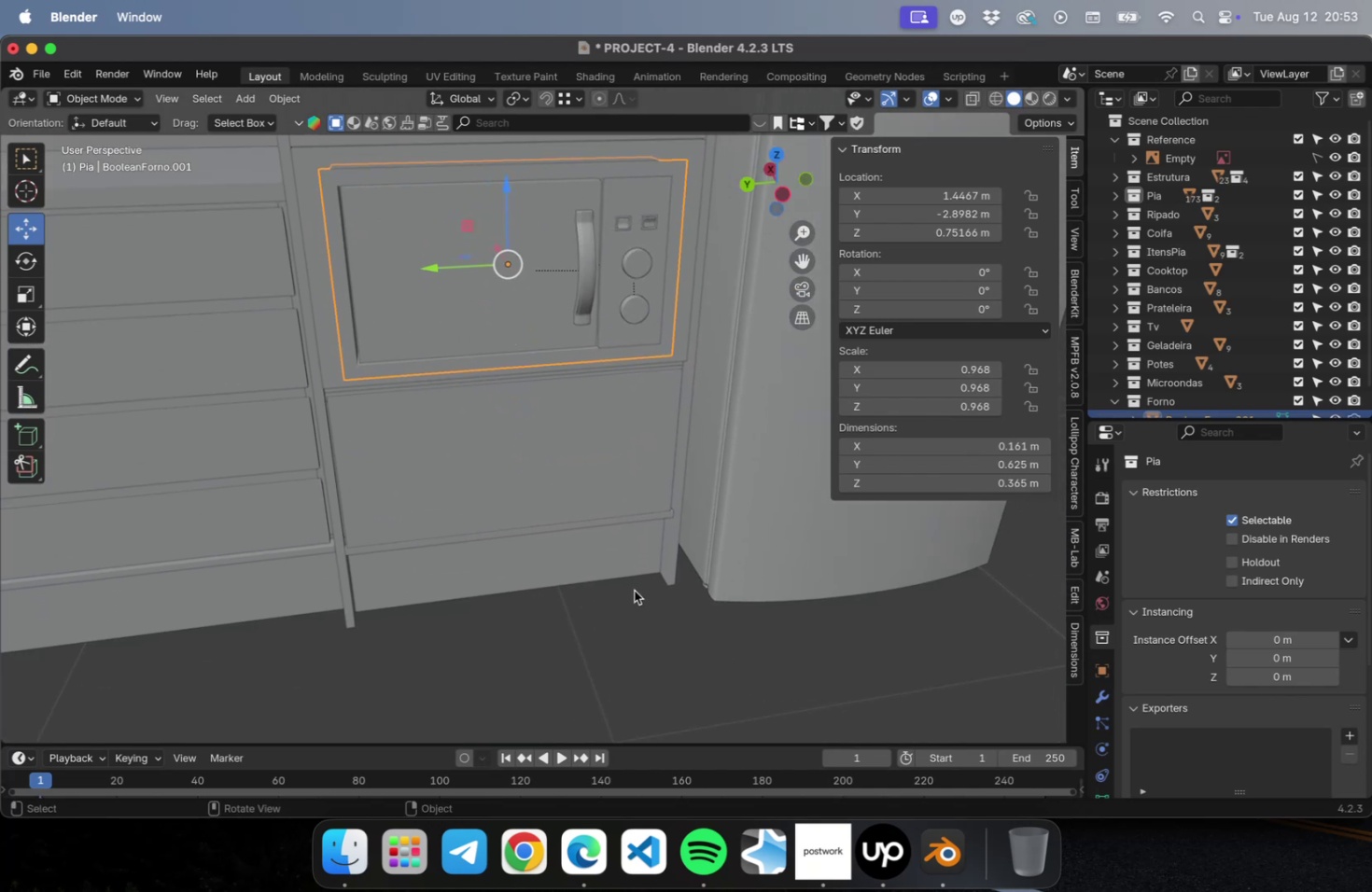 
left_click([656, 622])
 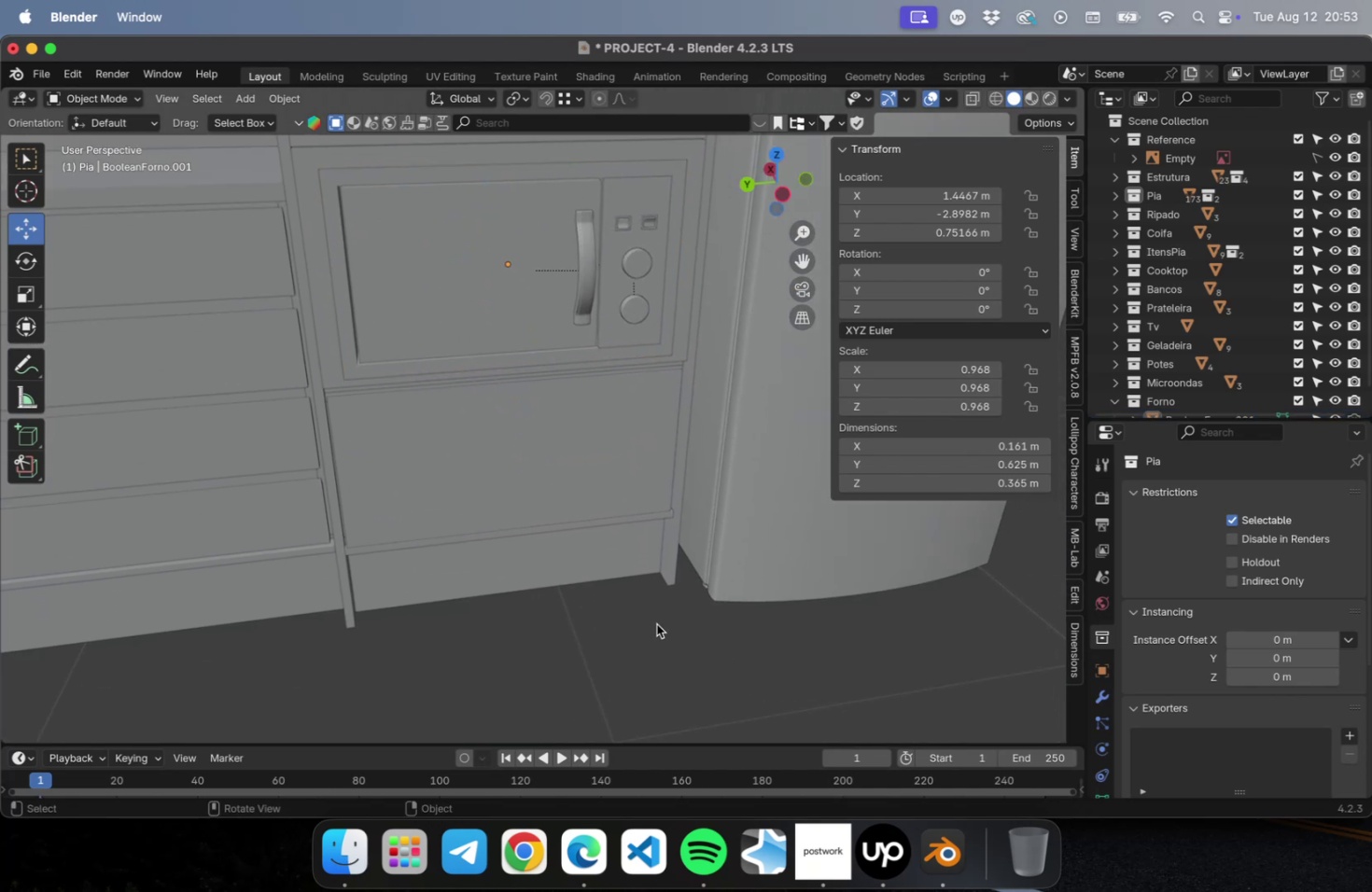 
key(Meta+S)
 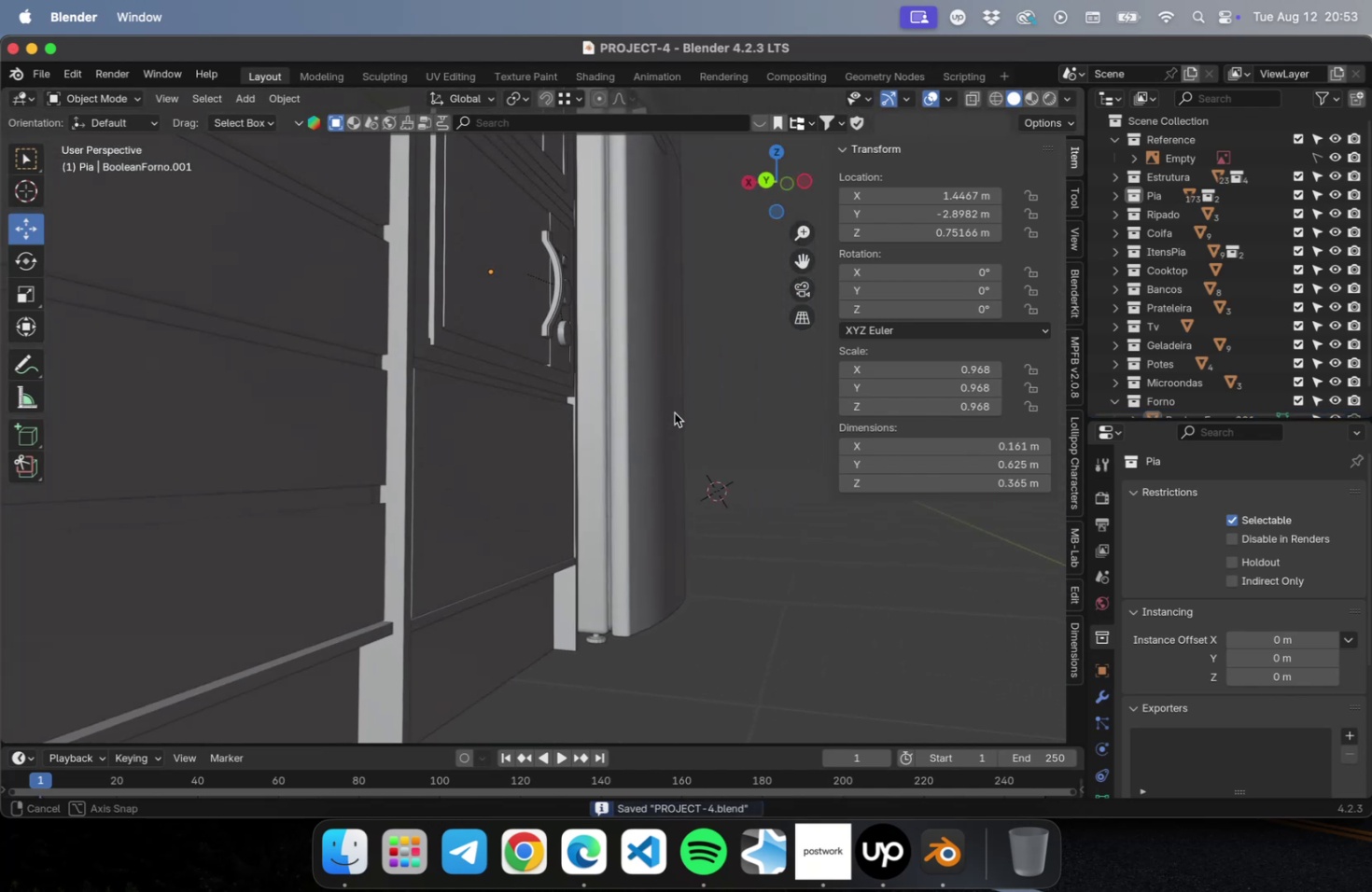 
hold_key(key=ShiftLeft, duration=0.5)
 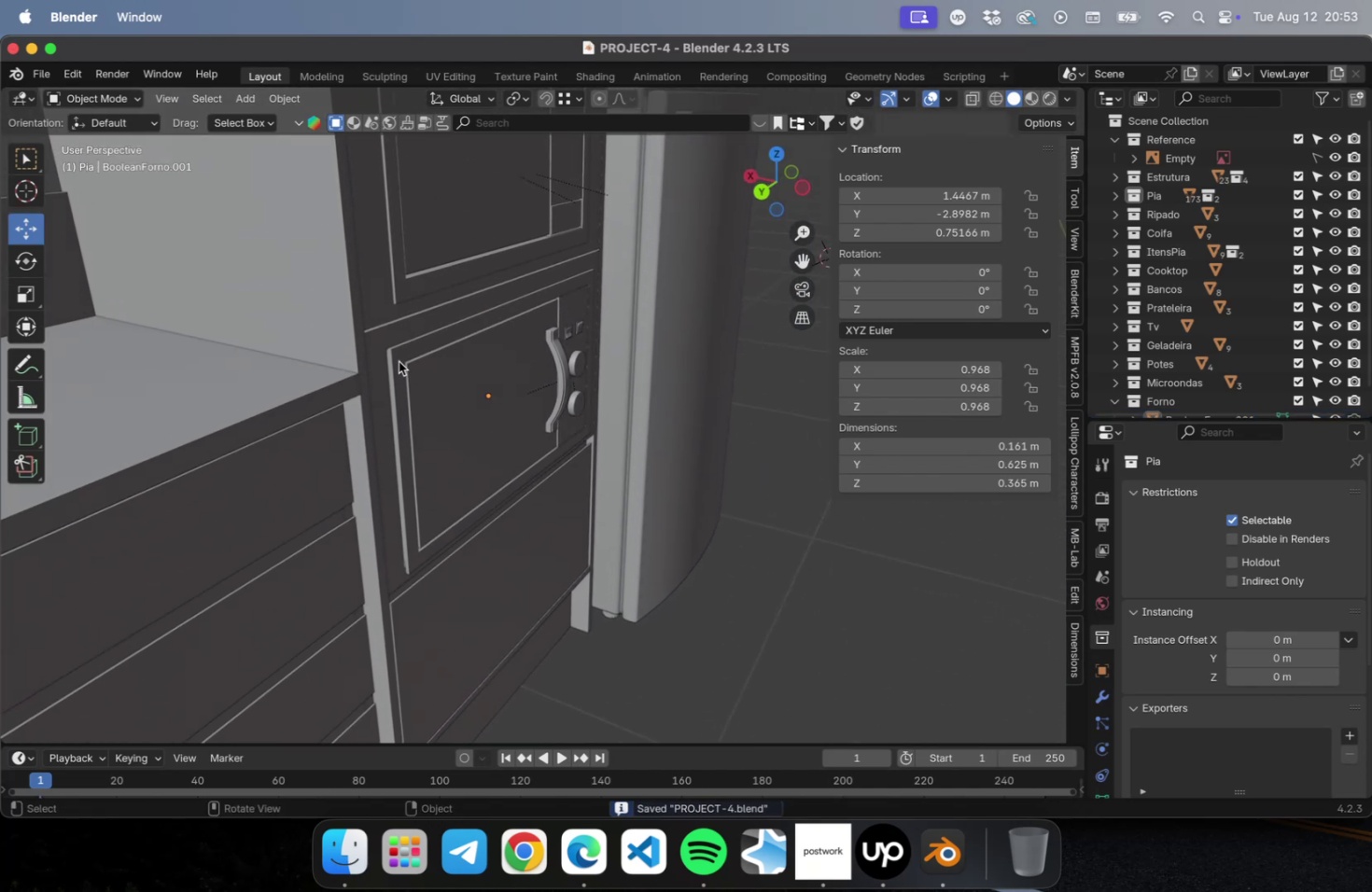 
left_click([399, 361])
 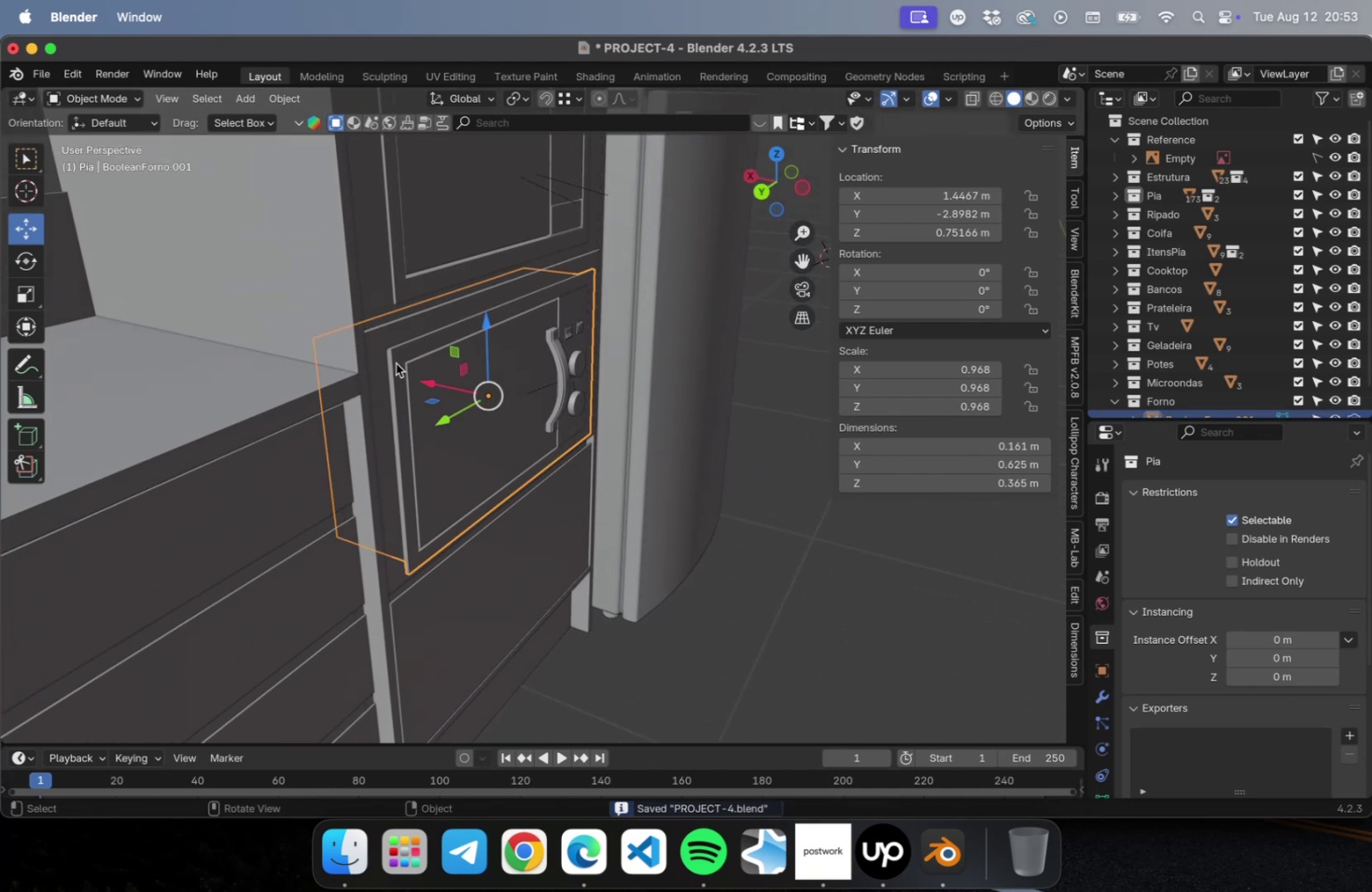 
scroll: coordinate [397, 362], scroll_direction: up, amount: 10.0
 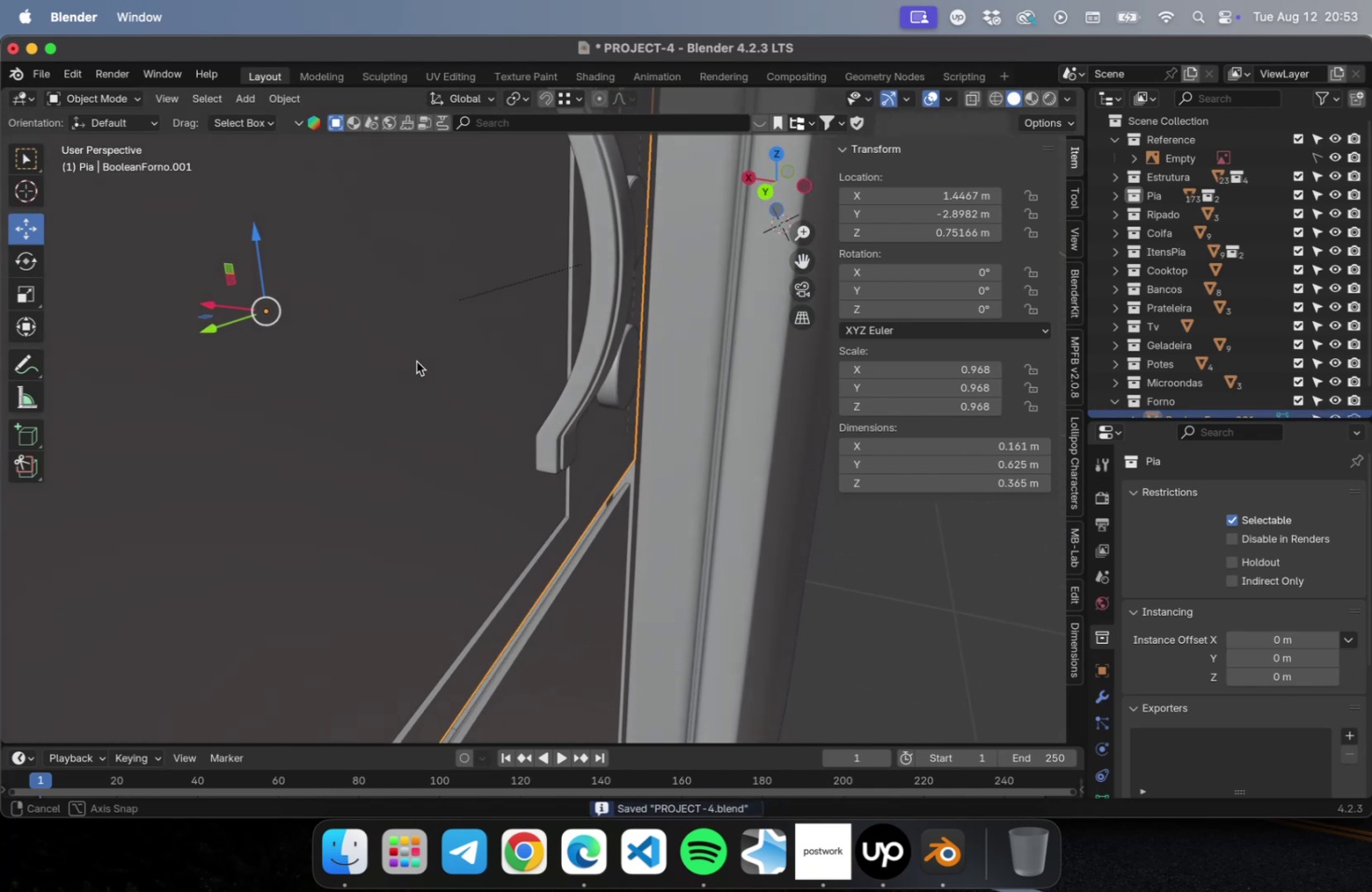 
scroll: coordinate [463, 364], scroll_direction: down, amount: 2.0
 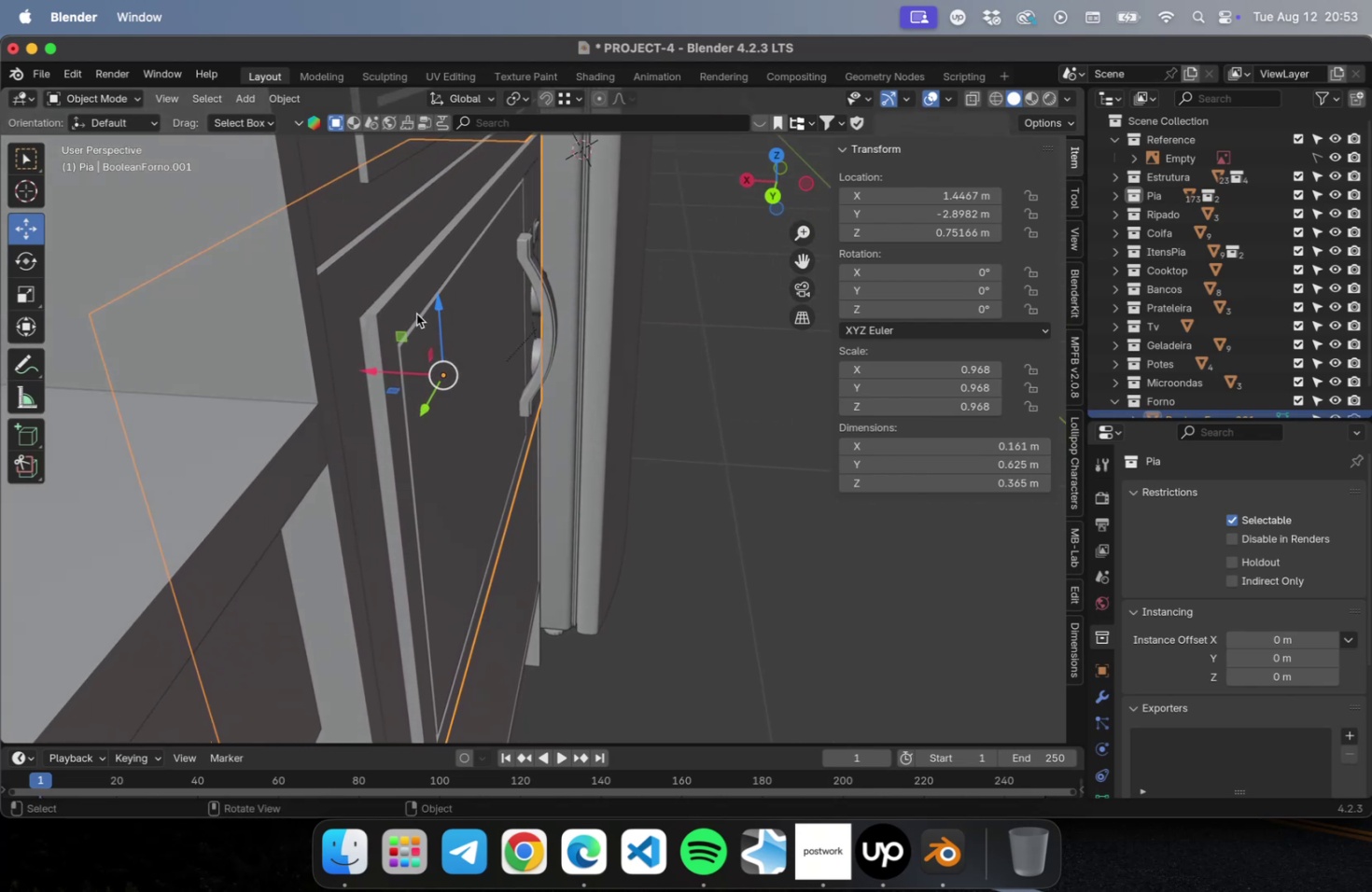 
left_click_drag(start_coordinate=[371, 368], to_coordinate=[364, 369])
 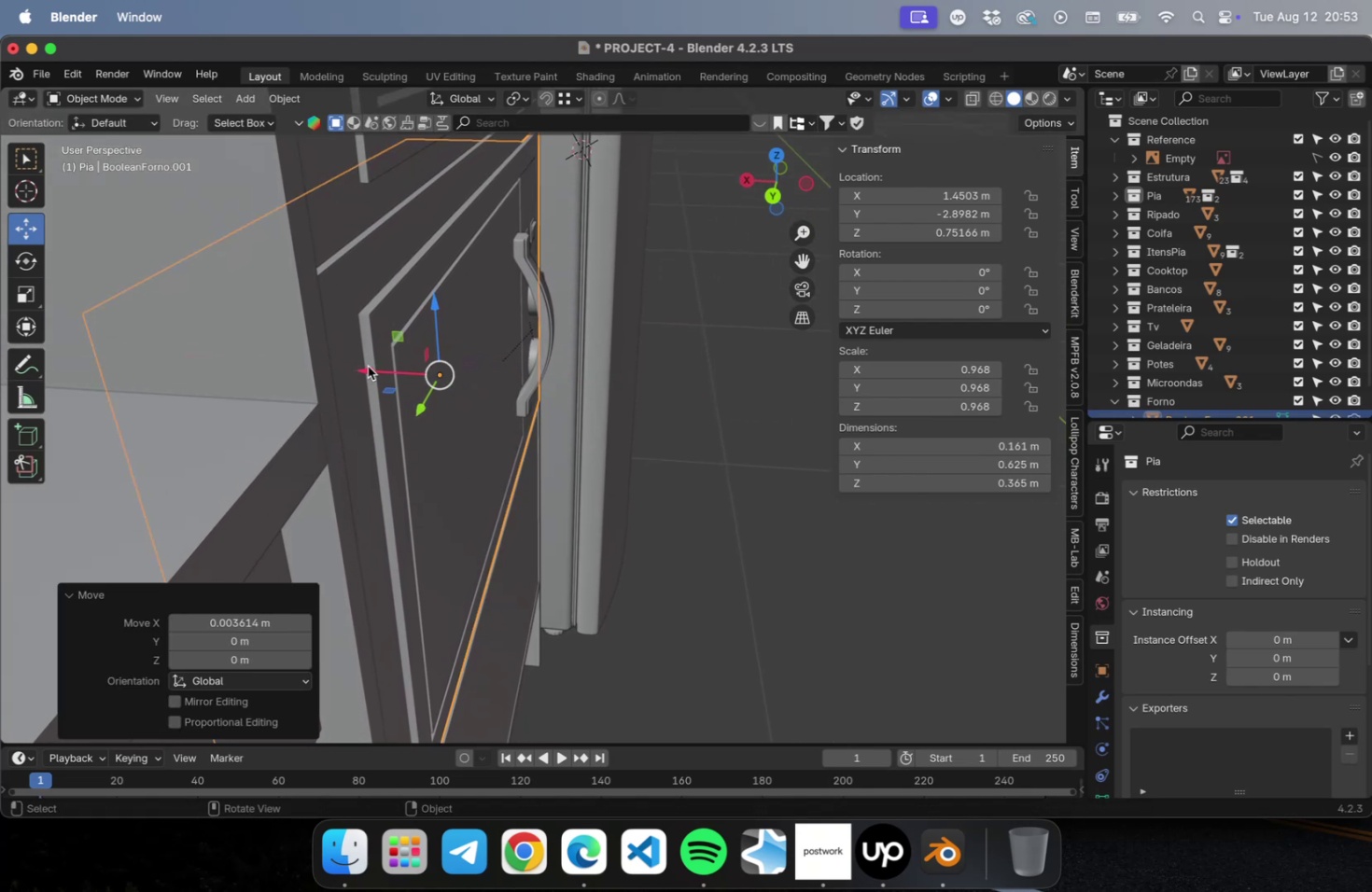 
scroll: coordinate [370, 367], scroll_direction: down, amount: 8.0
 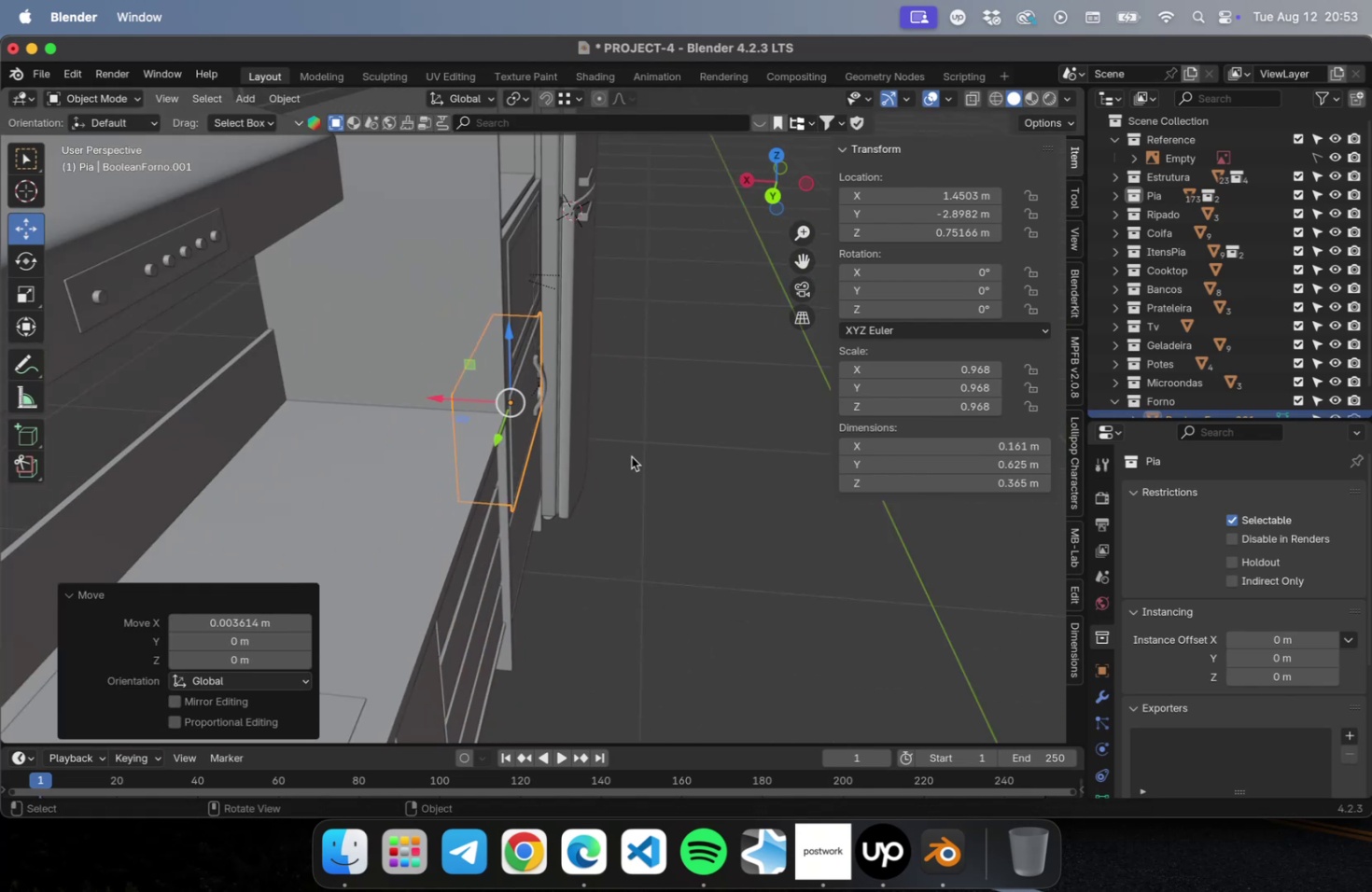 
key(Meta+S)
 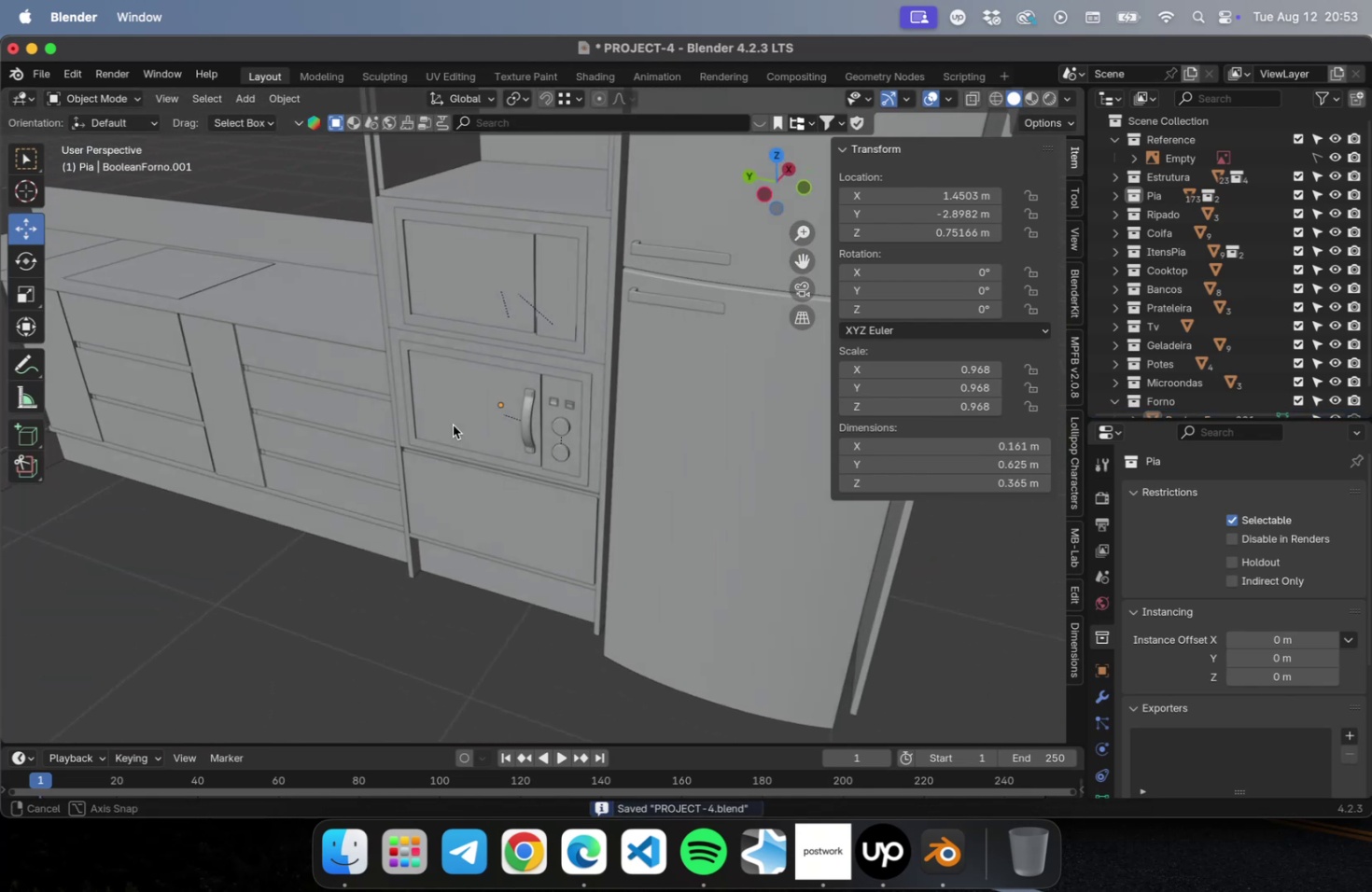 
scroll: coordinate [458, 411], scroll_direction: down, amount: 5.0
 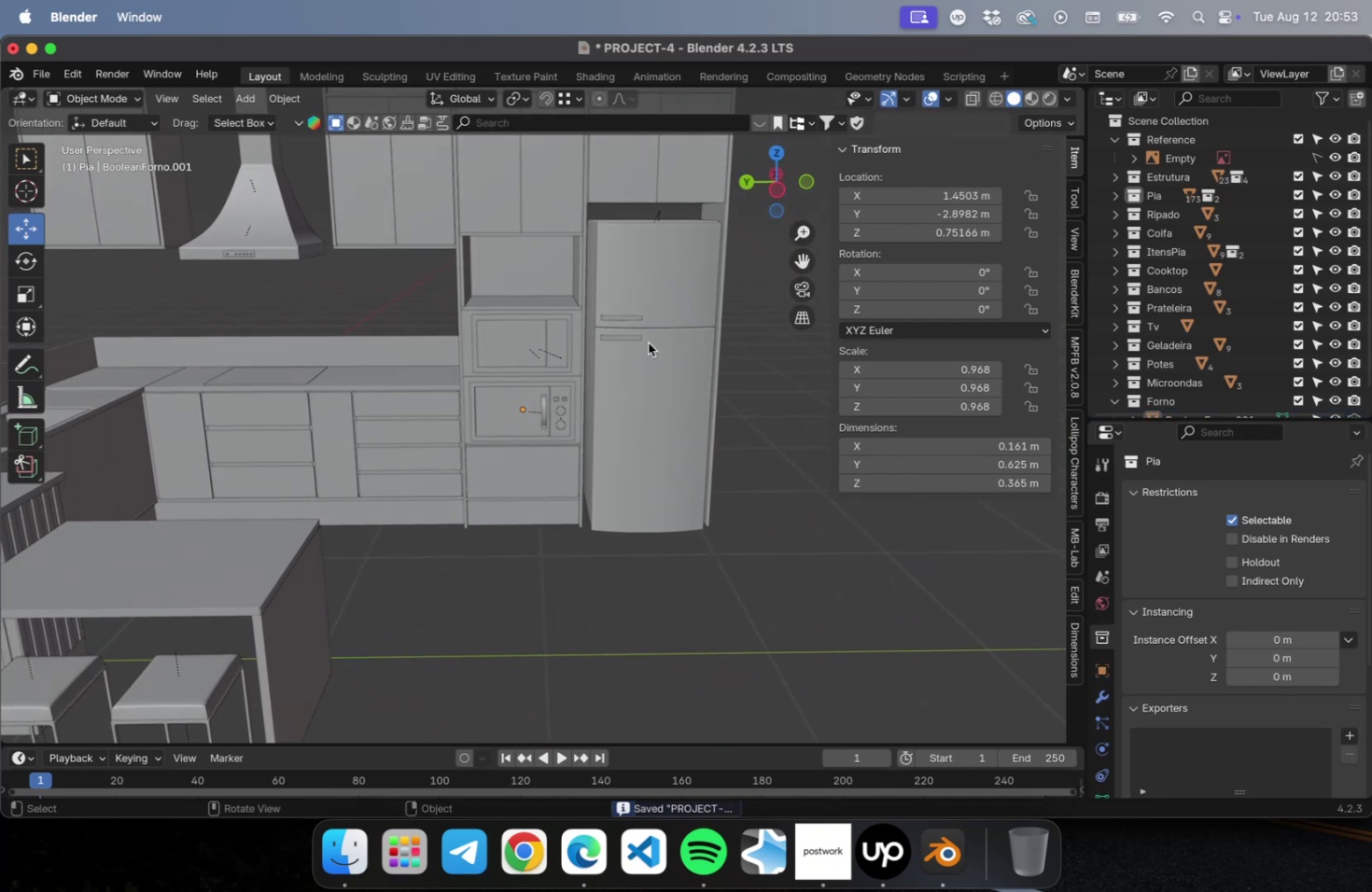 
scroll: coordinate [524, 263], scroll_direction: up, amount: 17.0
 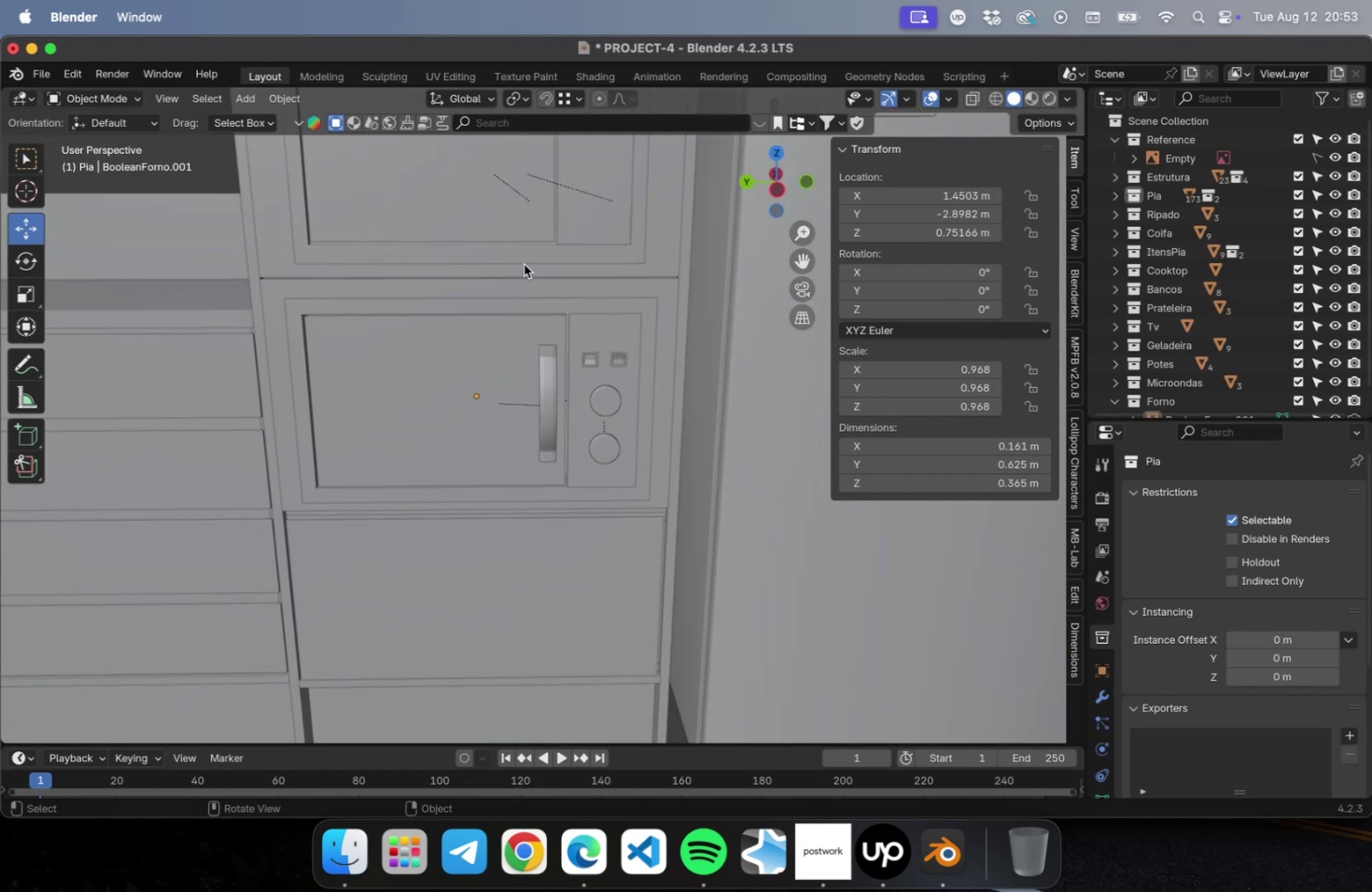 
hold_key(key=ShiftLeft, duration=1.41)
 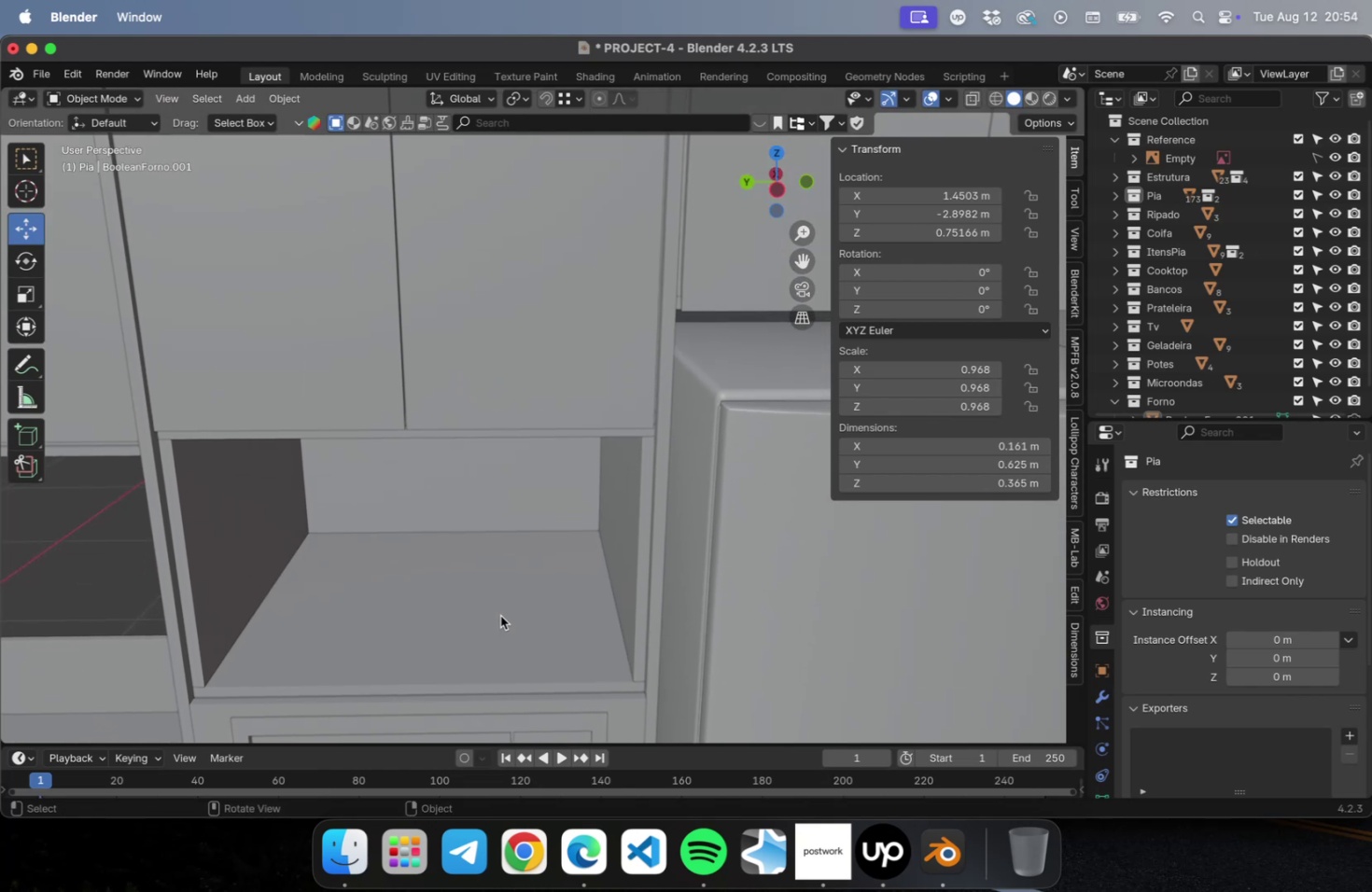 
scroll: coordinate [500, 614], scroll_direction: down, amount: 4.0
 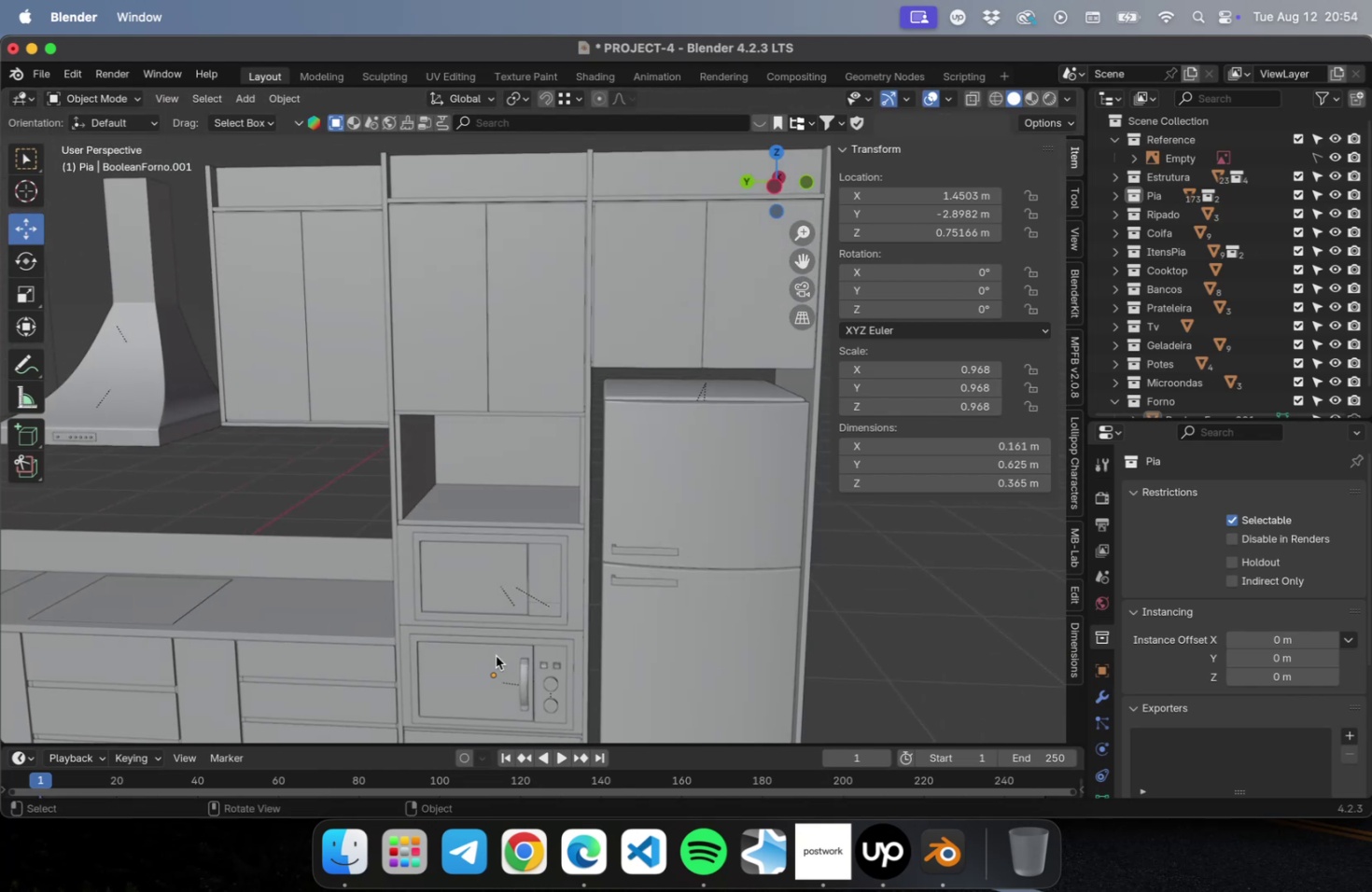 
key(Meta+CommandLeft)
 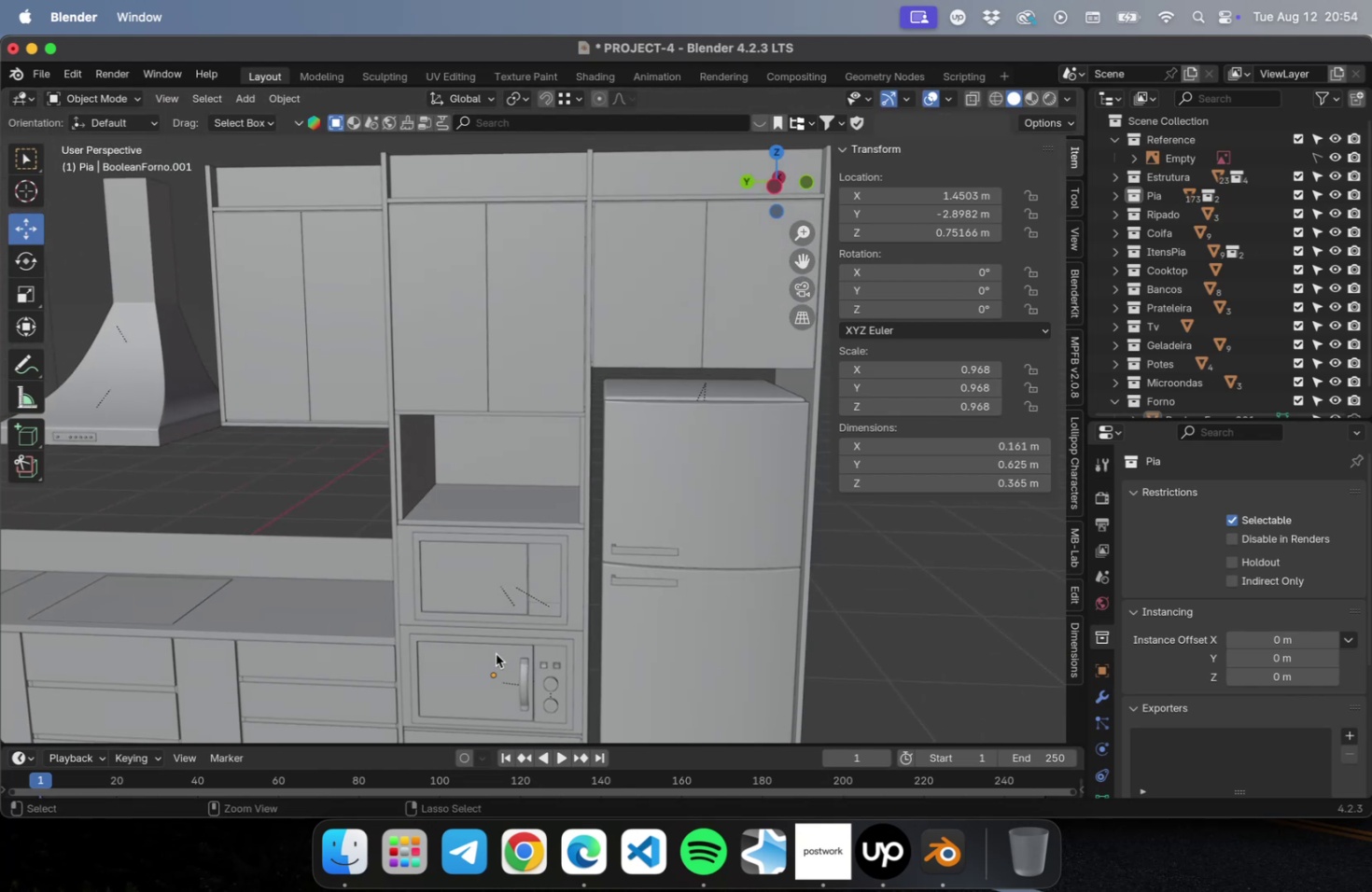 
key(Meta+S)
 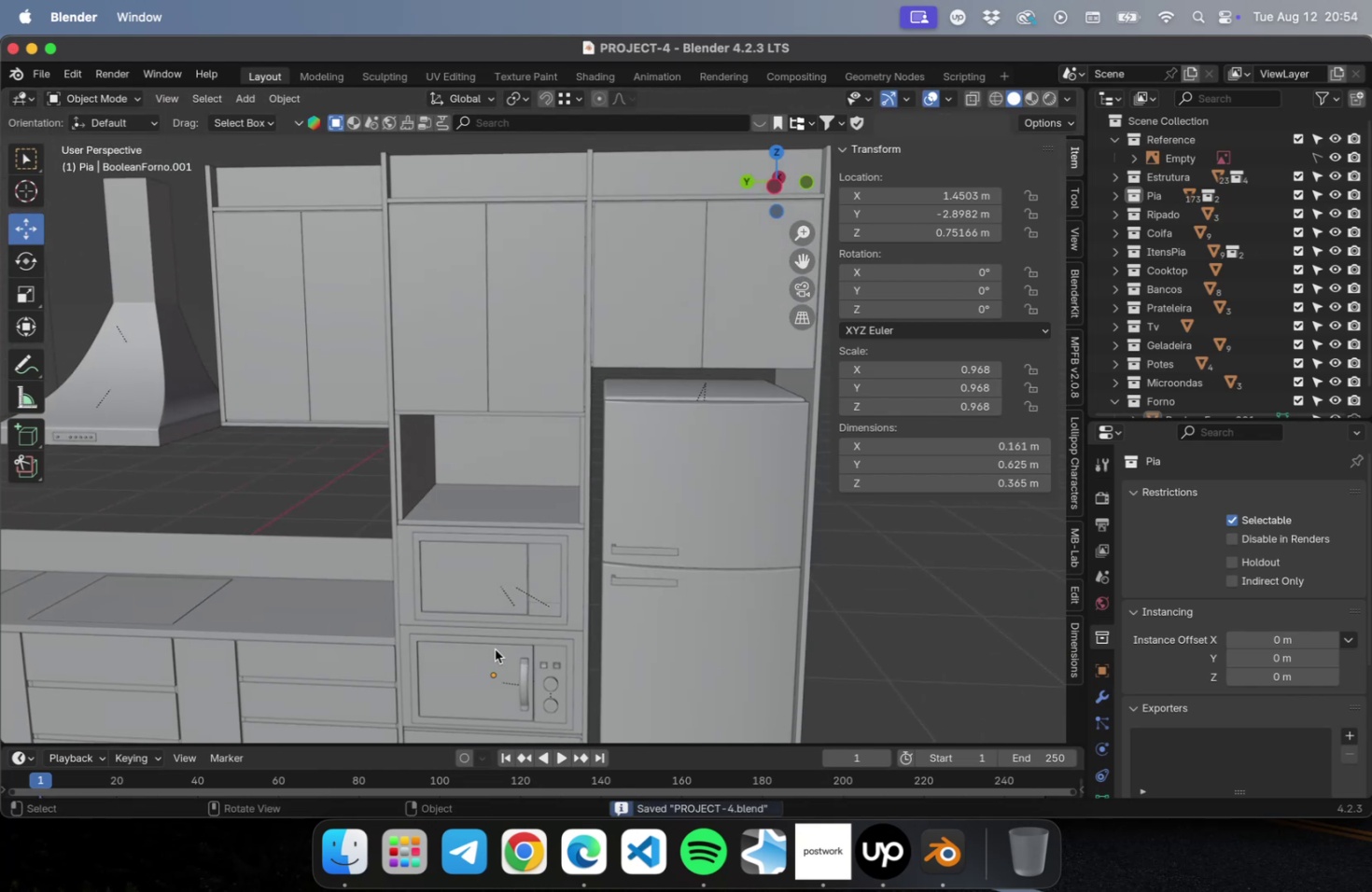 
scroll: coordinate [495, 646], scroll_direction: down, amount: 2.0
 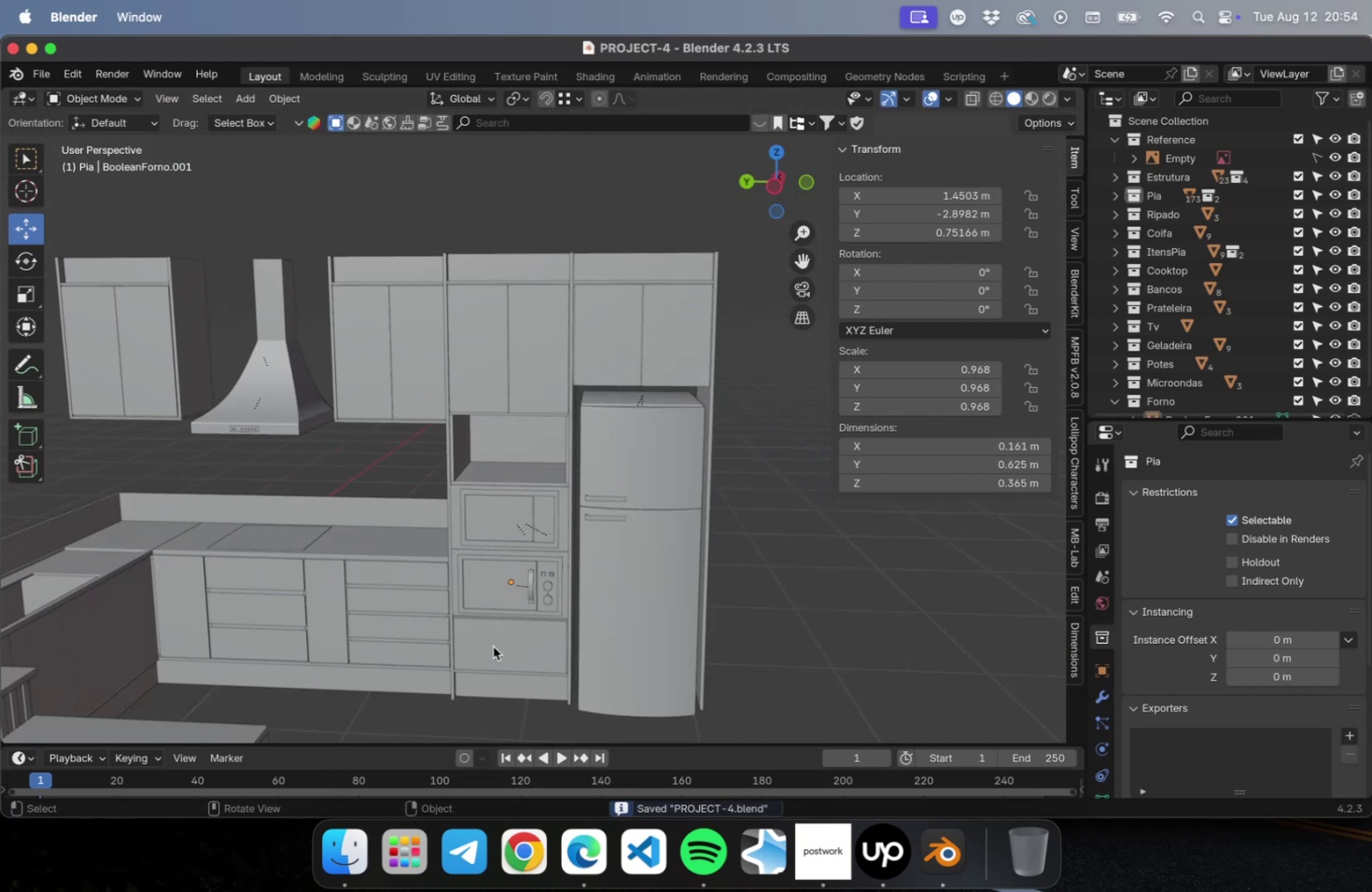 
hold_key(key=ShiftLeft, duration=0.45)
 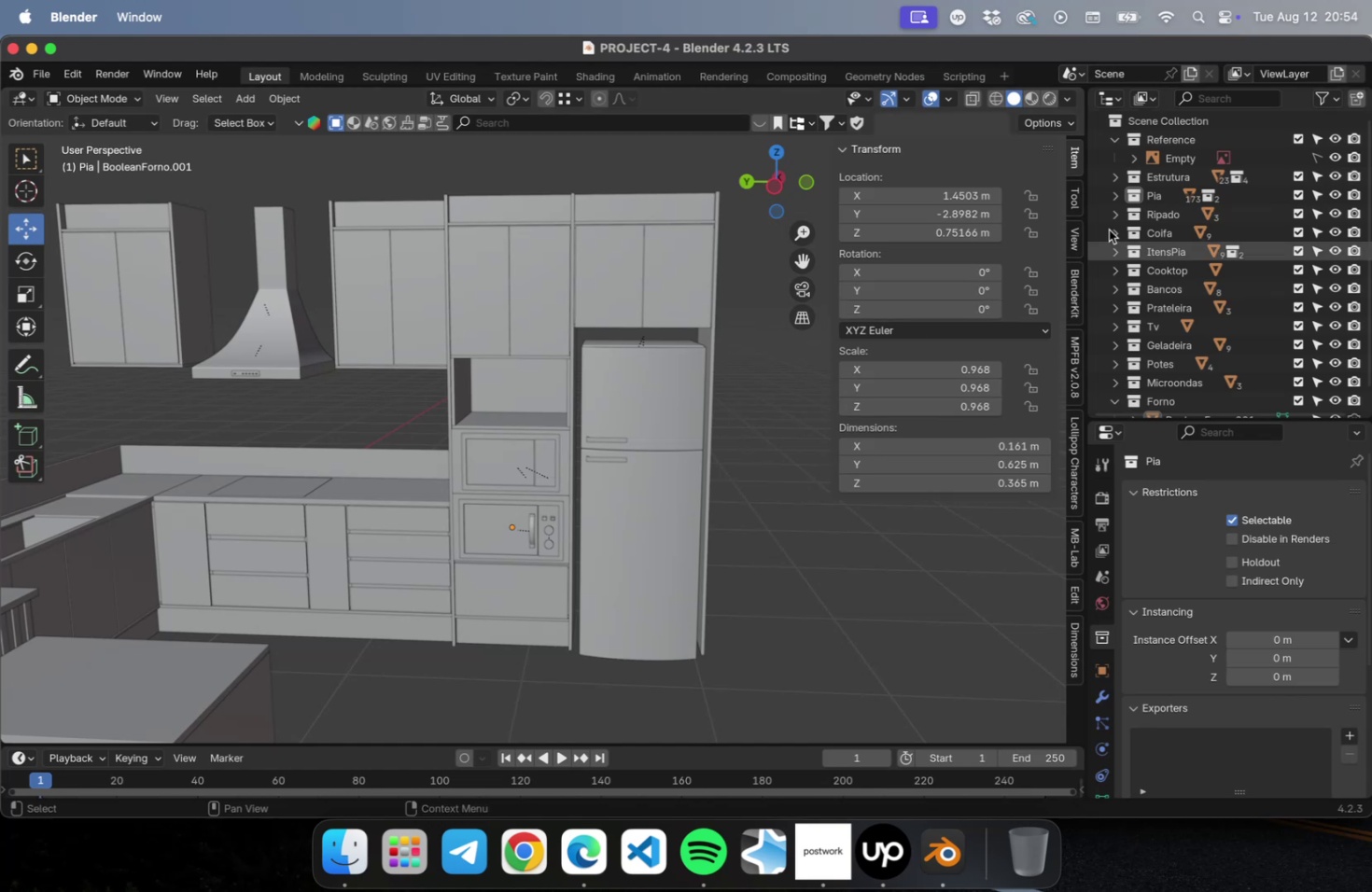 
wait(7.71)
 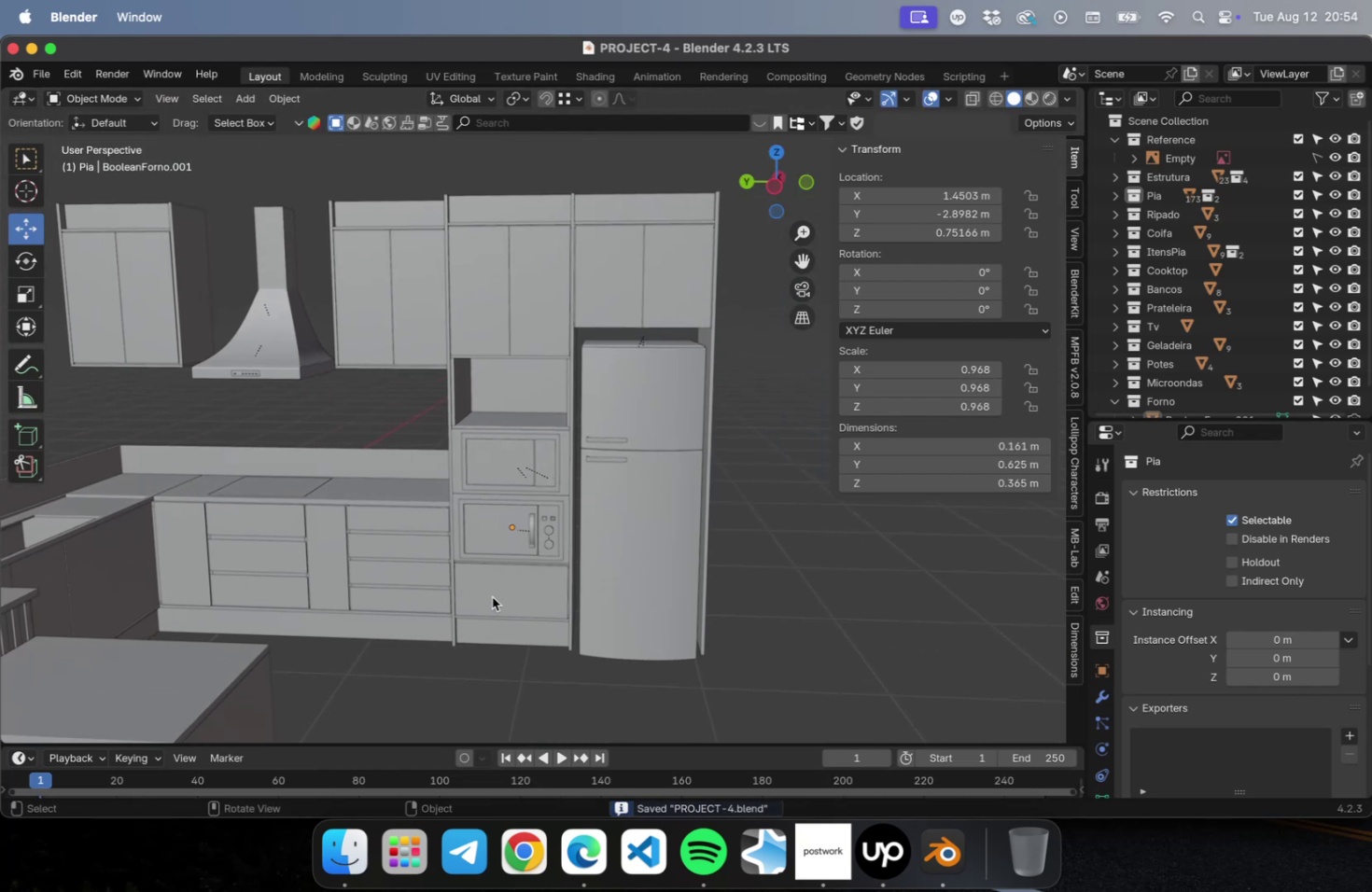 
left_click([1115, 141])
 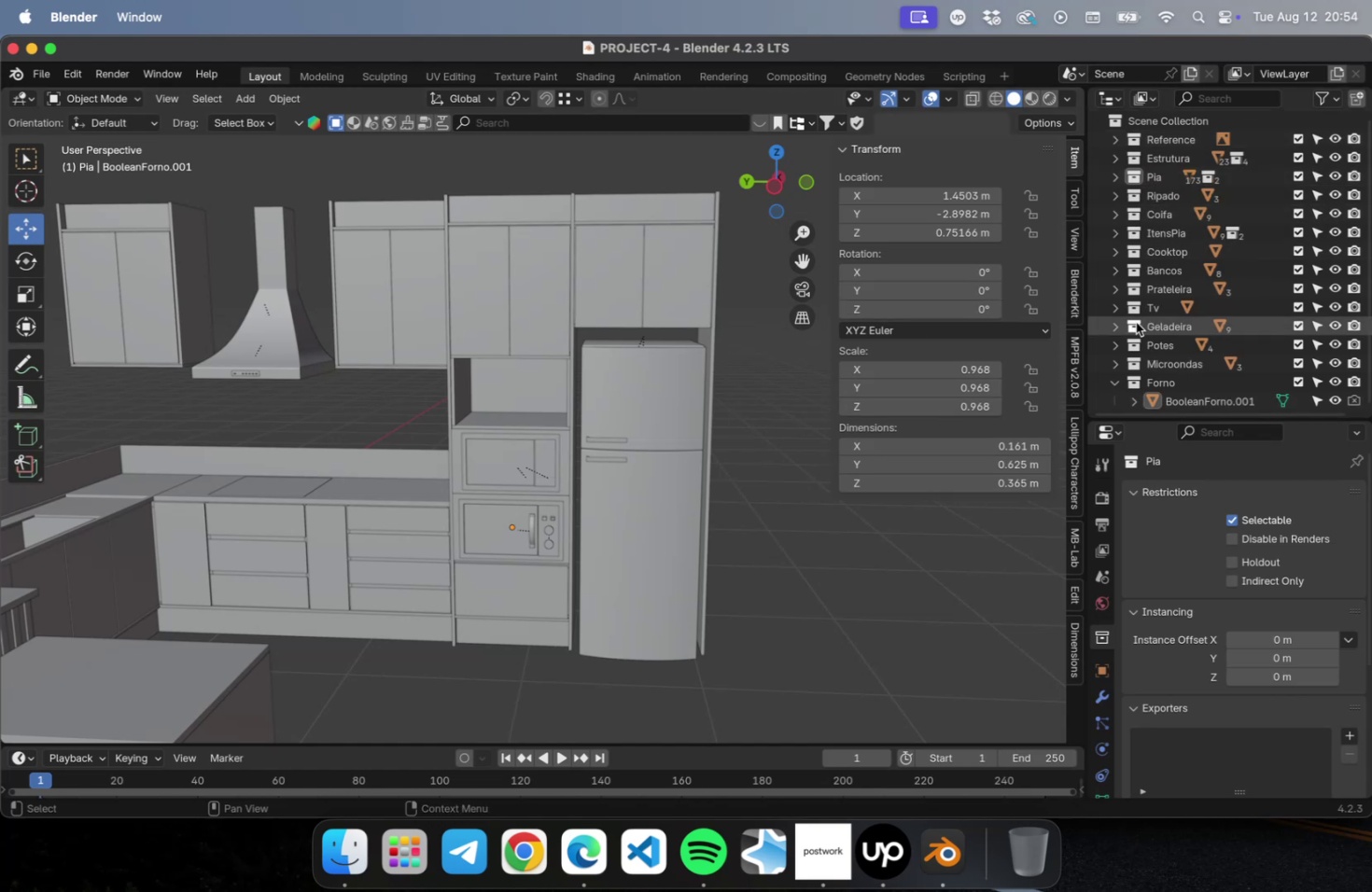 
left_click([1110, 379])
 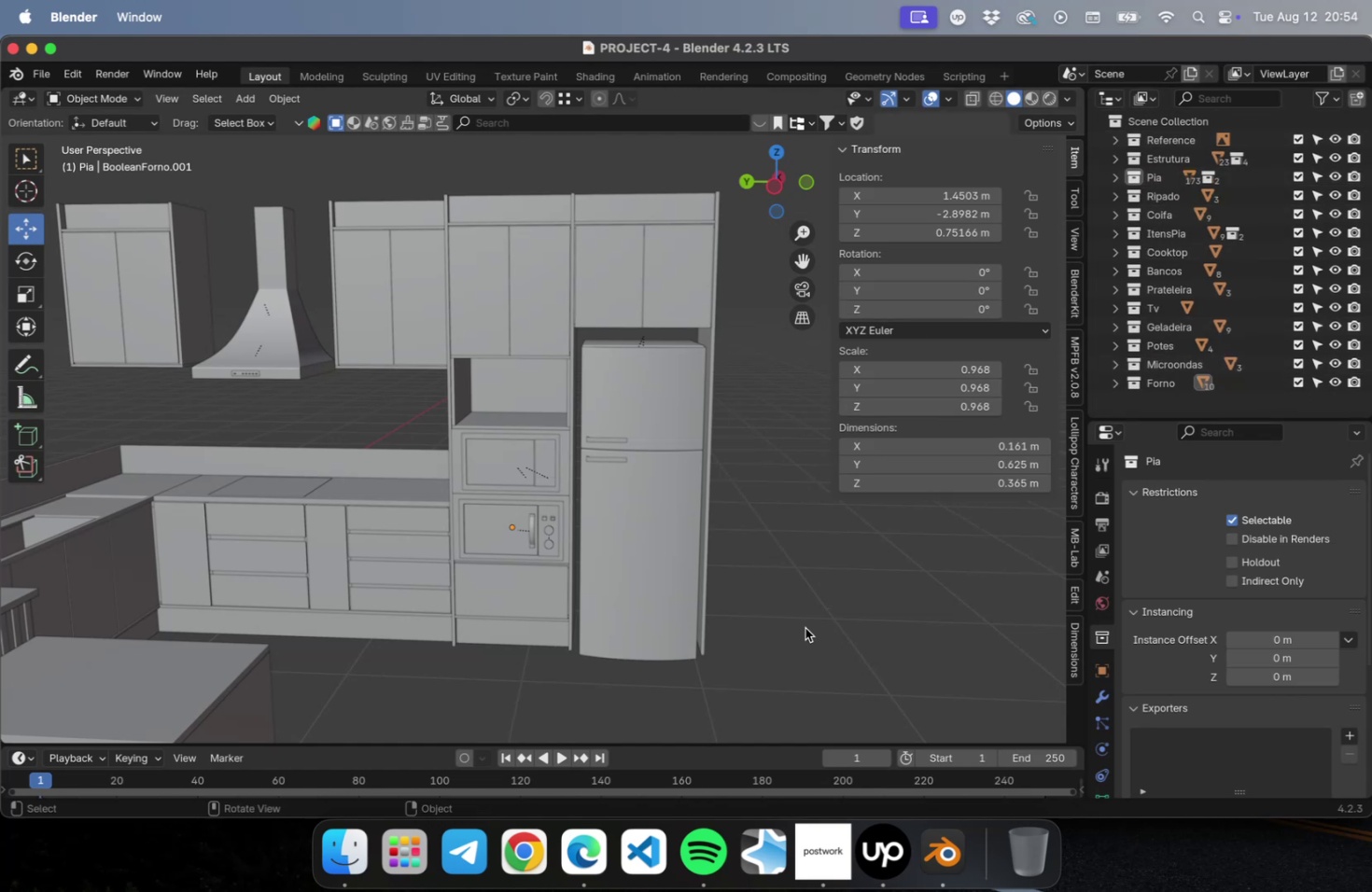 
double_click([805, 627])
 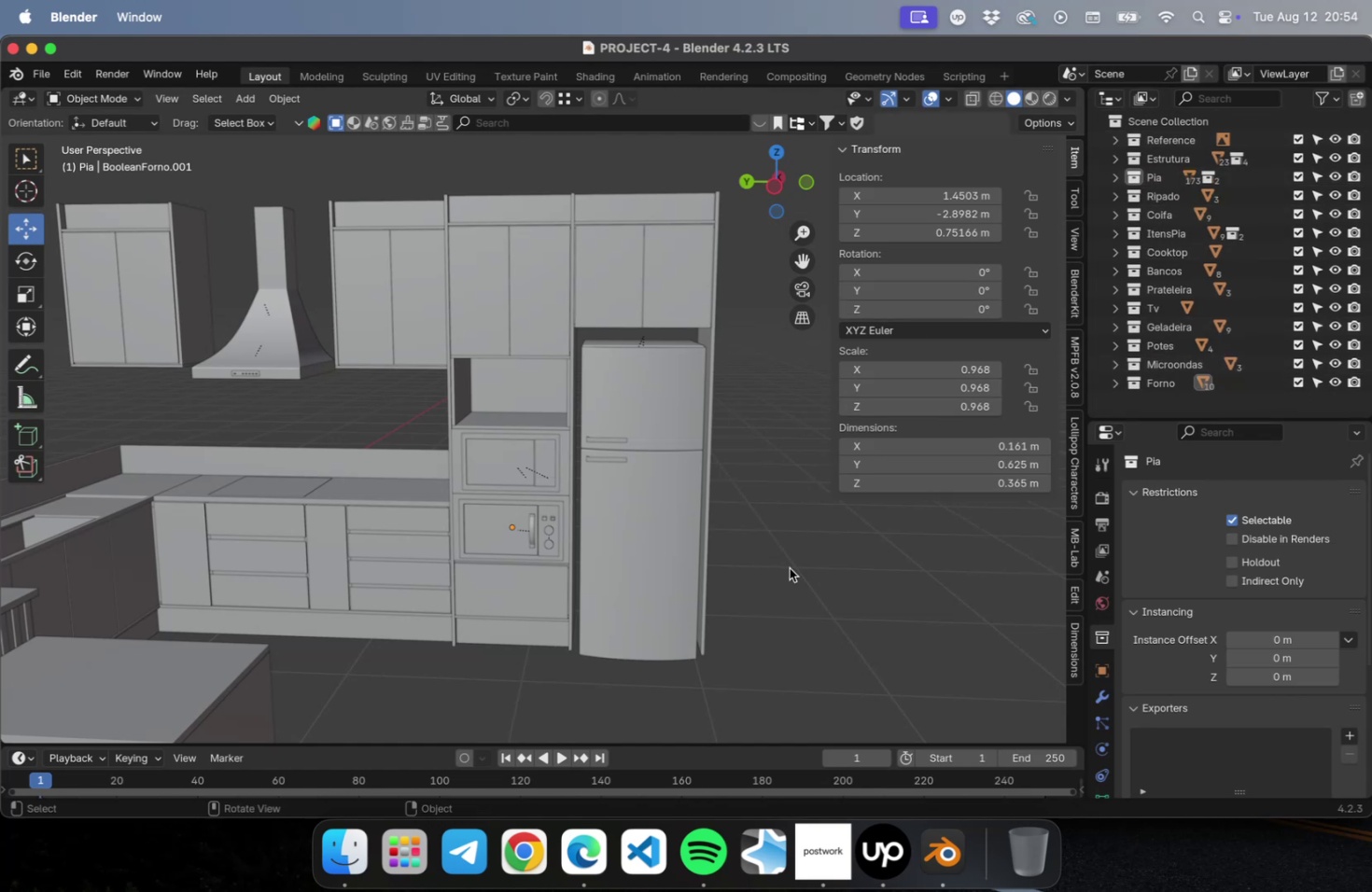 
scroll: coordinate [784, 561], scroll_direction: down, amount: 22.0
 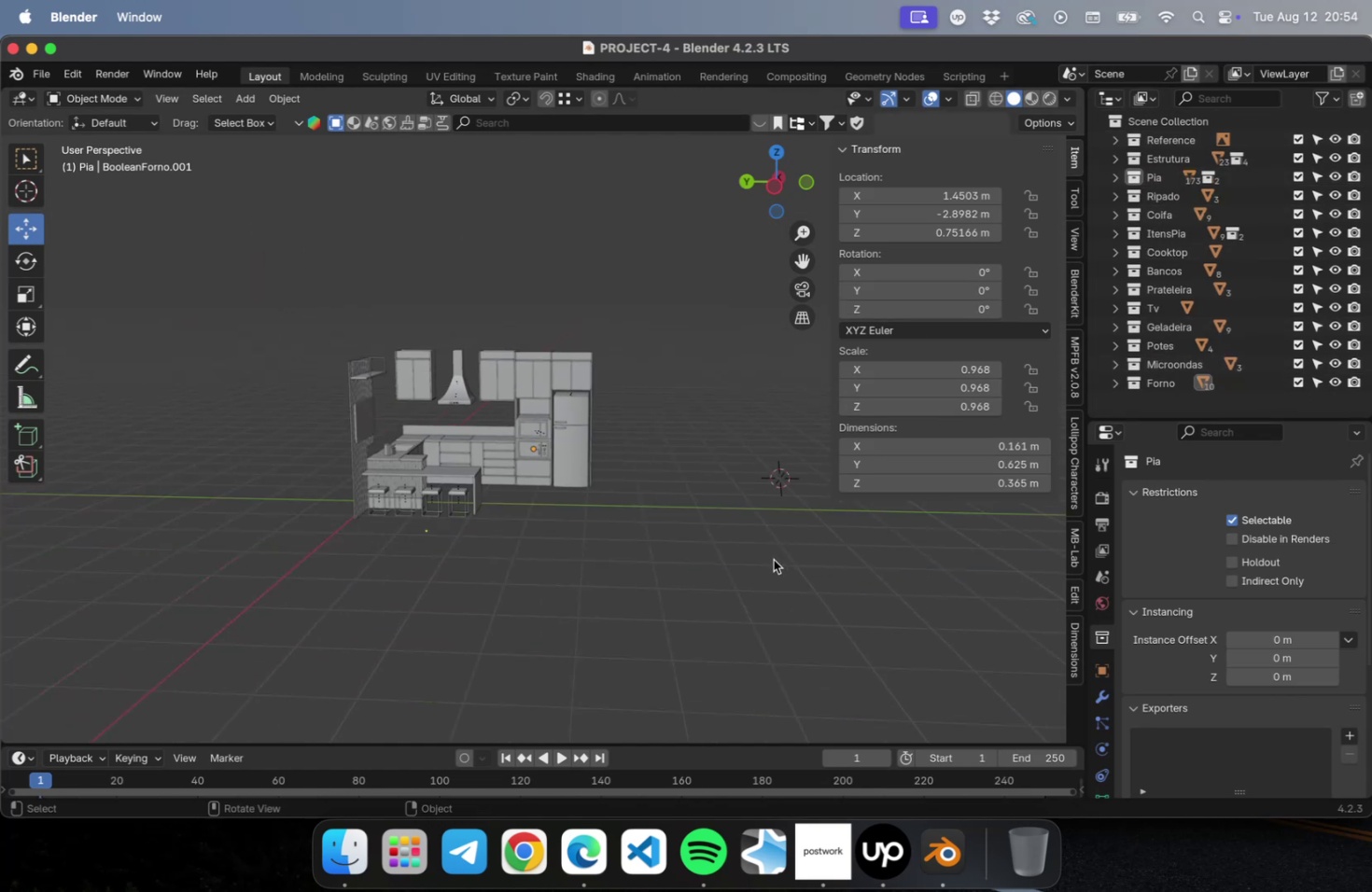 
key(Meta+CommandLeft)
 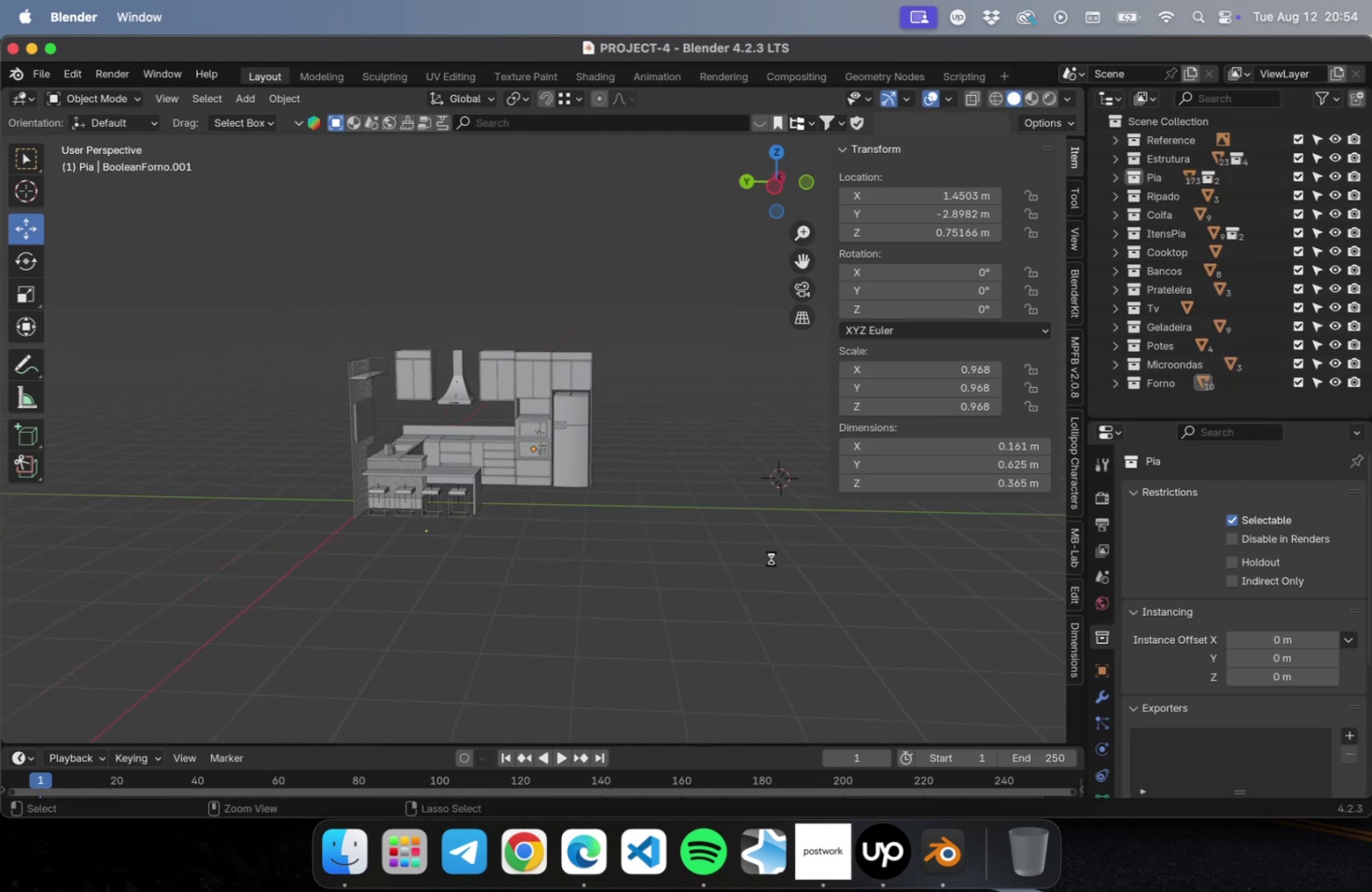 
key(Meta+S)
 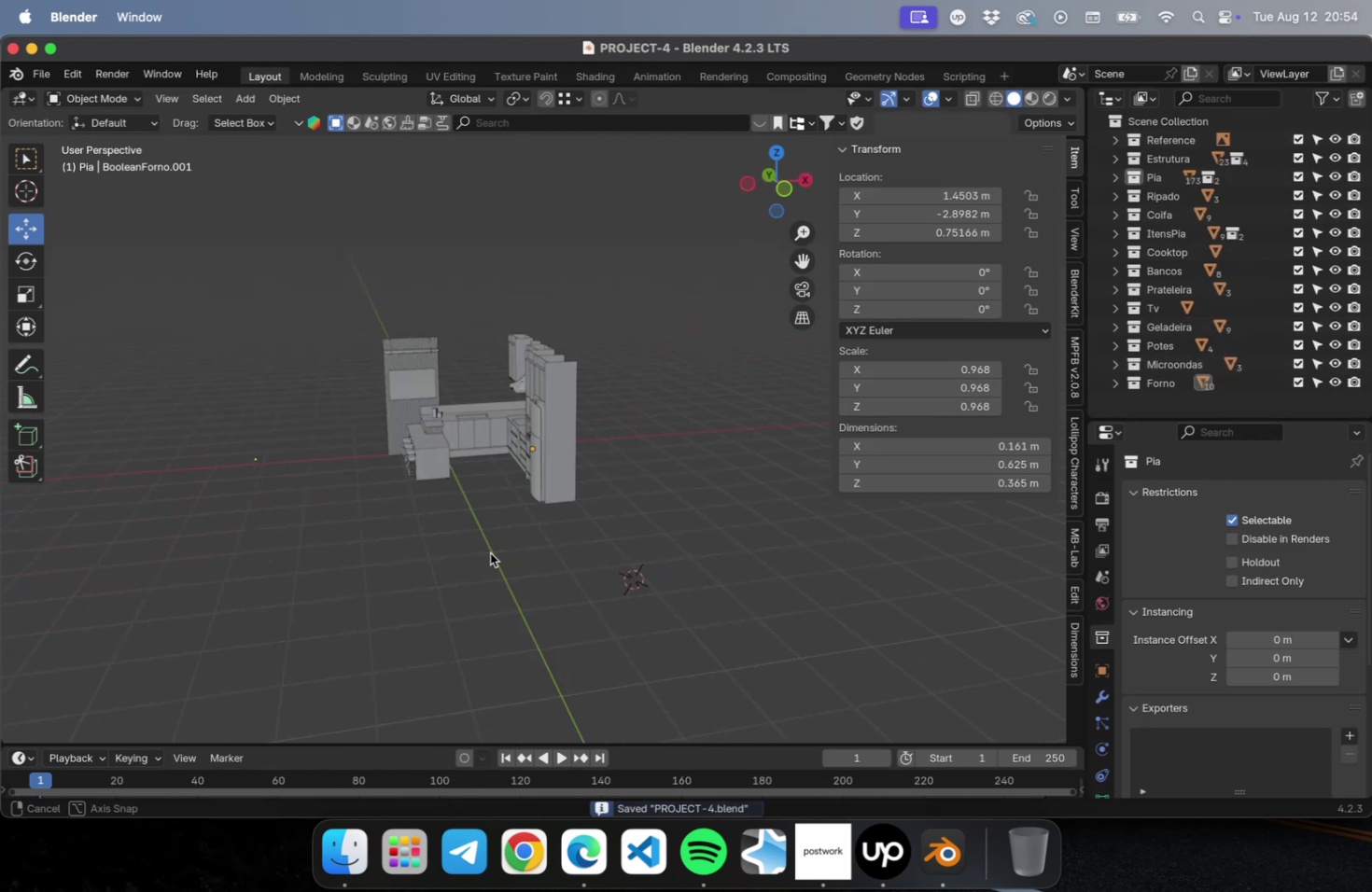 
hold_key(key=ShiftLeft, duration=0.47)
 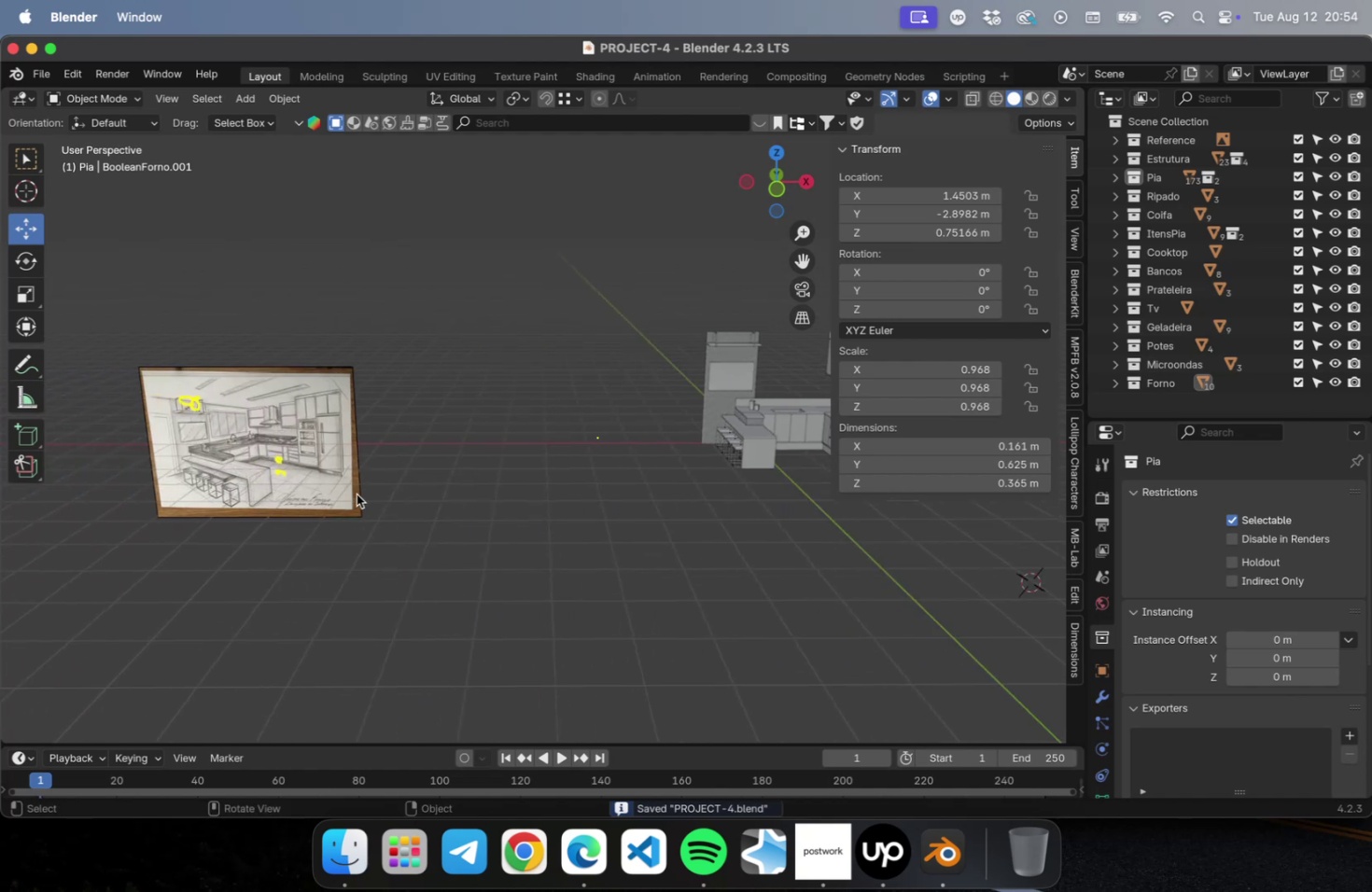 
key(NumLock)
 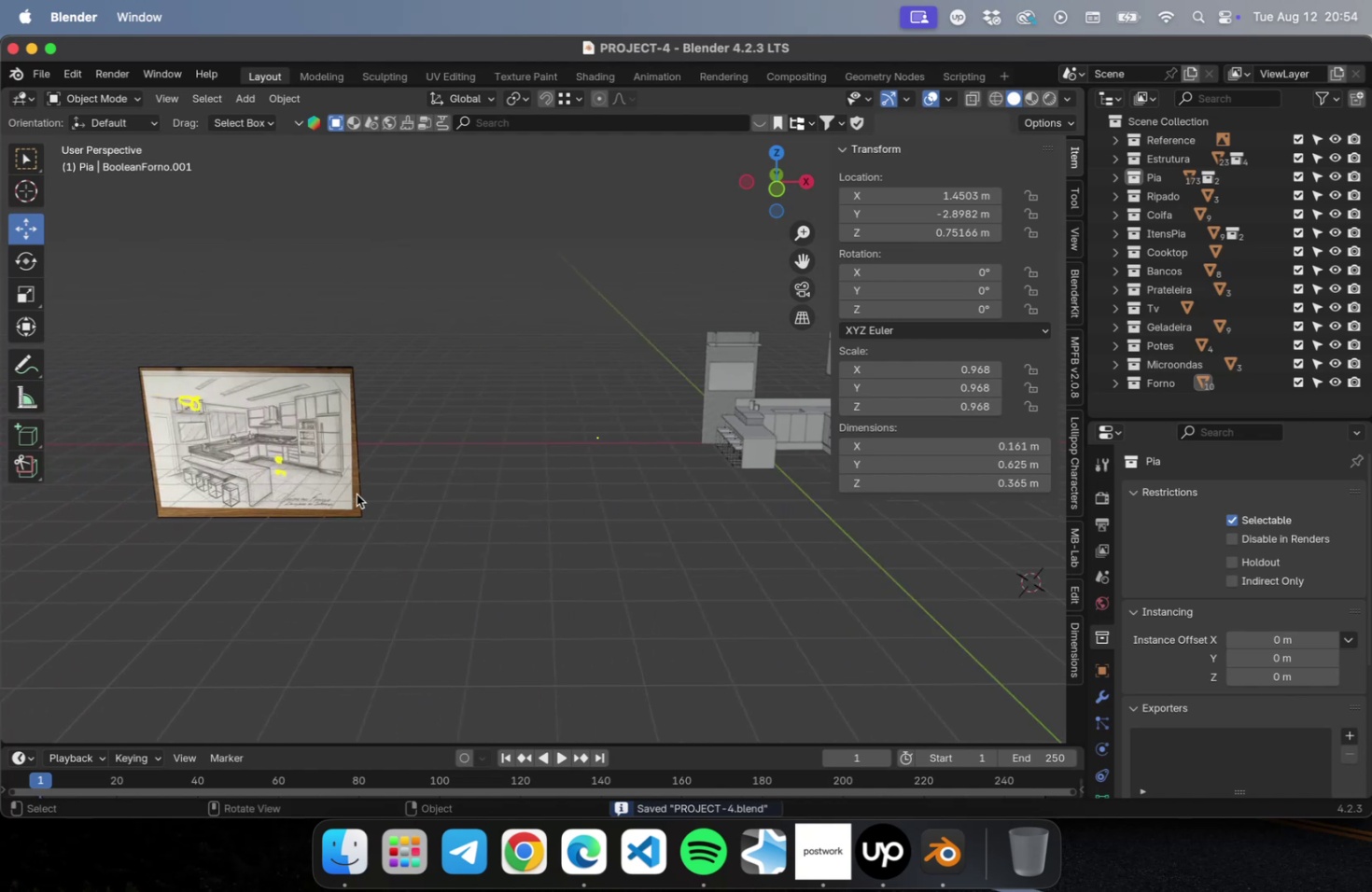 
key(Numpad0)
 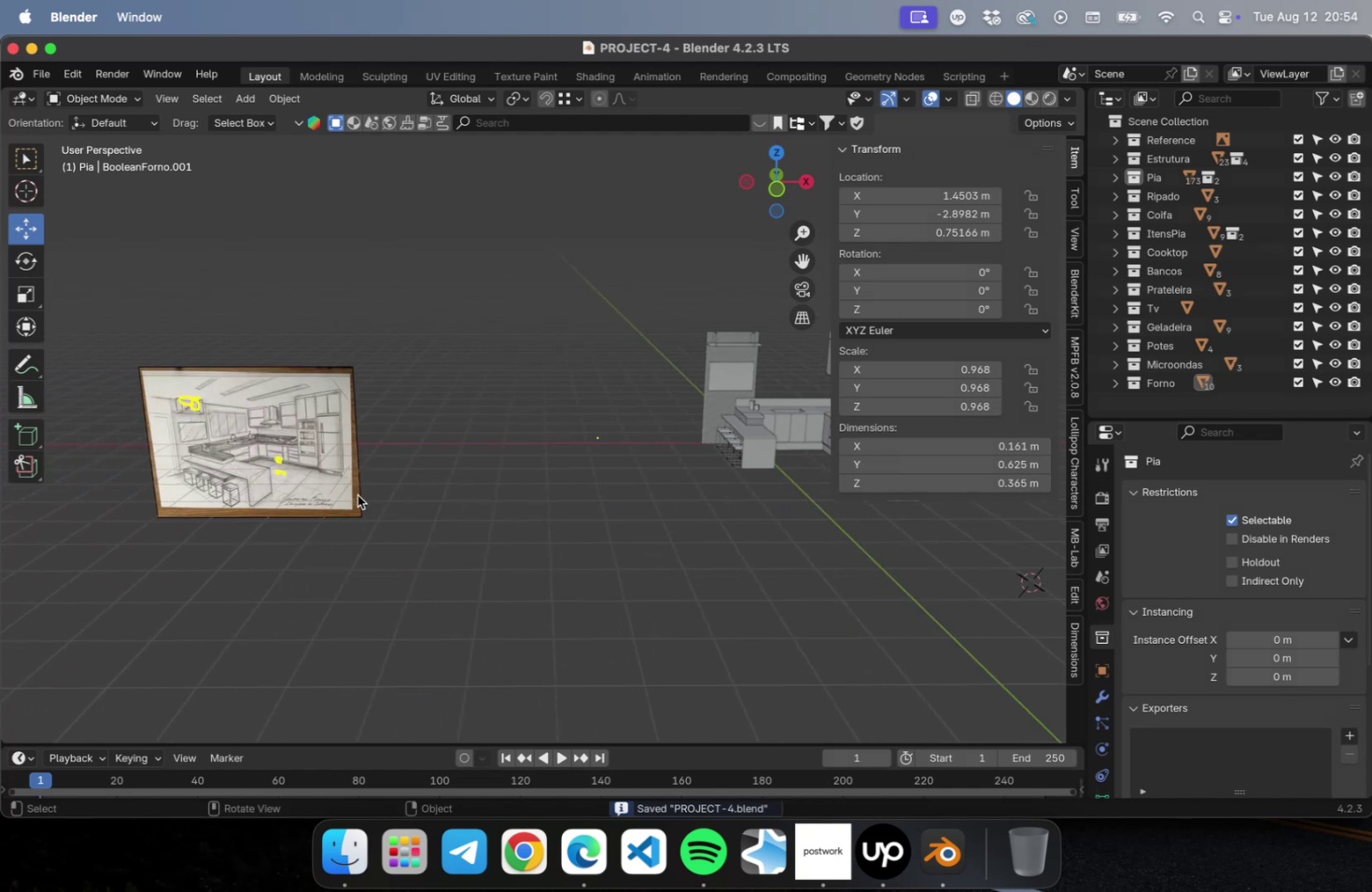 
key(NumLock)
 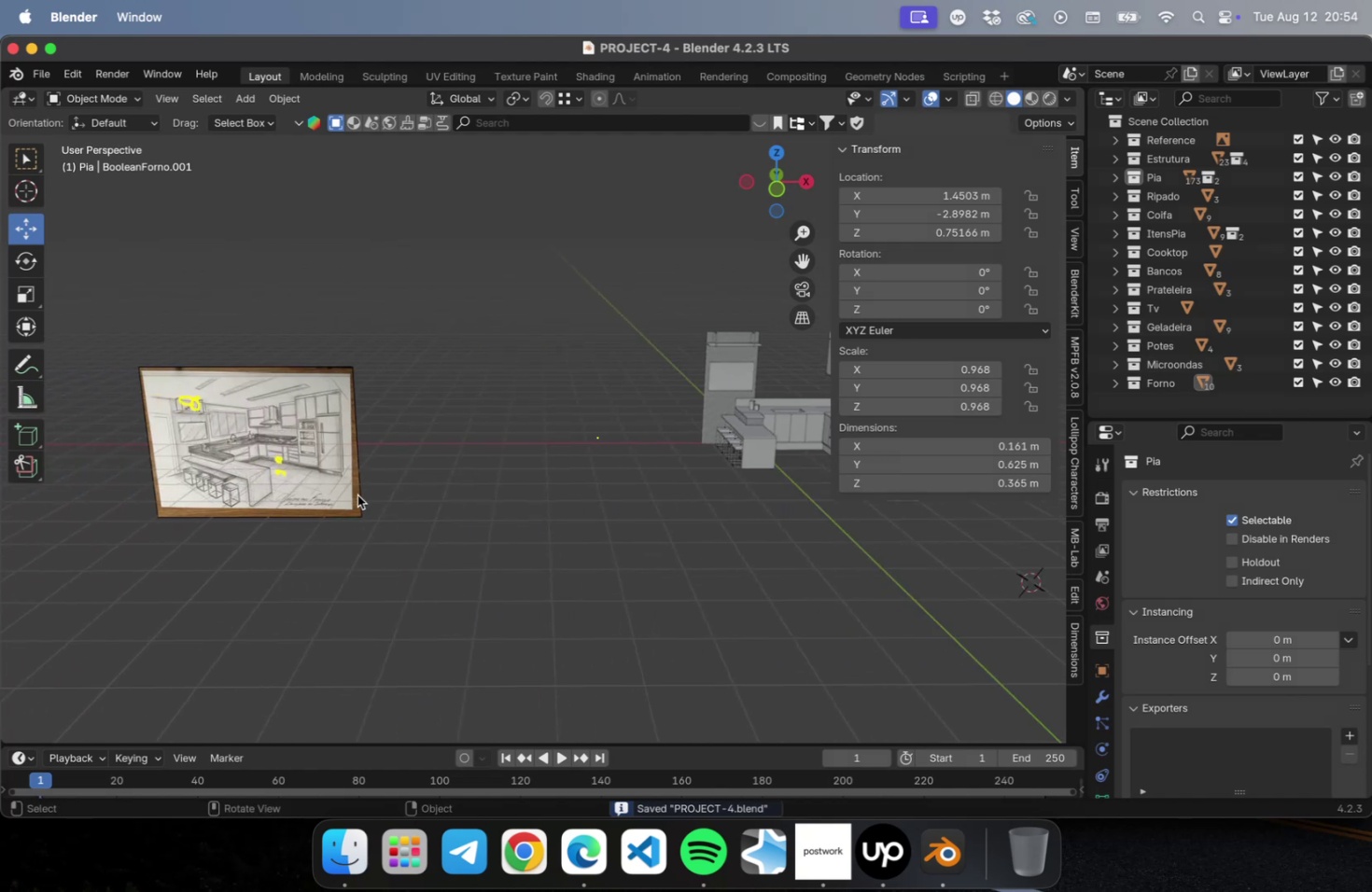 
key(NumpadDecimal)
 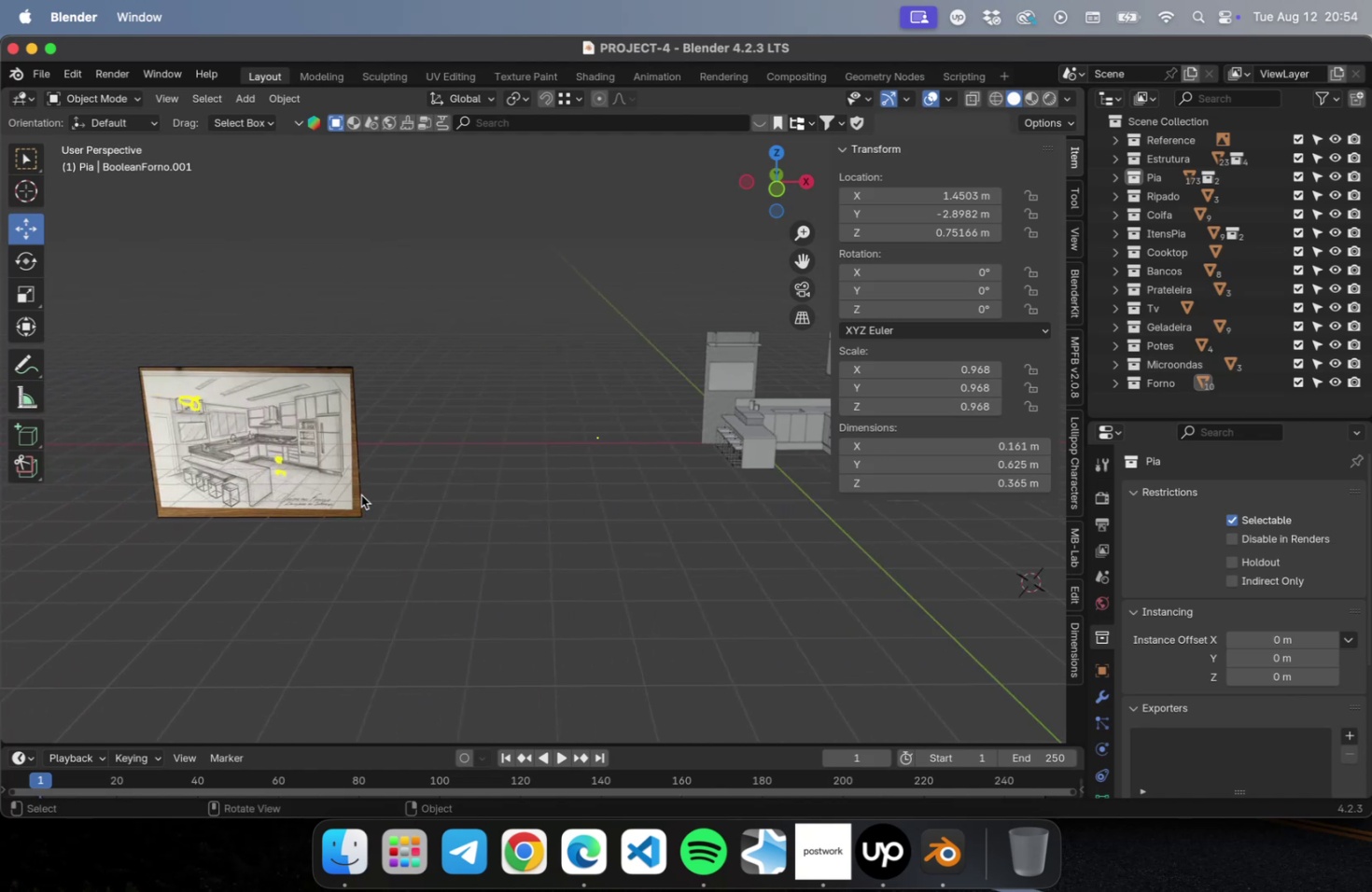 
left_click([363, 494])
 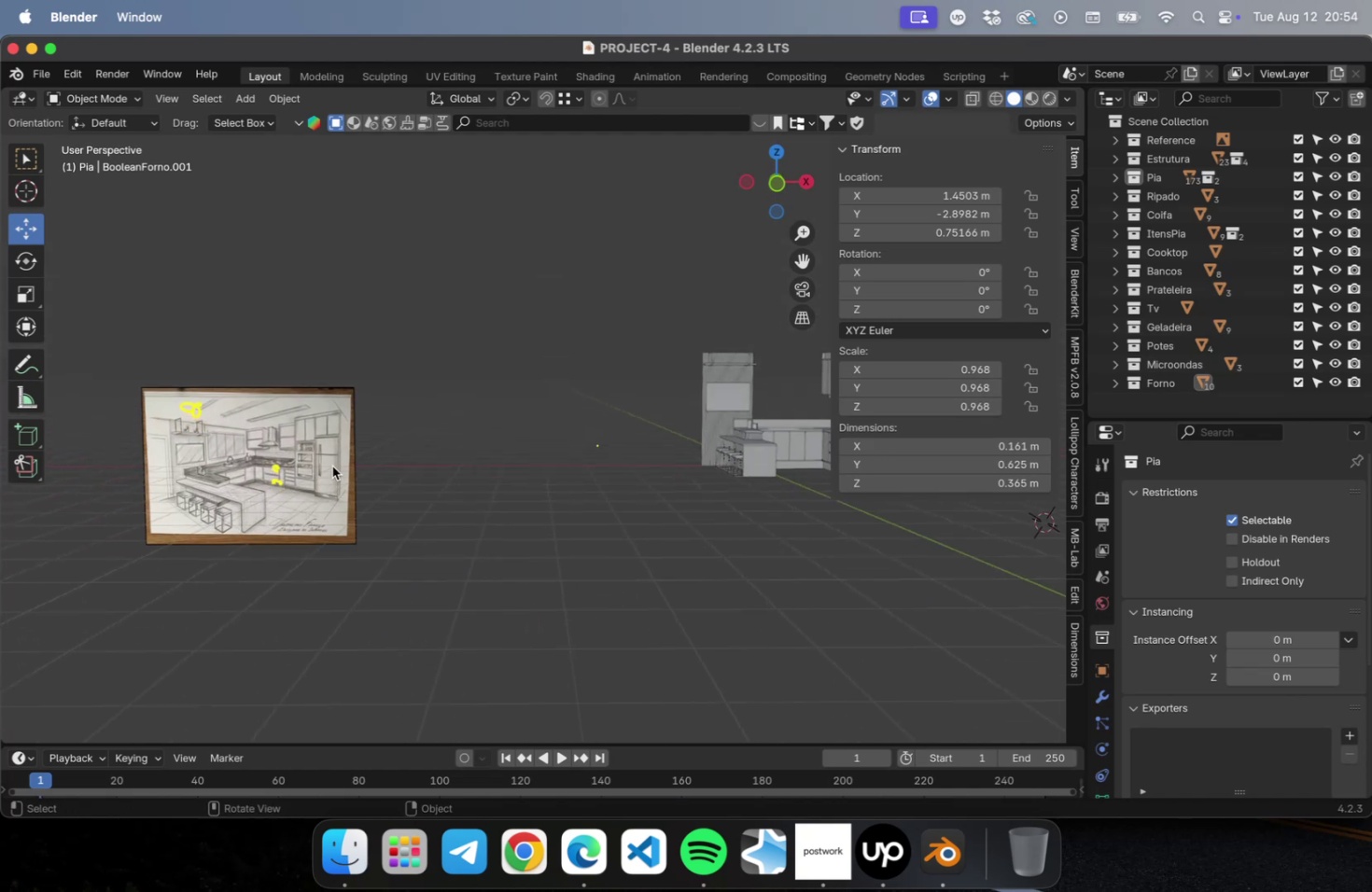 
key(NumLock)
 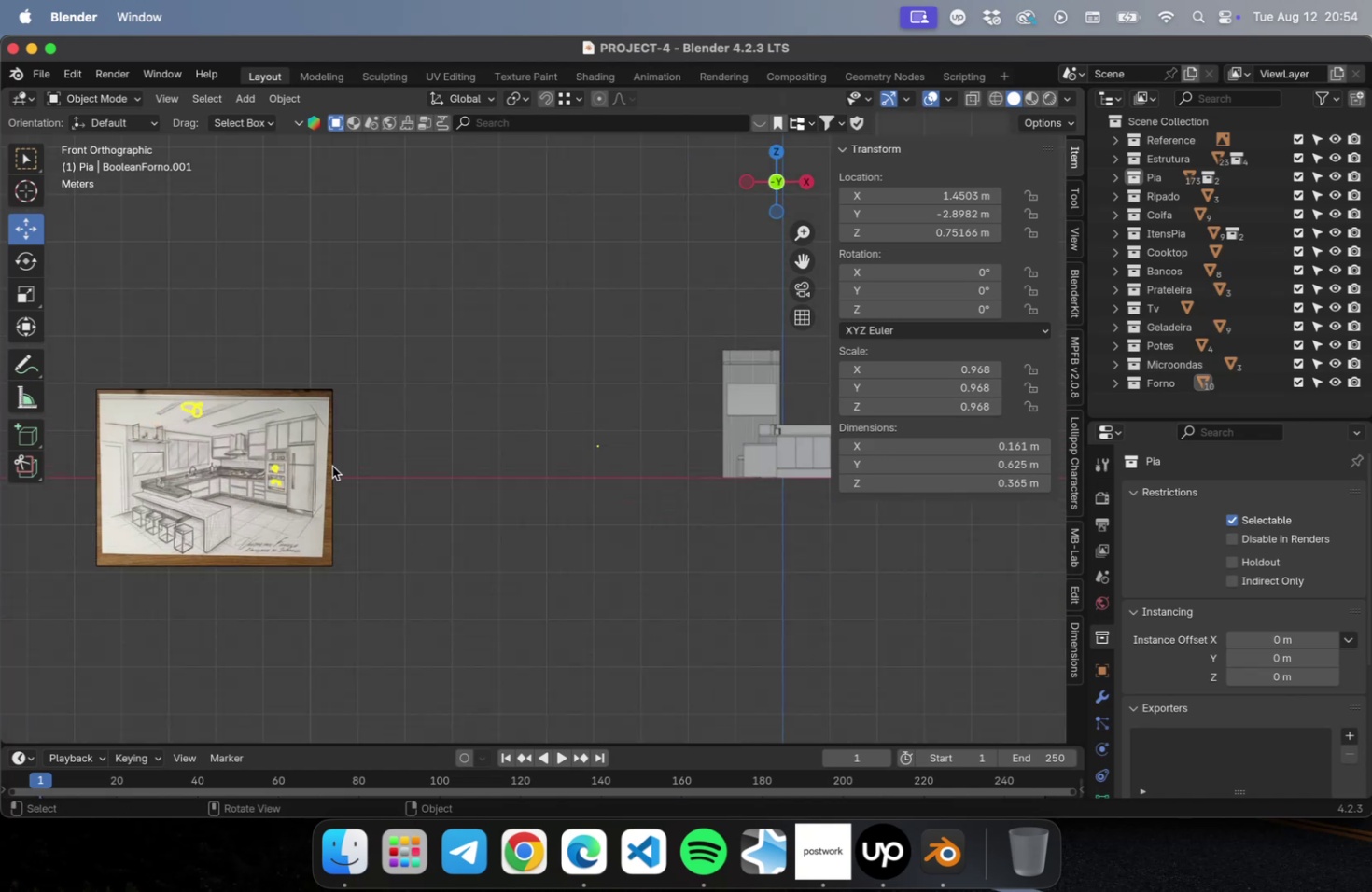 
key(Numpad1)
 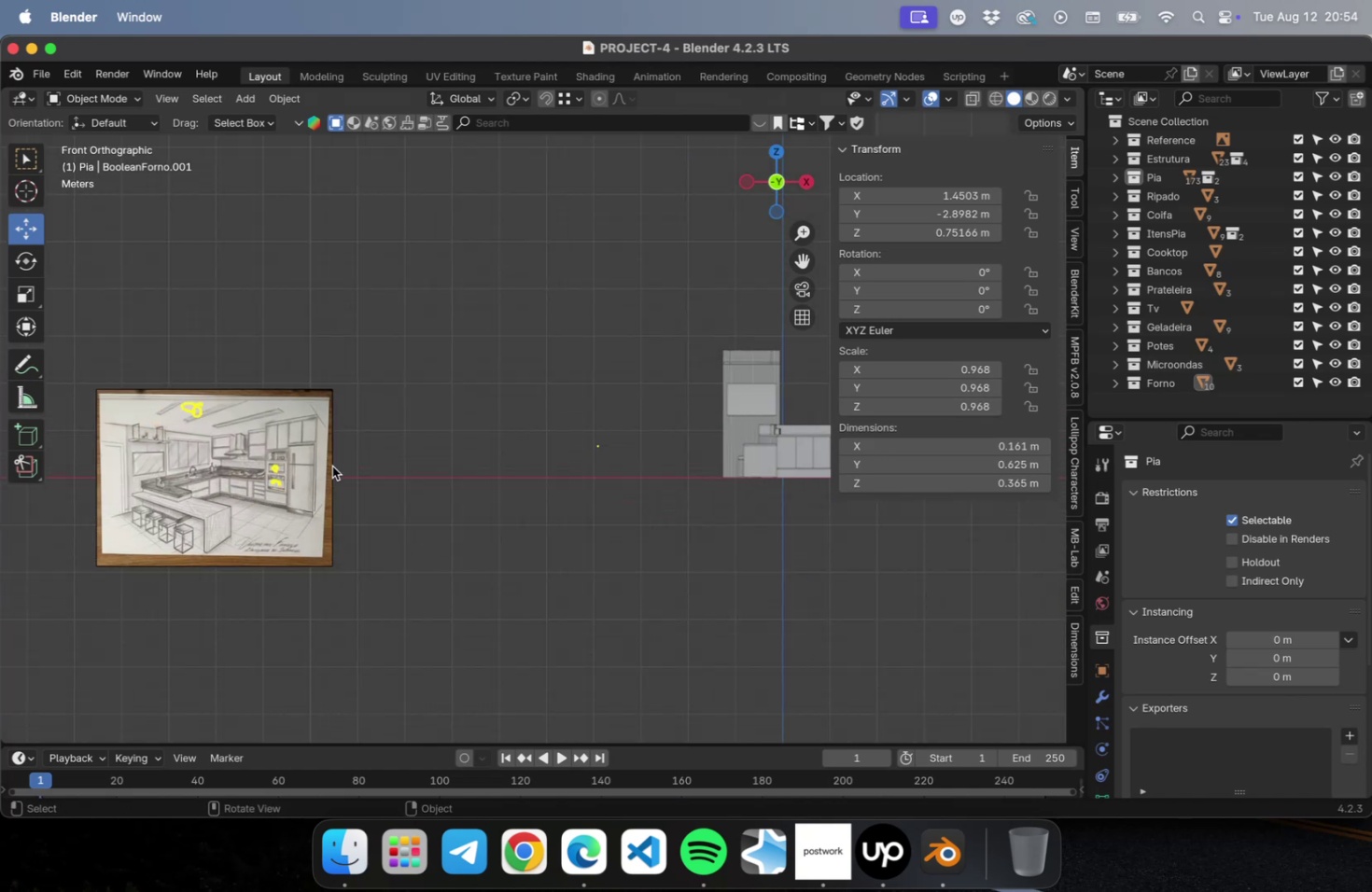 
hold_key(key=ShiftLeft, duration=0.5)
 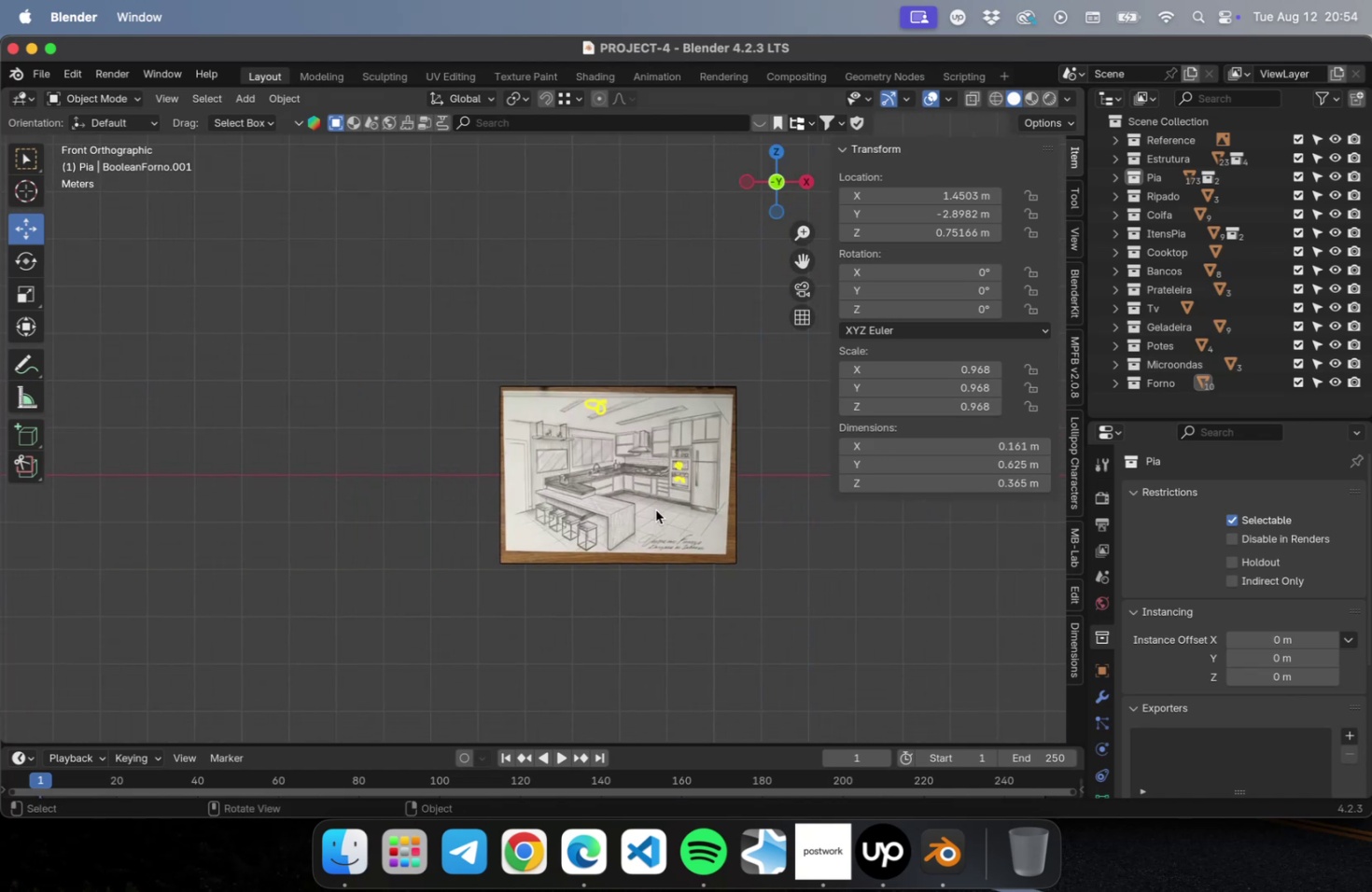 
scroll: coordinate [657, 504], scroll_direction: up, amount: 23.0
 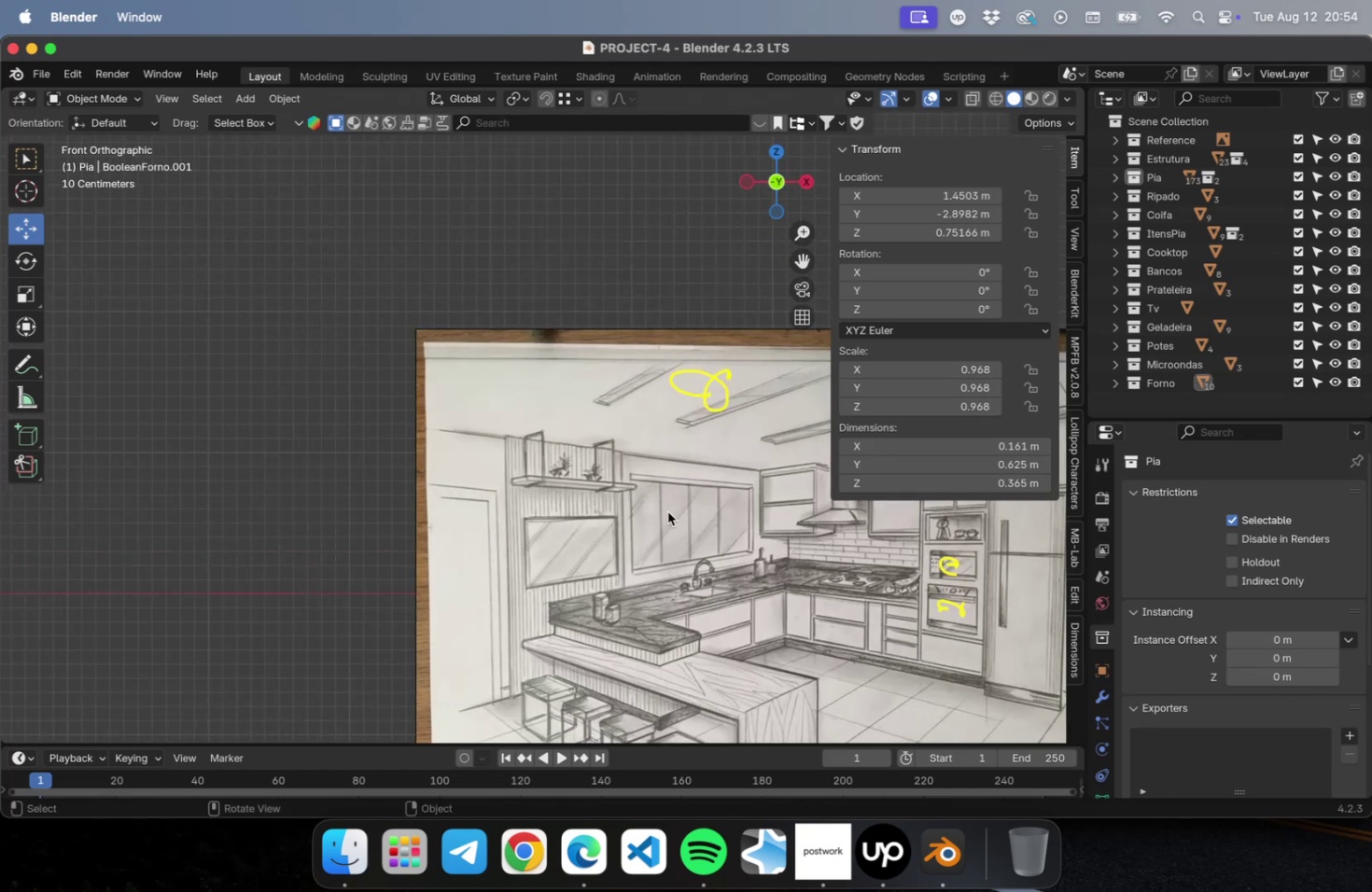 
hold_key(key=ShiftLeft, duration=0.56)
 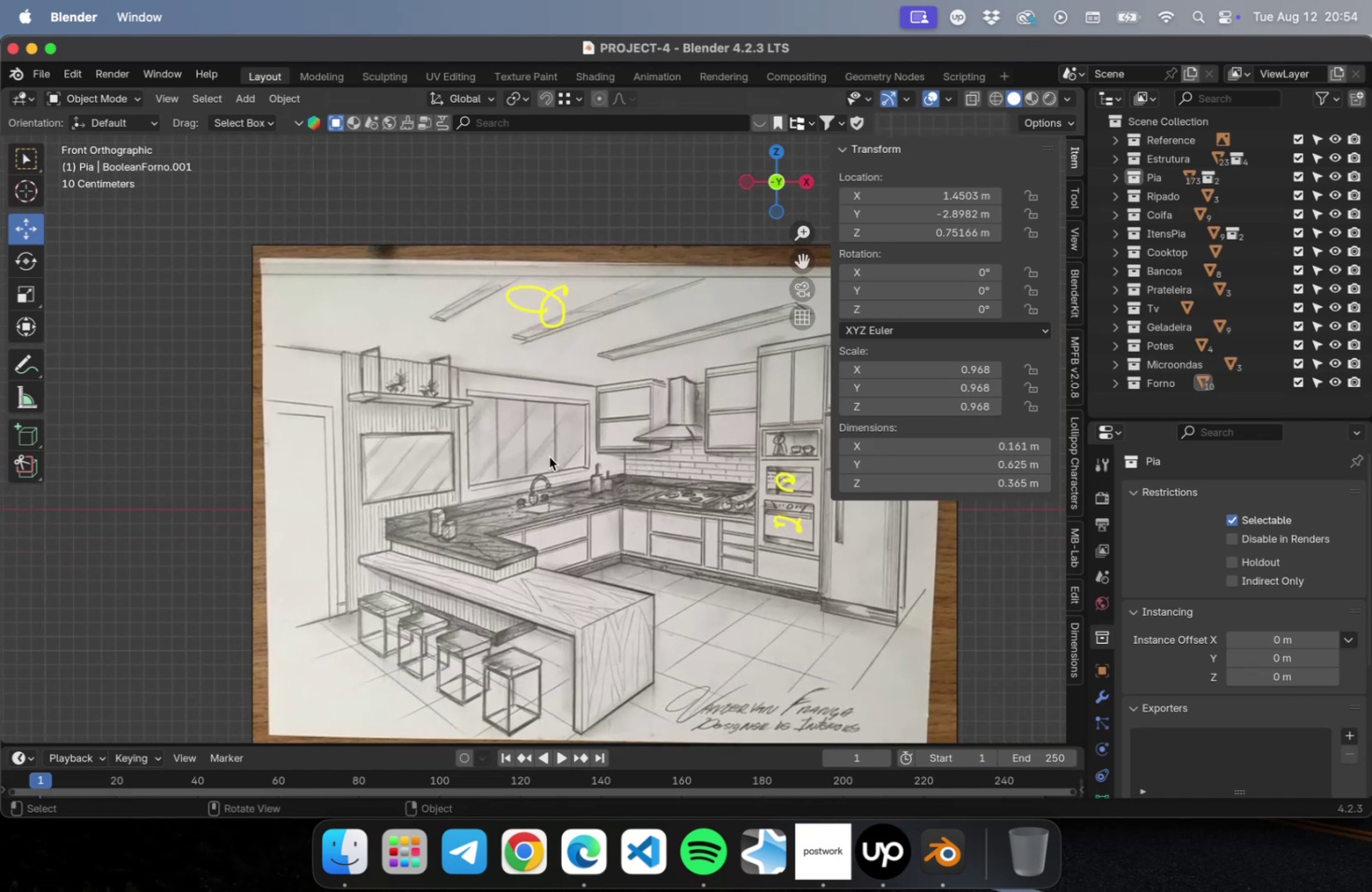 
key(N)
 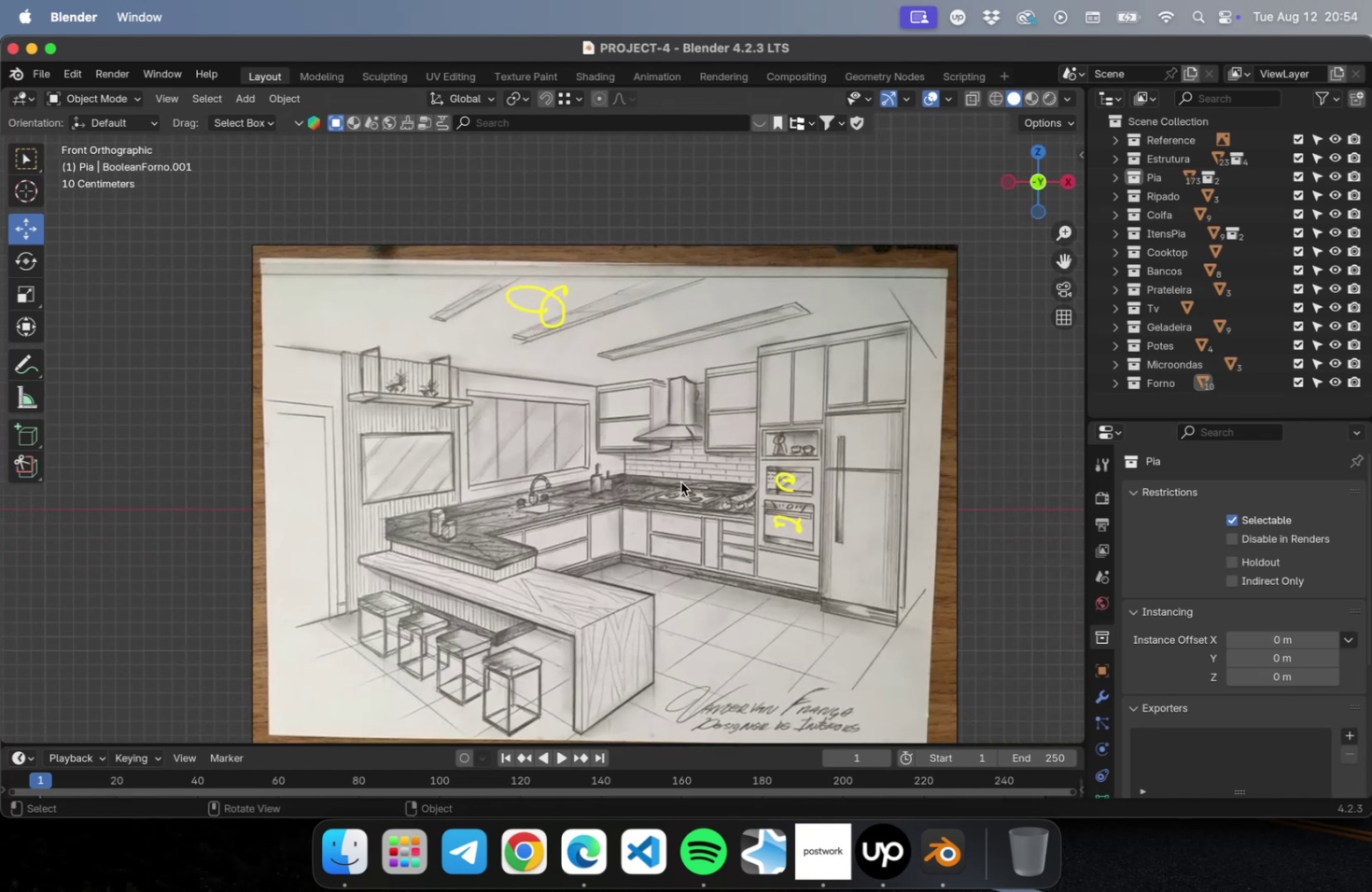 
scroll: coordinate [680, 480], scroll_direction: up, amount: 1.0
 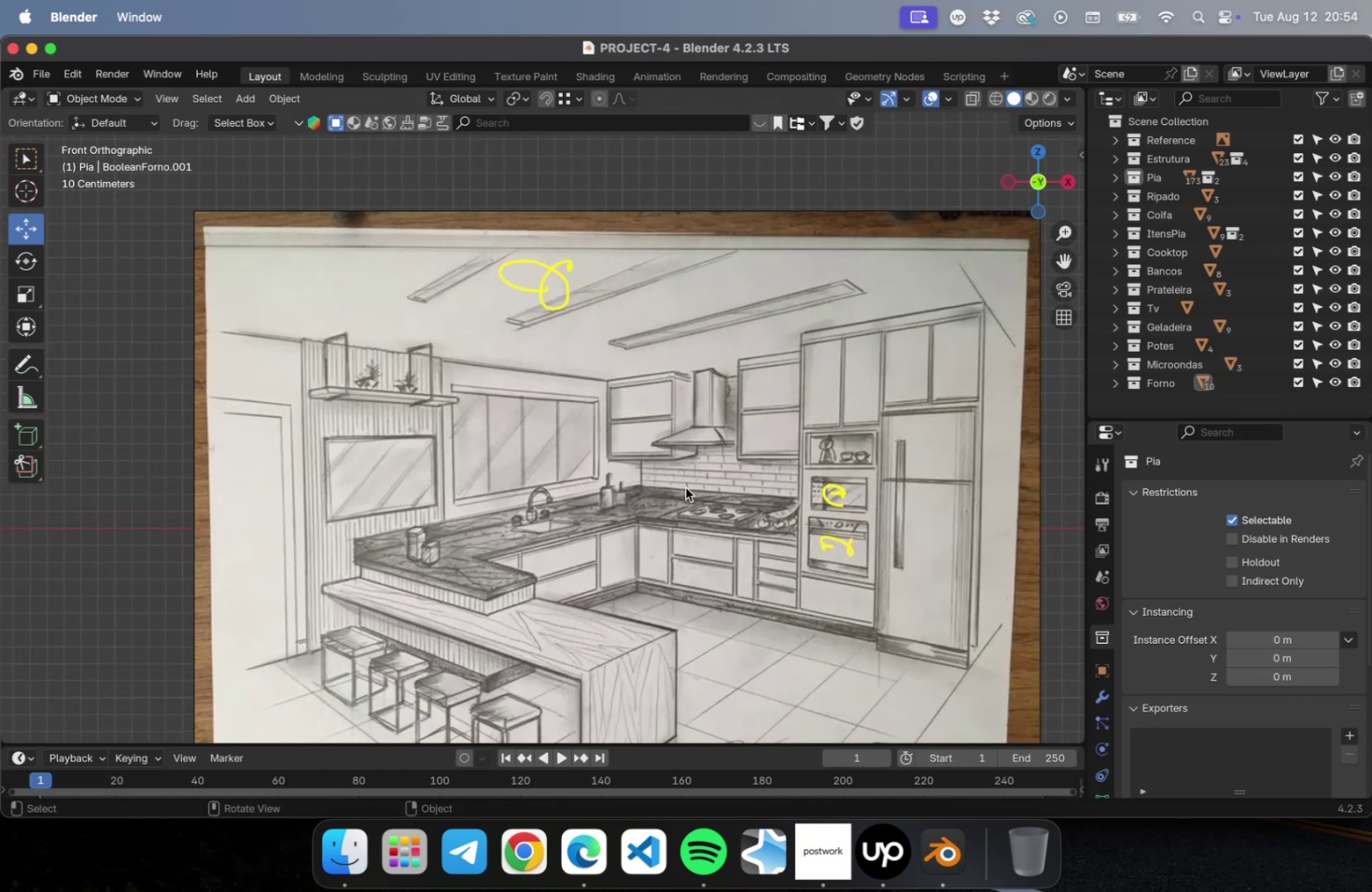 
hold_key(key=ShiftLeft, duration=0.45)
 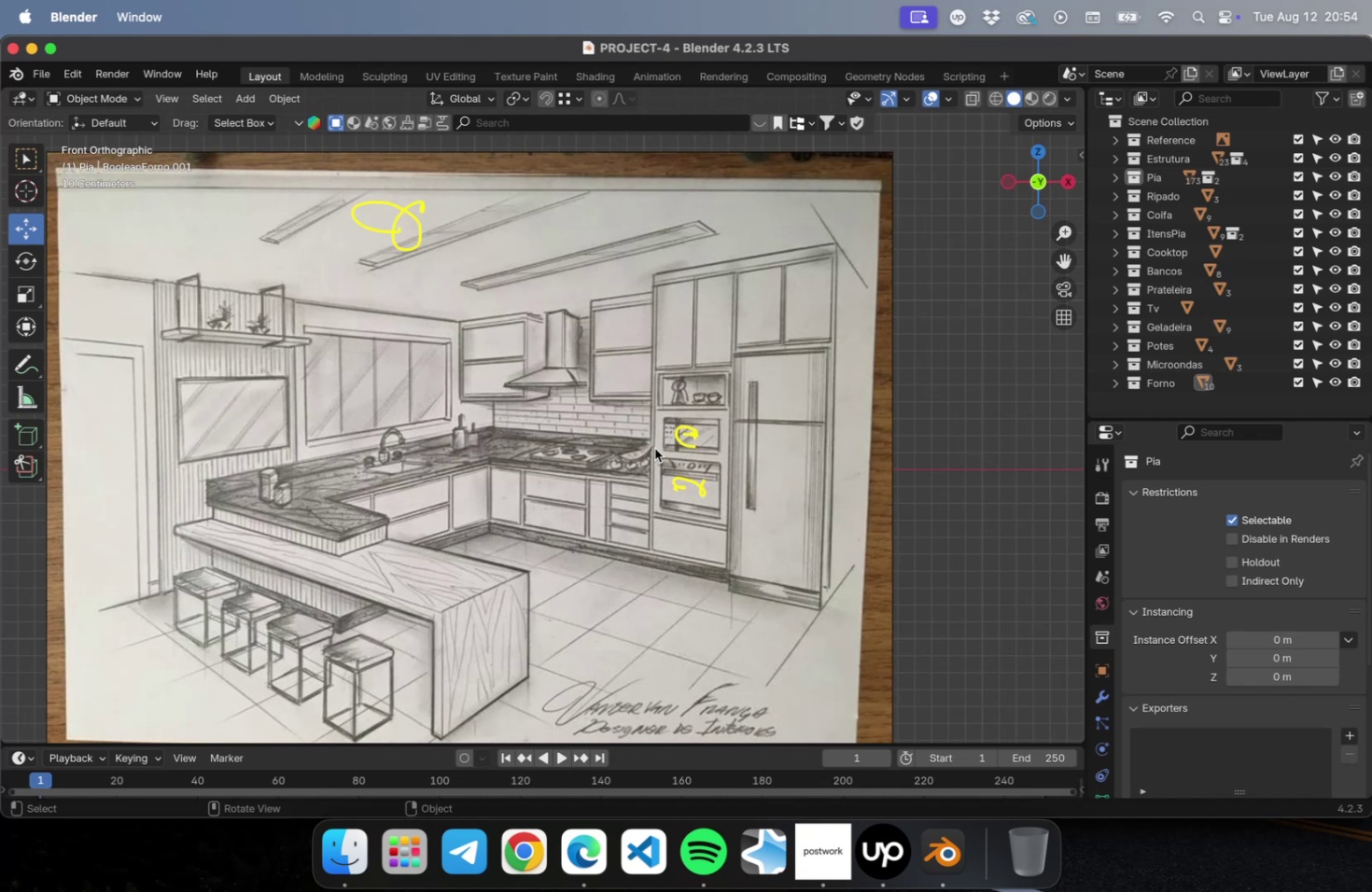 
wait(16.46)
 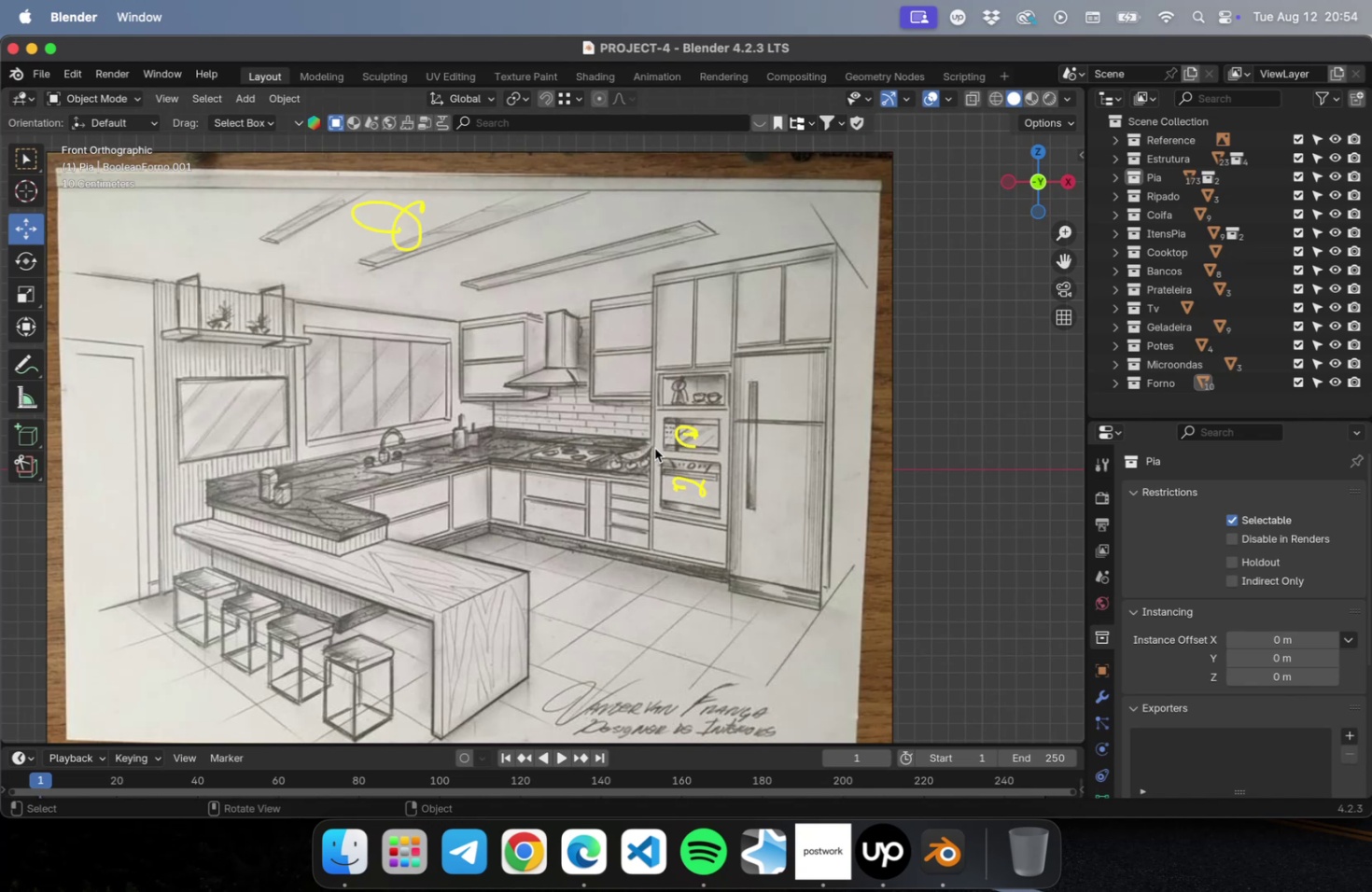 
left_click_drag(start_coordinate=[27, 360], to_coordinate=[126, 474])
 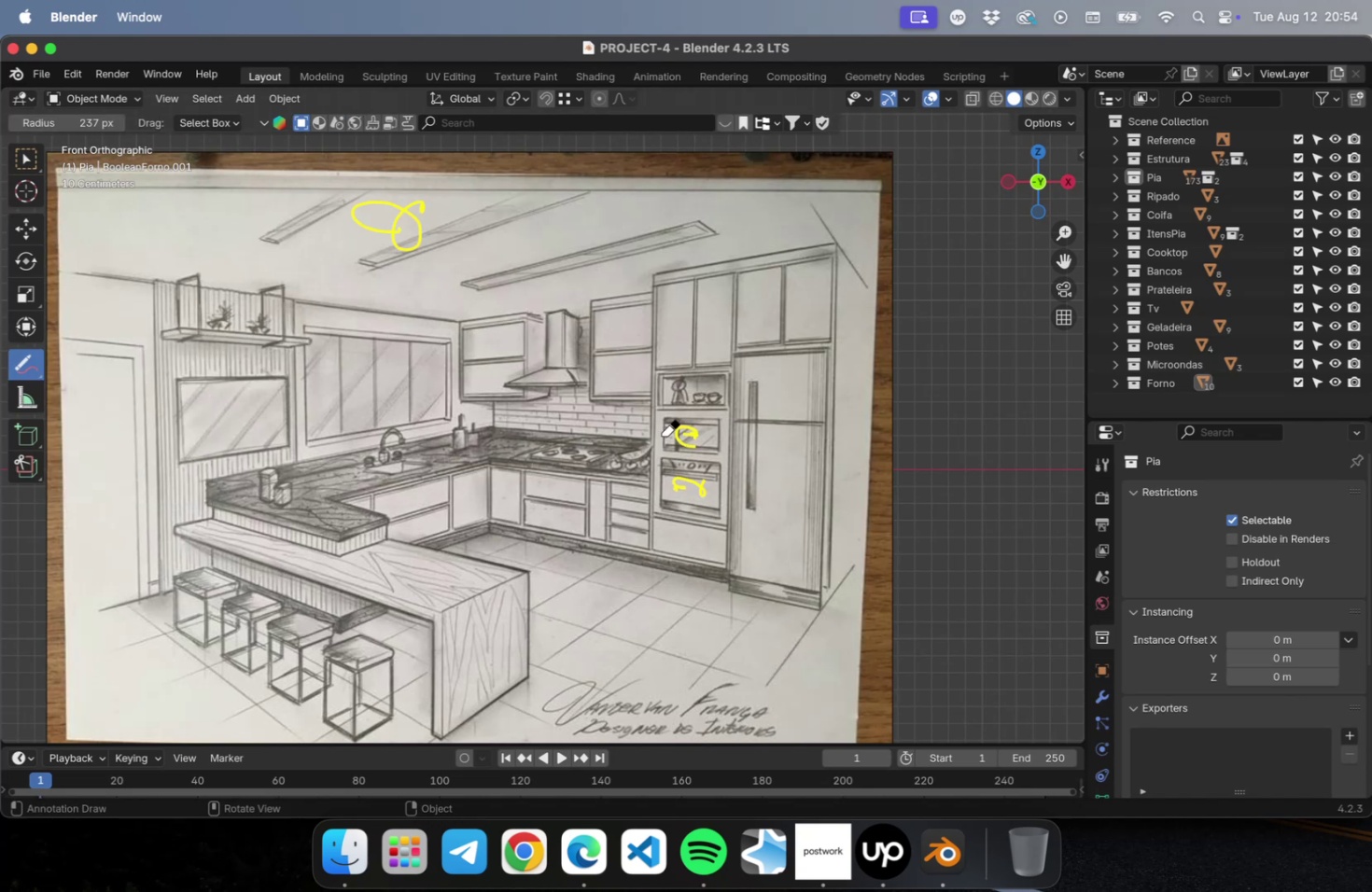 
left_click_drag(start_coordinate=[668, 431], to_coordinate=[679, 562])
 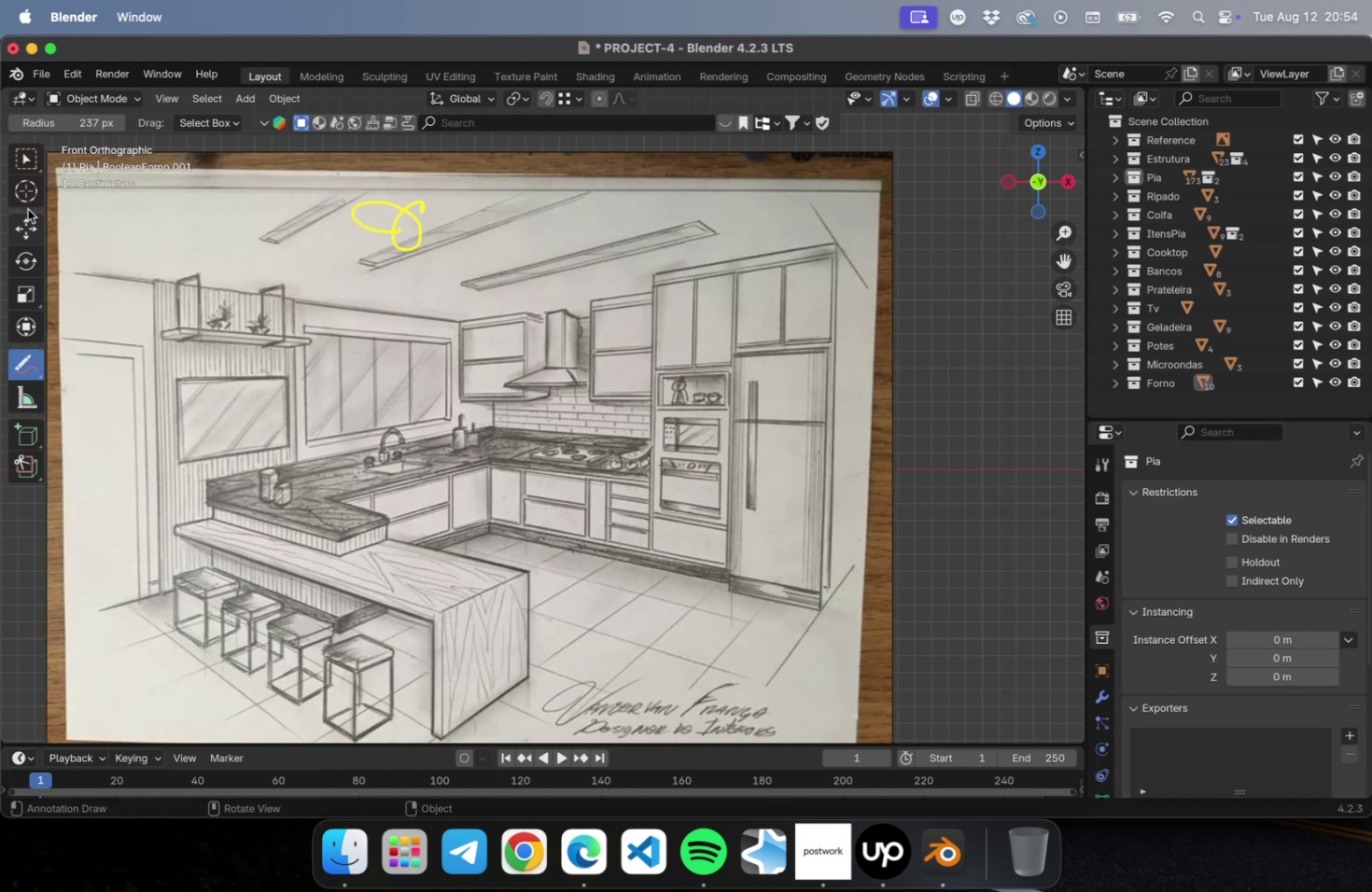 
left_click([25, 221])
 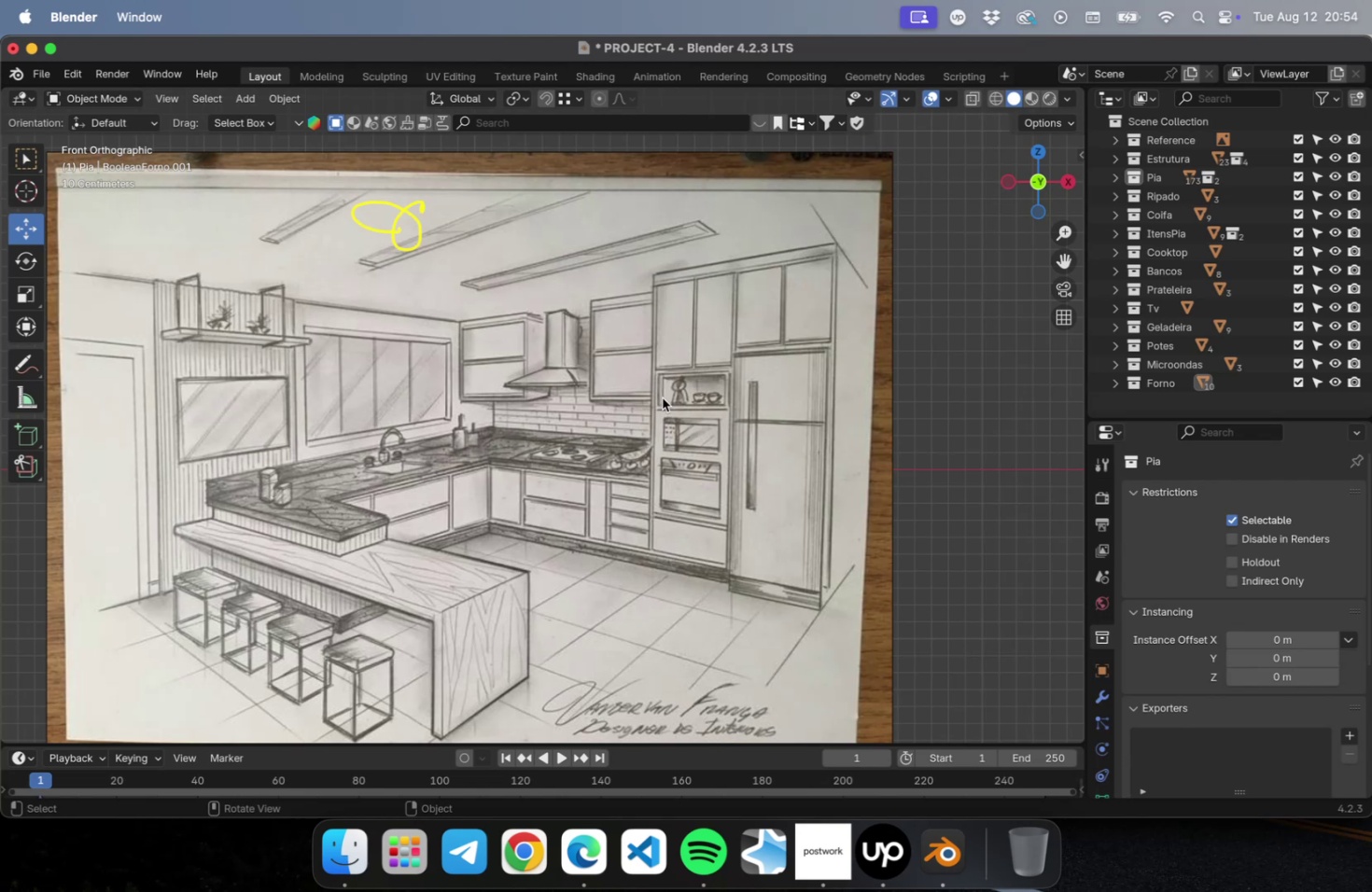 
wait(15.23)
 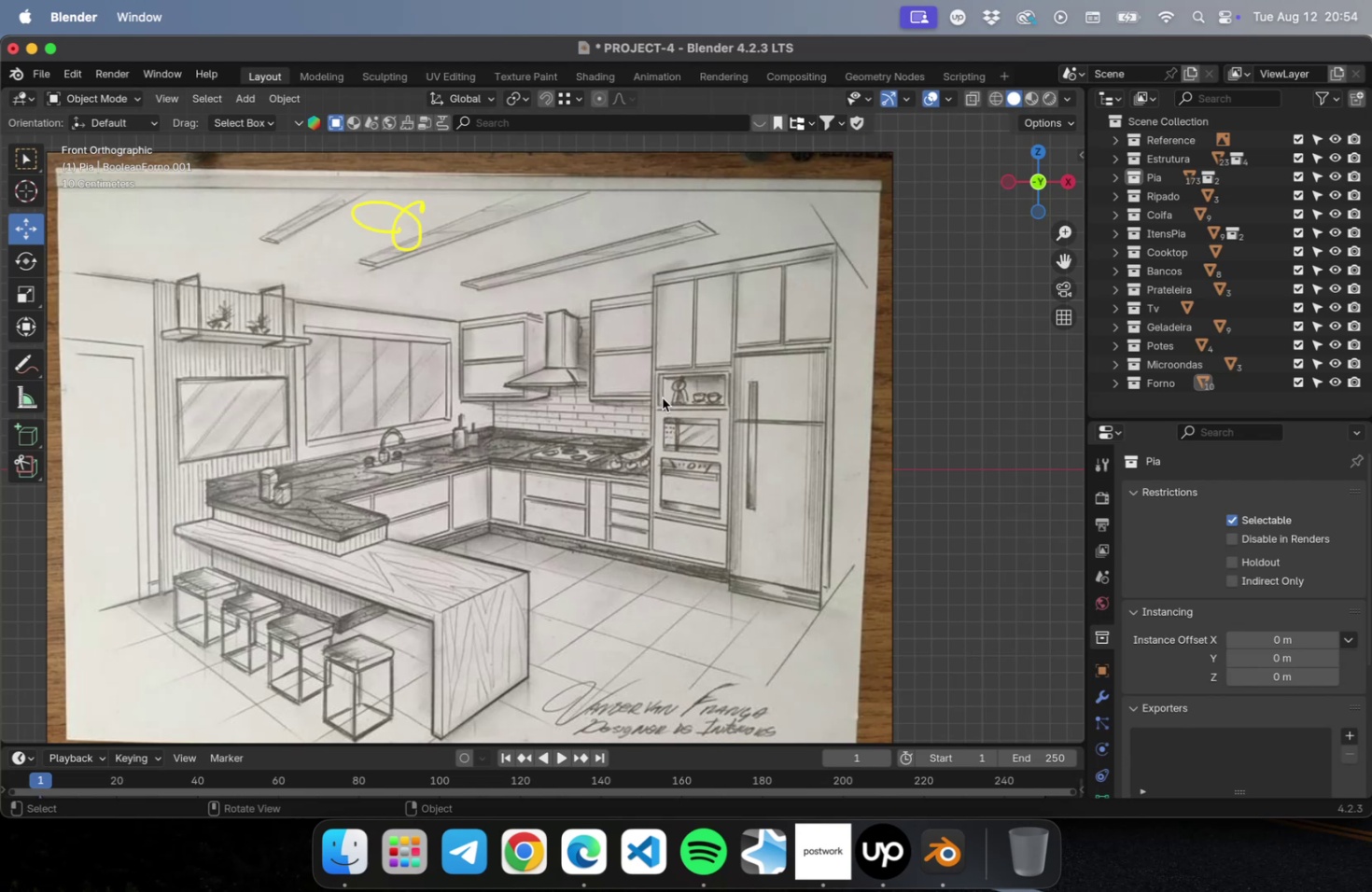 
scroll: coordinate [620, 409], scroll_direction: down, amount: 36.0
 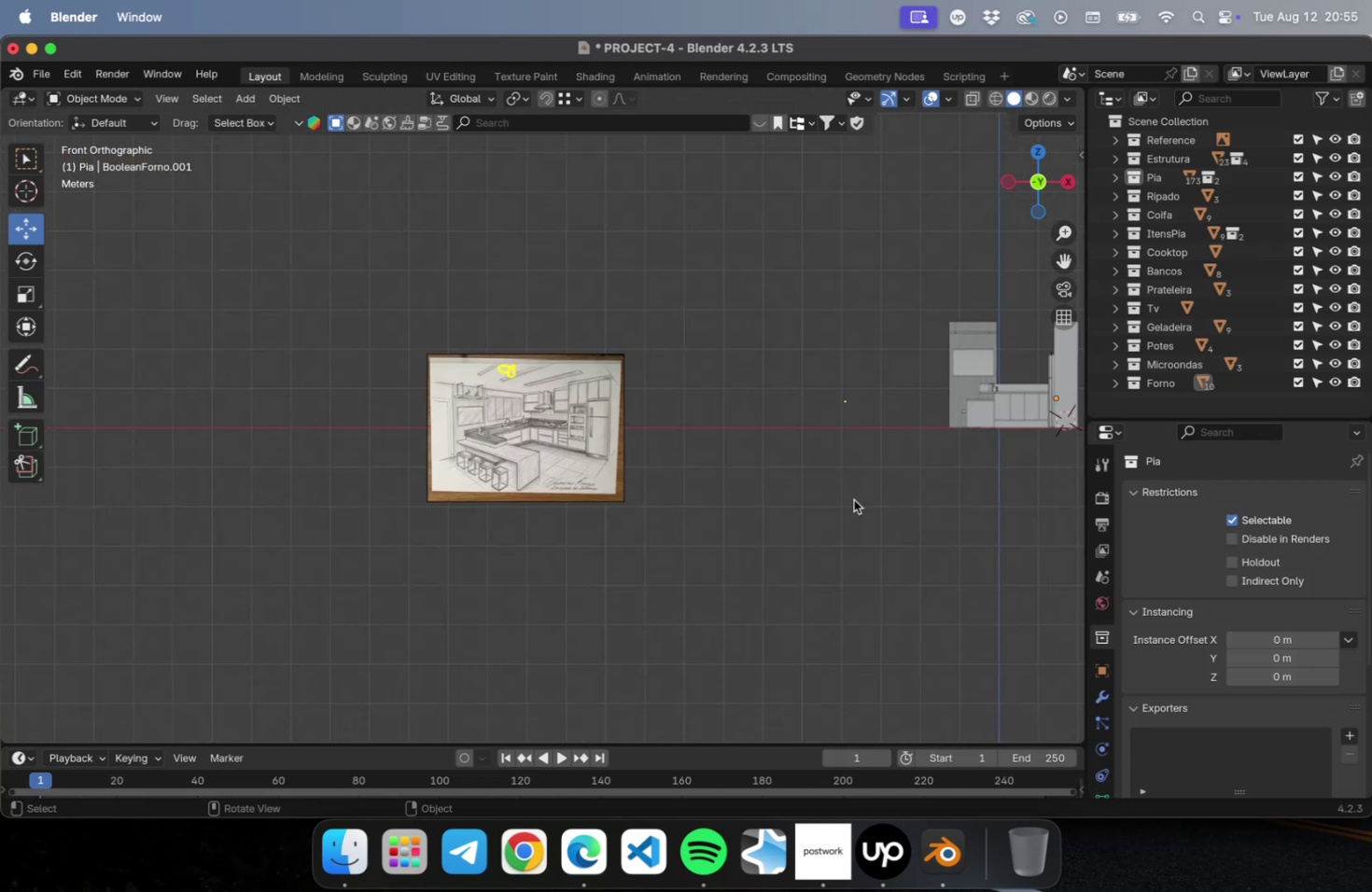 
hold_key(key=ShiftLeft, duration=0.42)
 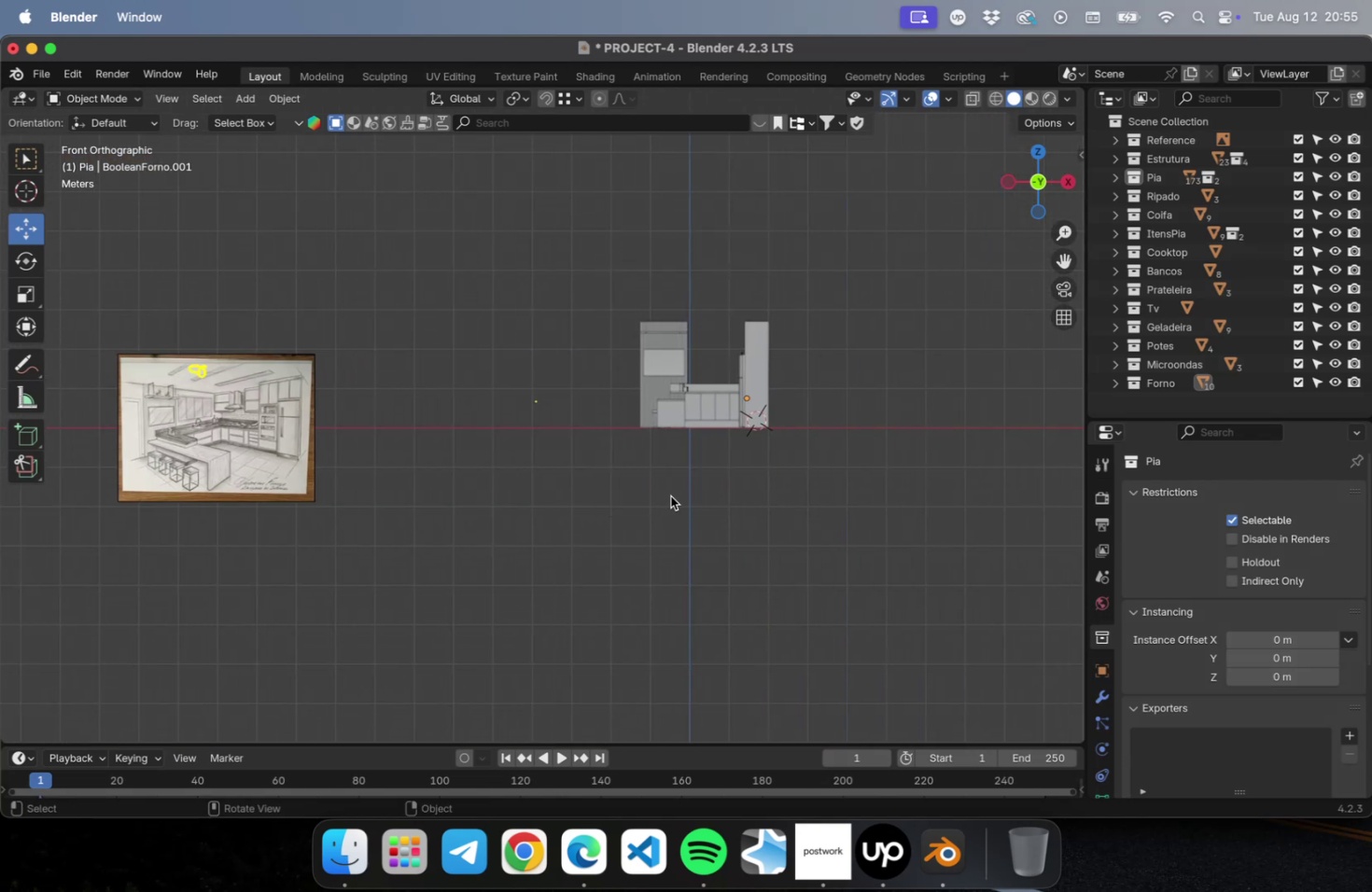 
left_click([670, 495])
 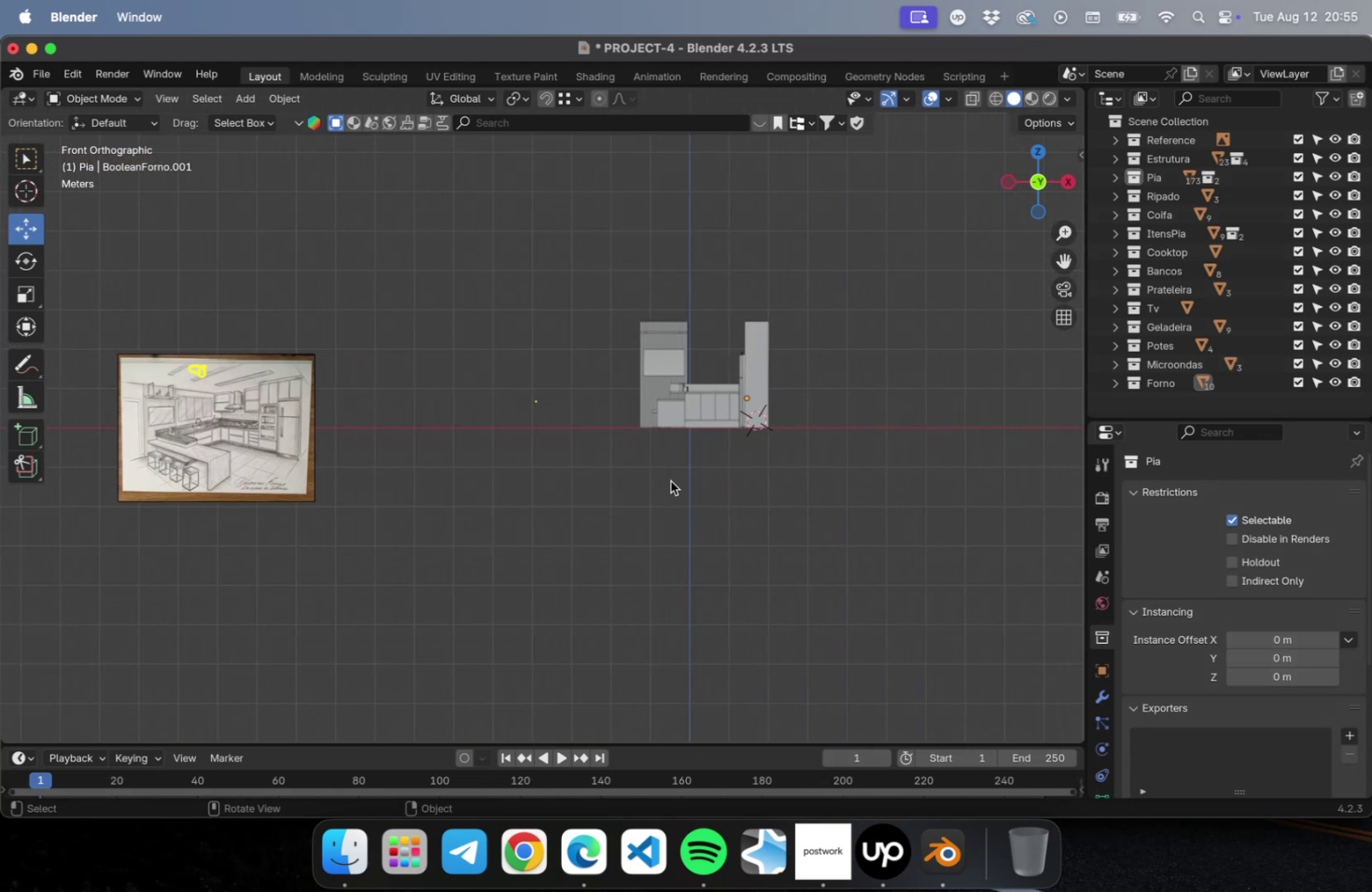 
key(Meta+S)
 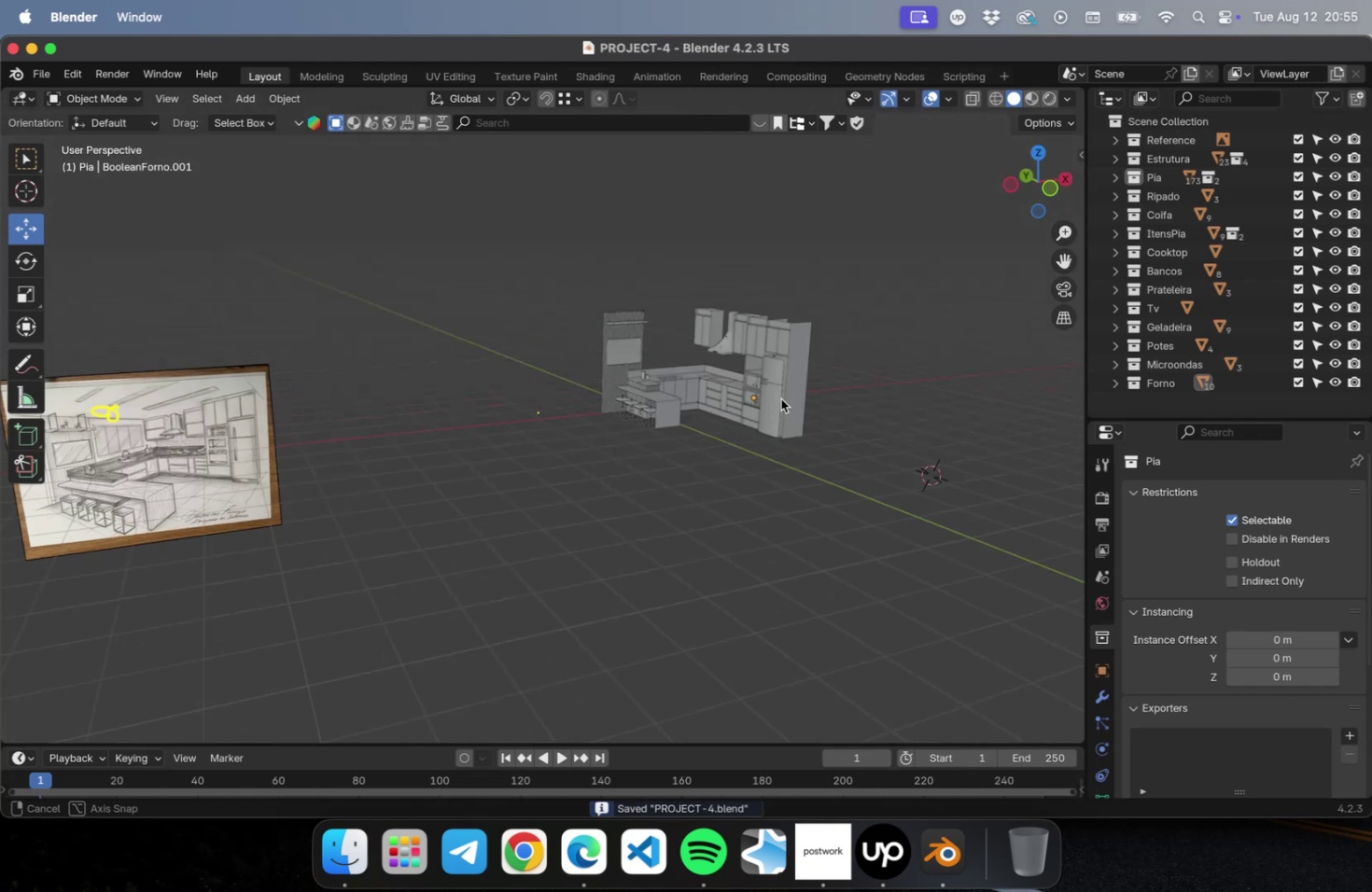 
scroll: coordinate [813, 397], scroll_direction: up, amount: 5.0
 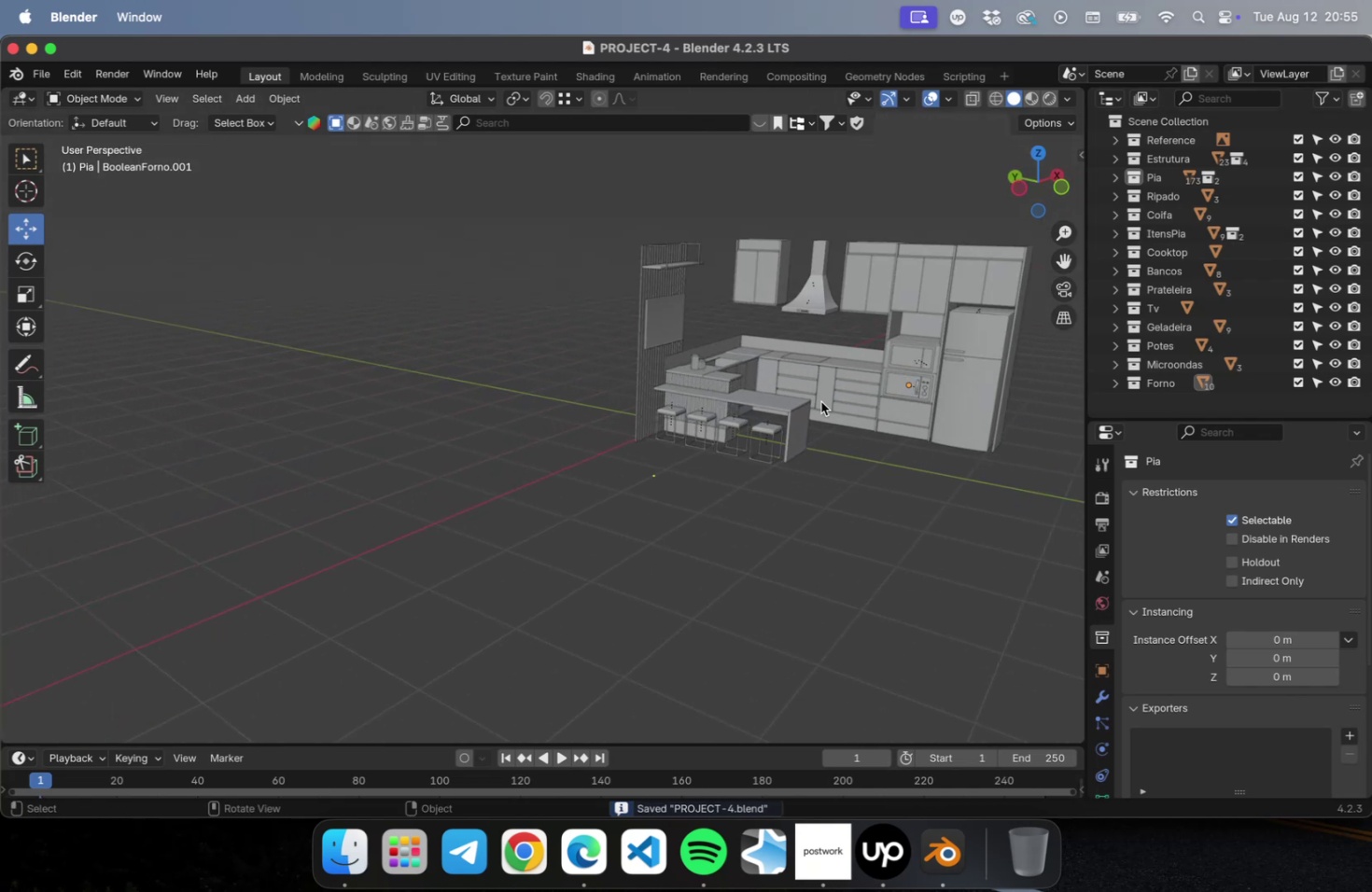 
hold_key(key=ShiftLeft, duration=0.42)
 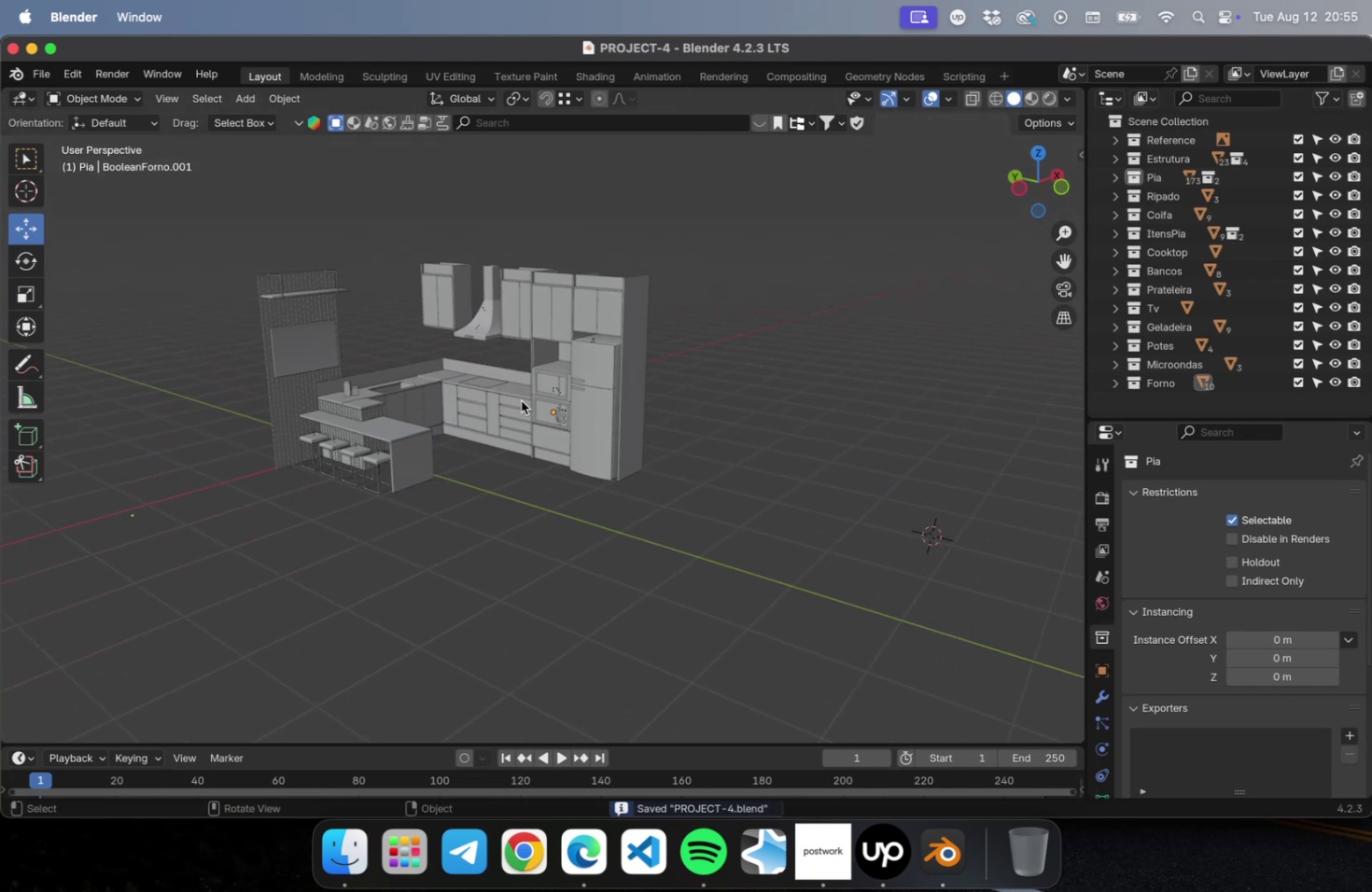 
scroll: coordinate [519, 397], scroll_direction: up, amount: 5.0
 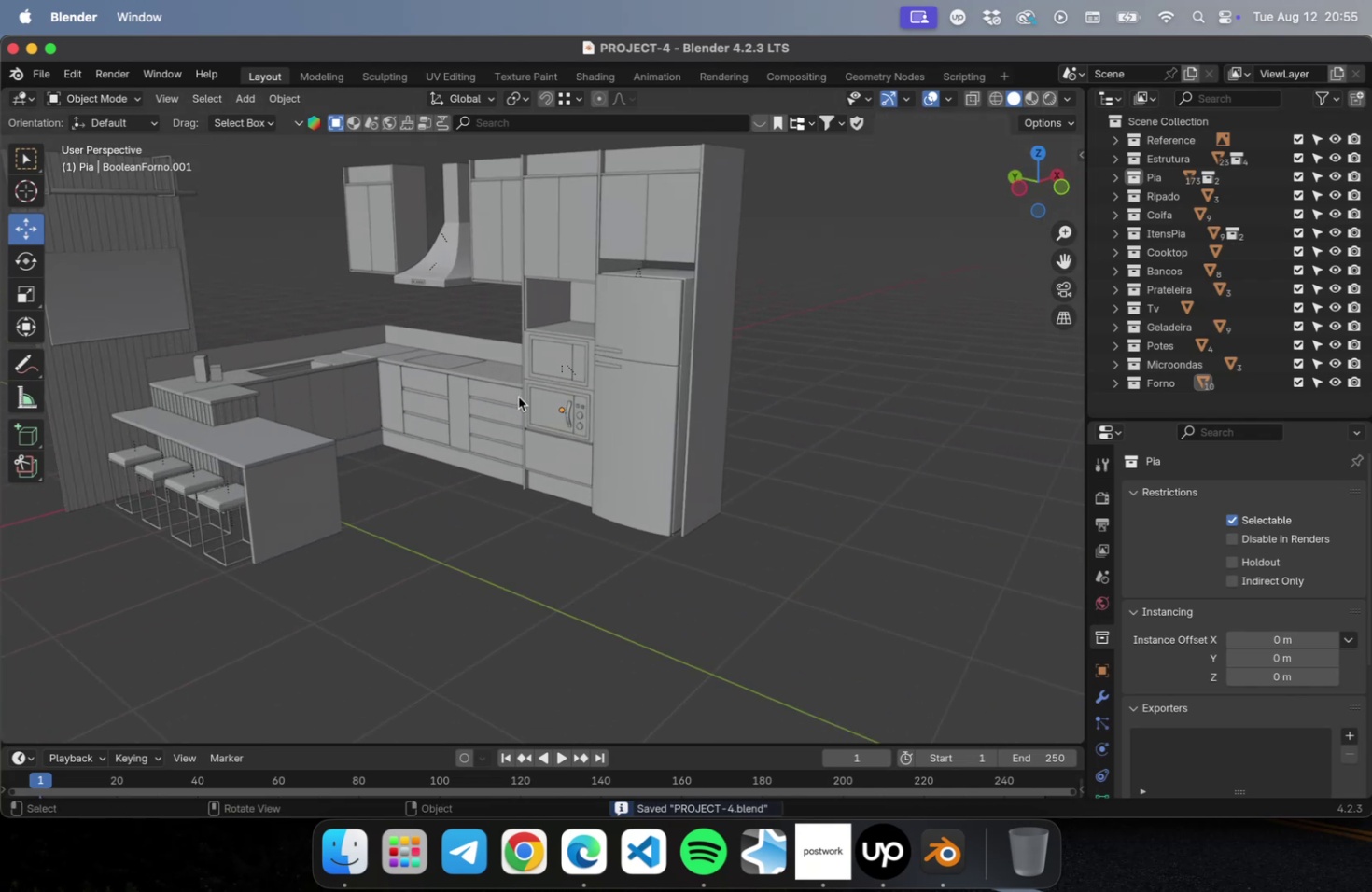 
hold_key(key=ShiftLeft, duration=0.49)
 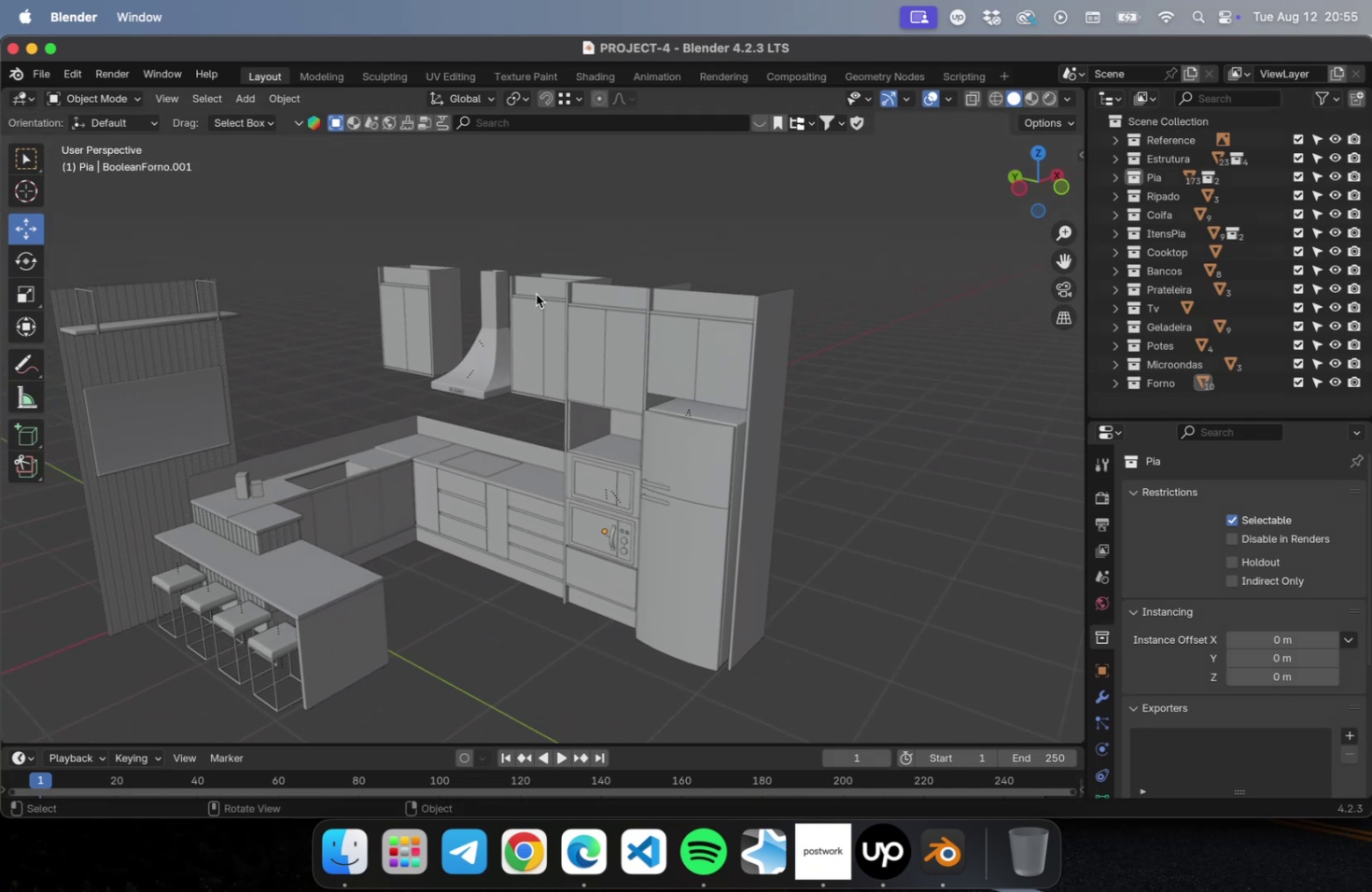 
key(NumLock)
 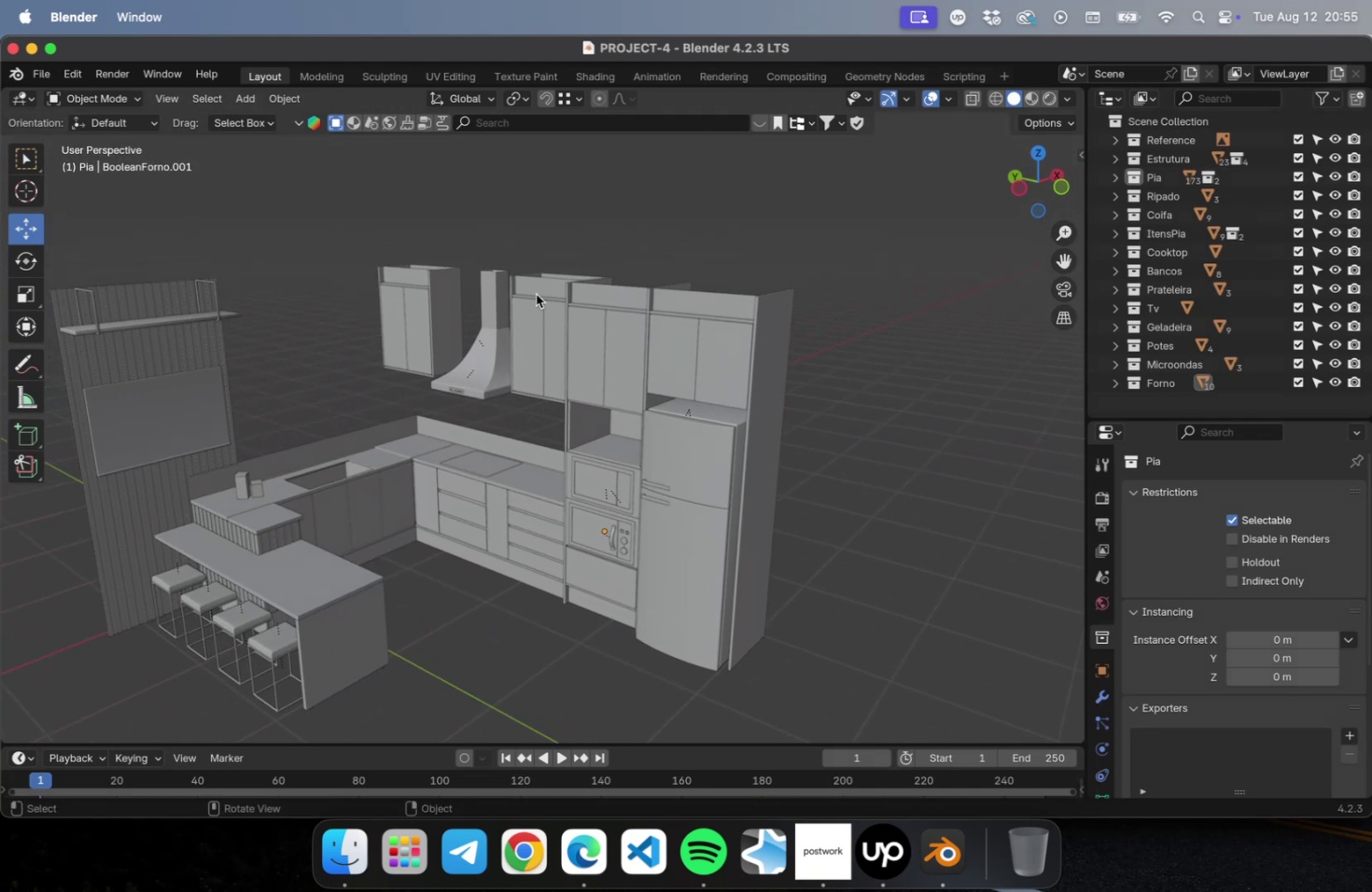 
key(NumpadDivide)
 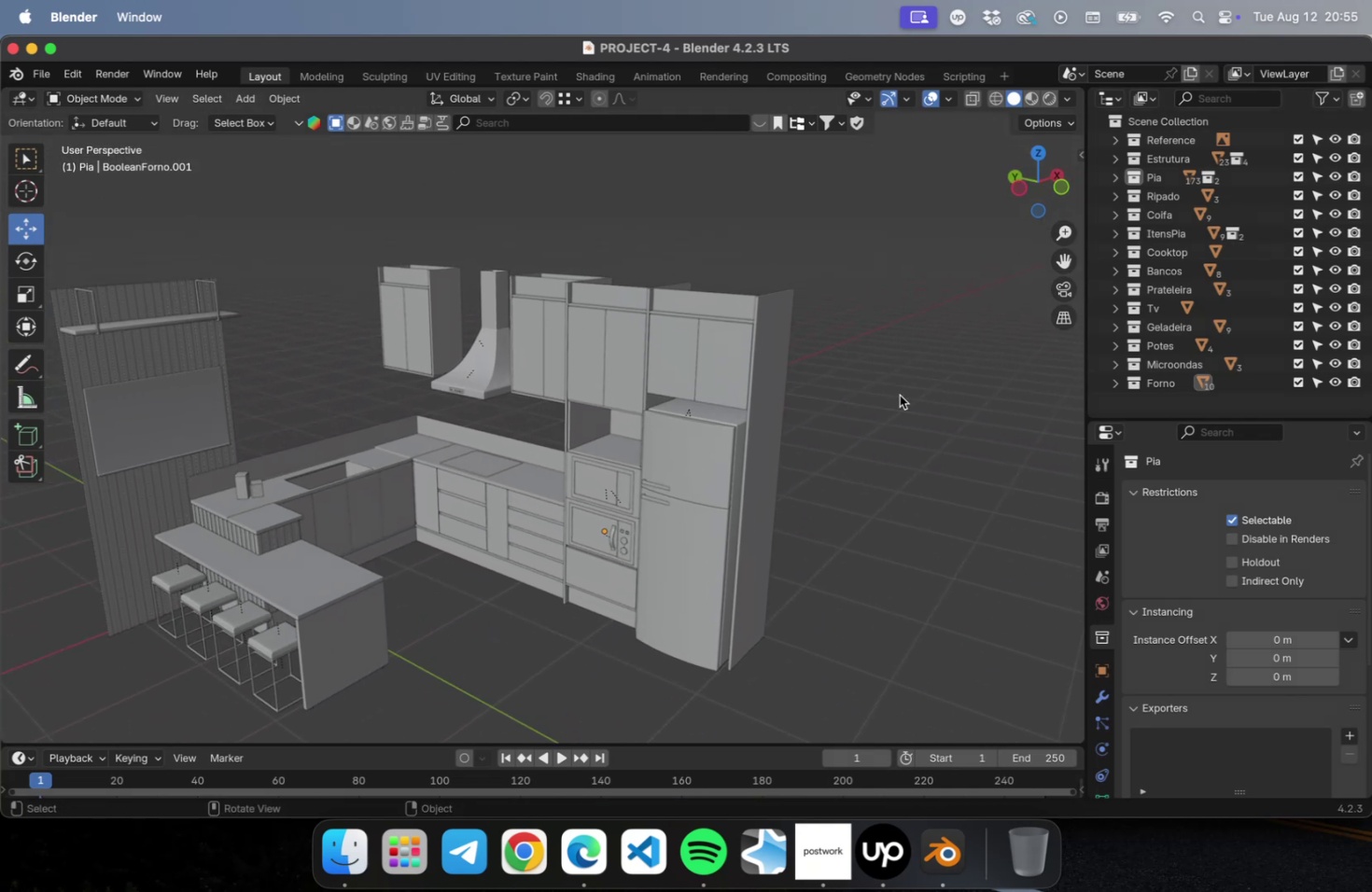 
key(NumLock)
 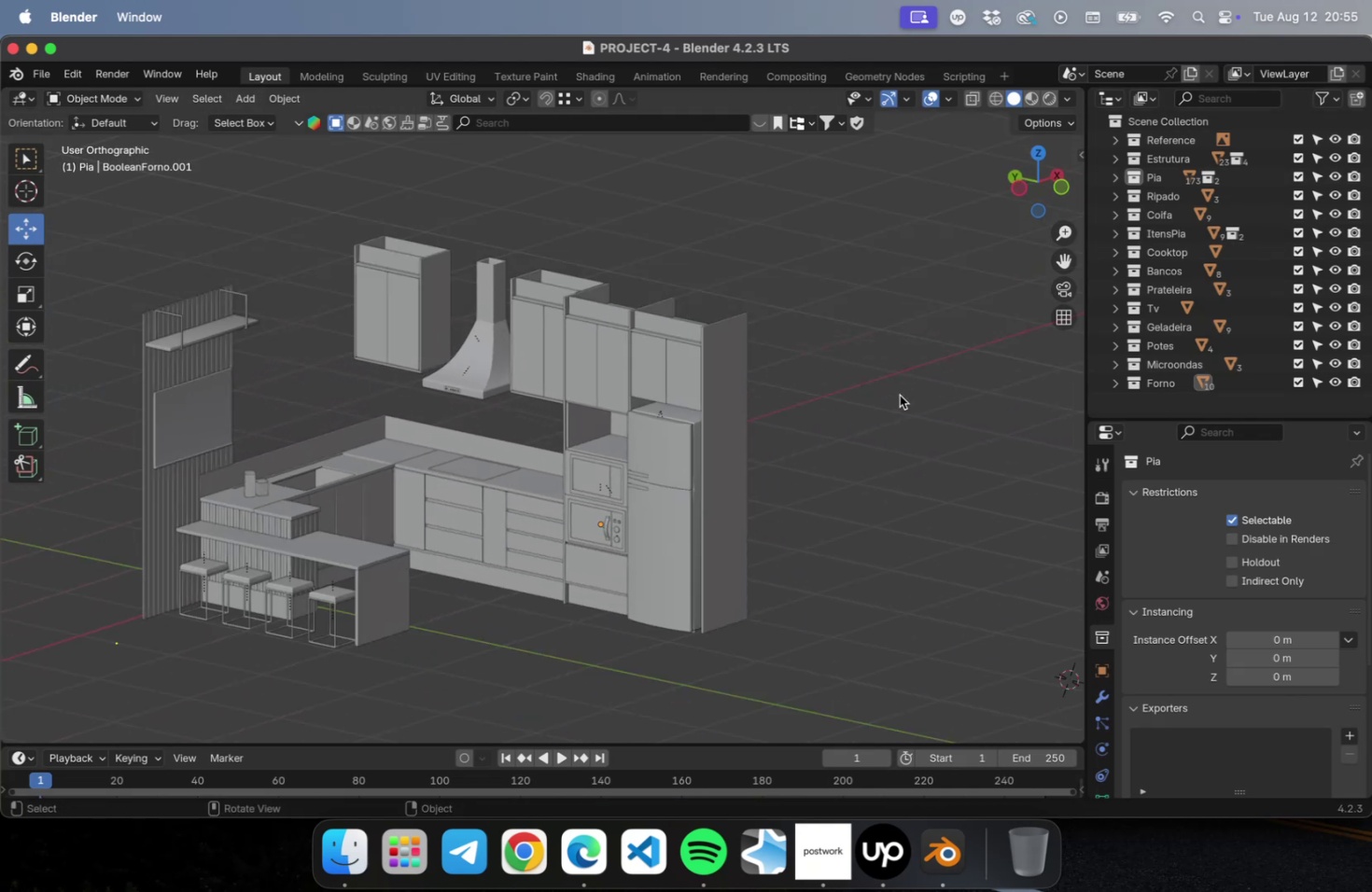 
key(Numpad7)
 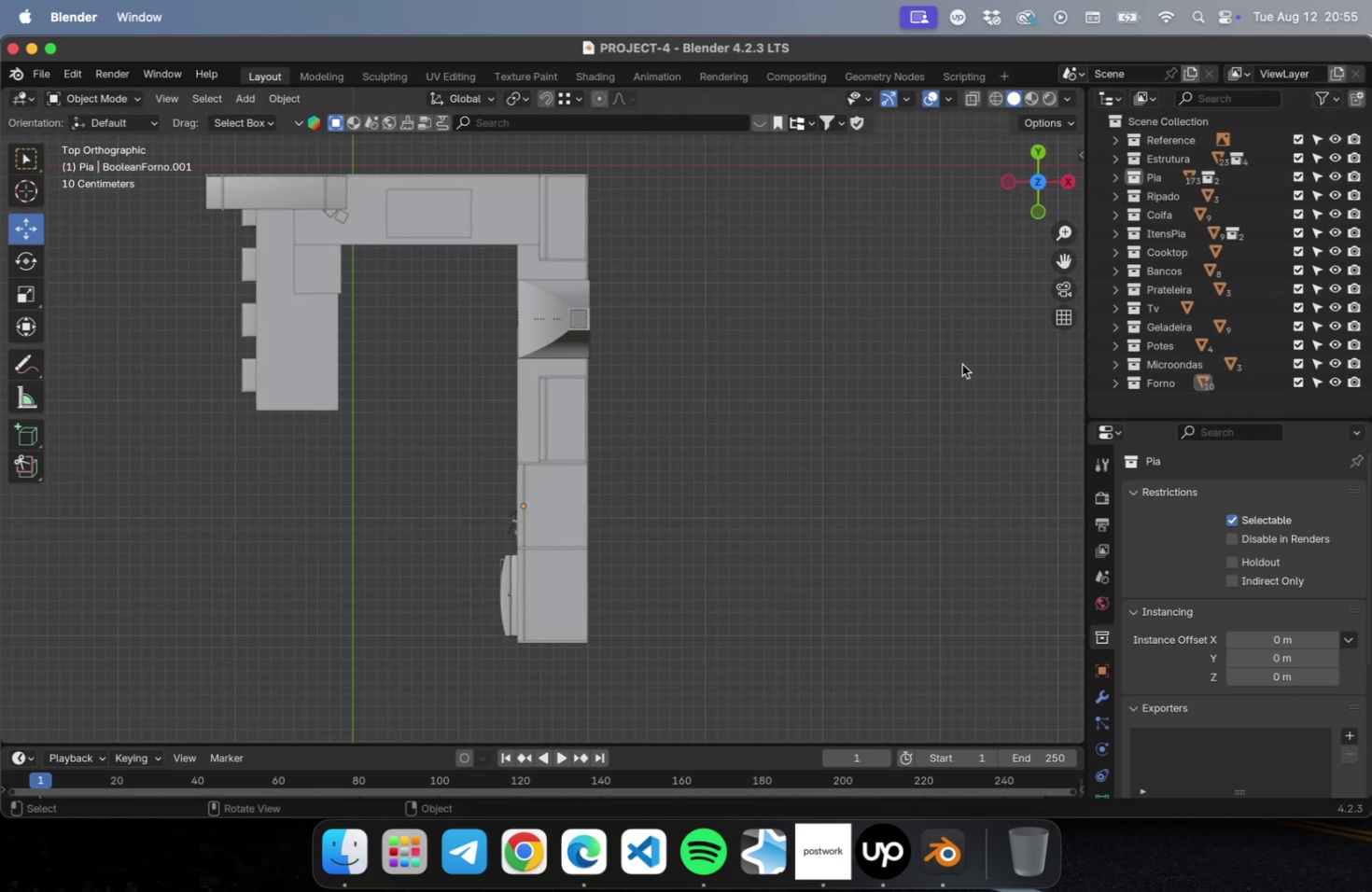 
scroll: coordinate [969, 366], scroll_direction: down, amount: 9.0
 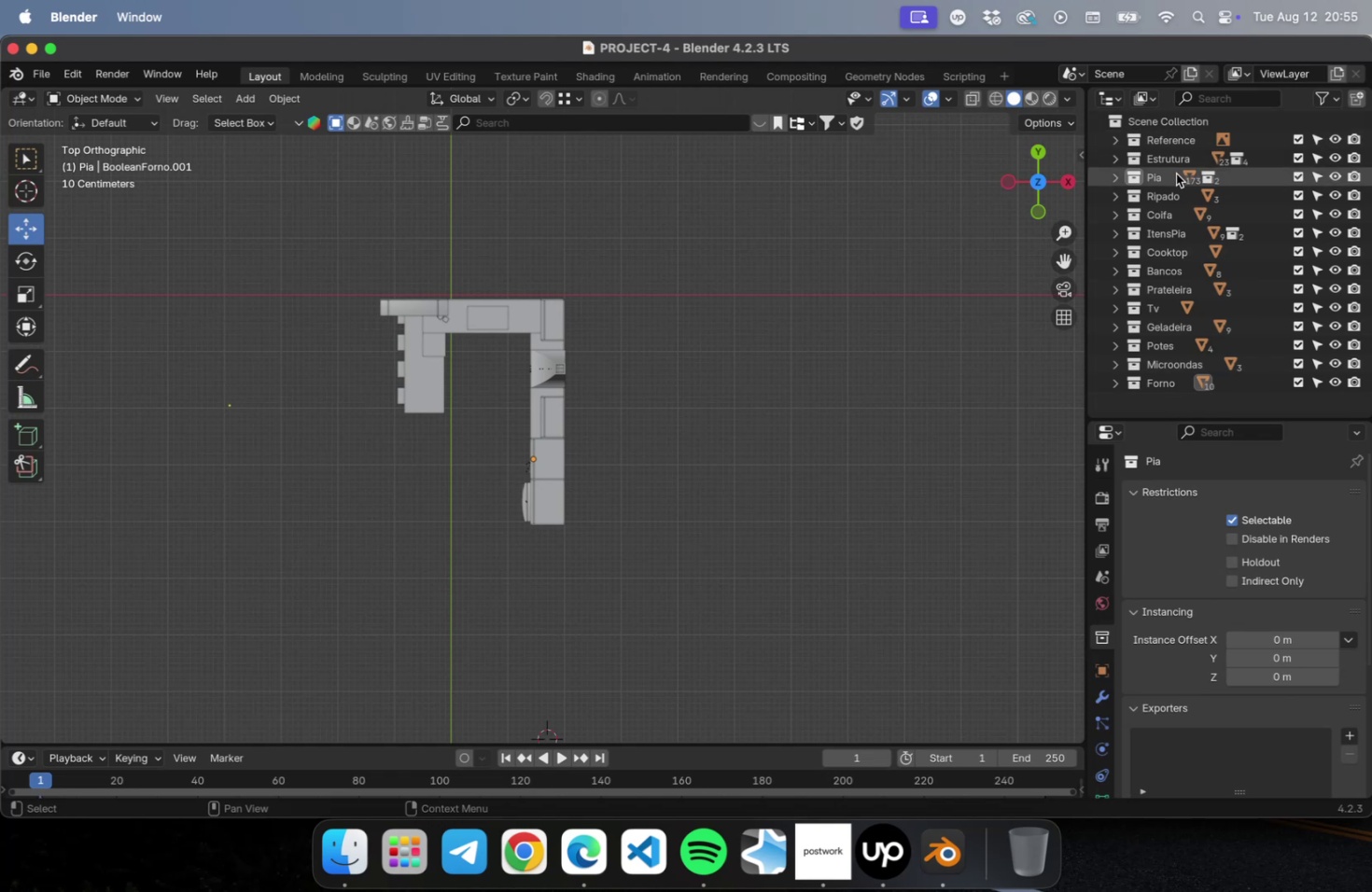 
left_click([1169, 164])
 